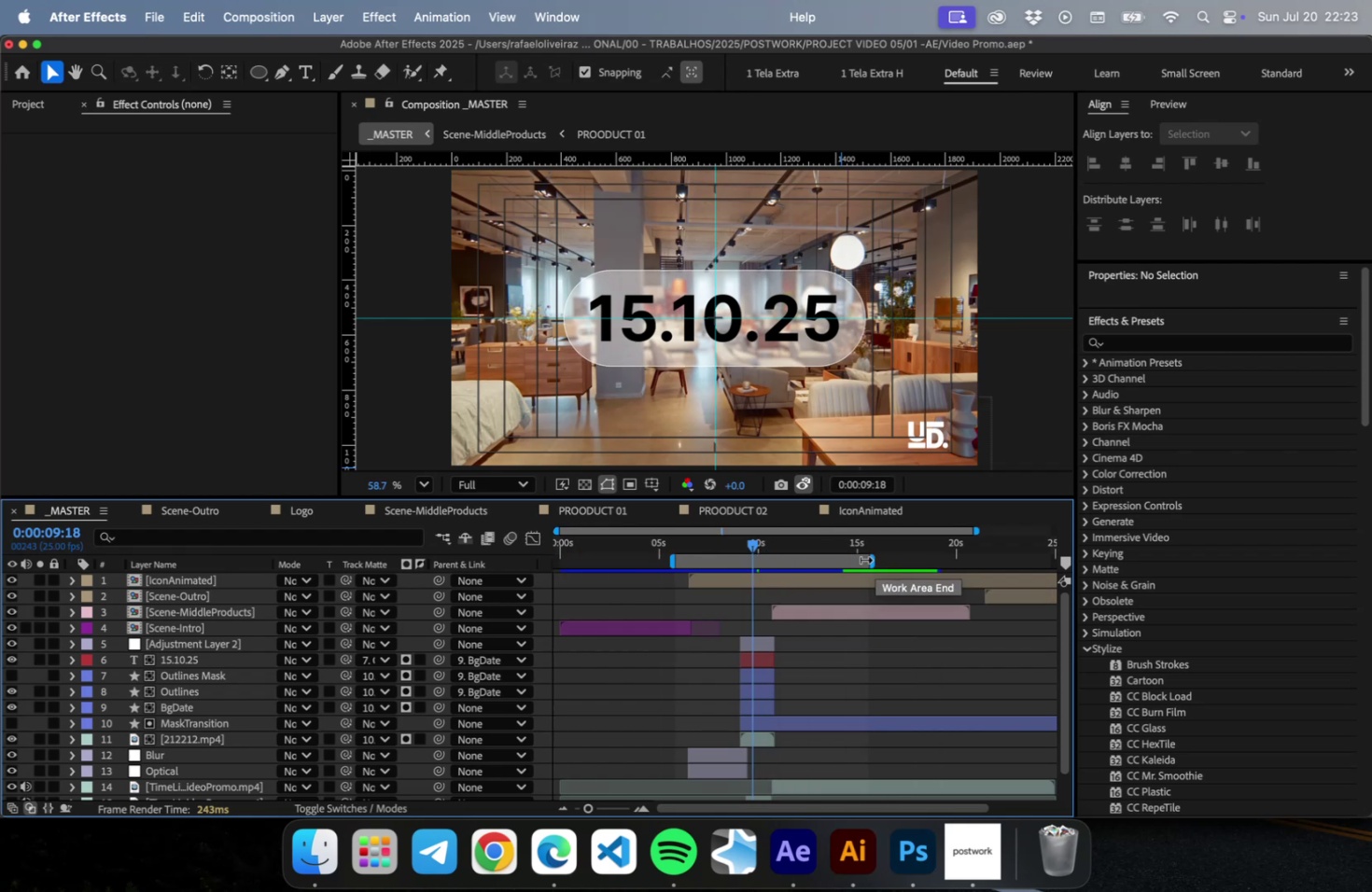 
left_click_drag(start_coordinate=[871, 559], to_coordinate=[804, 574])
 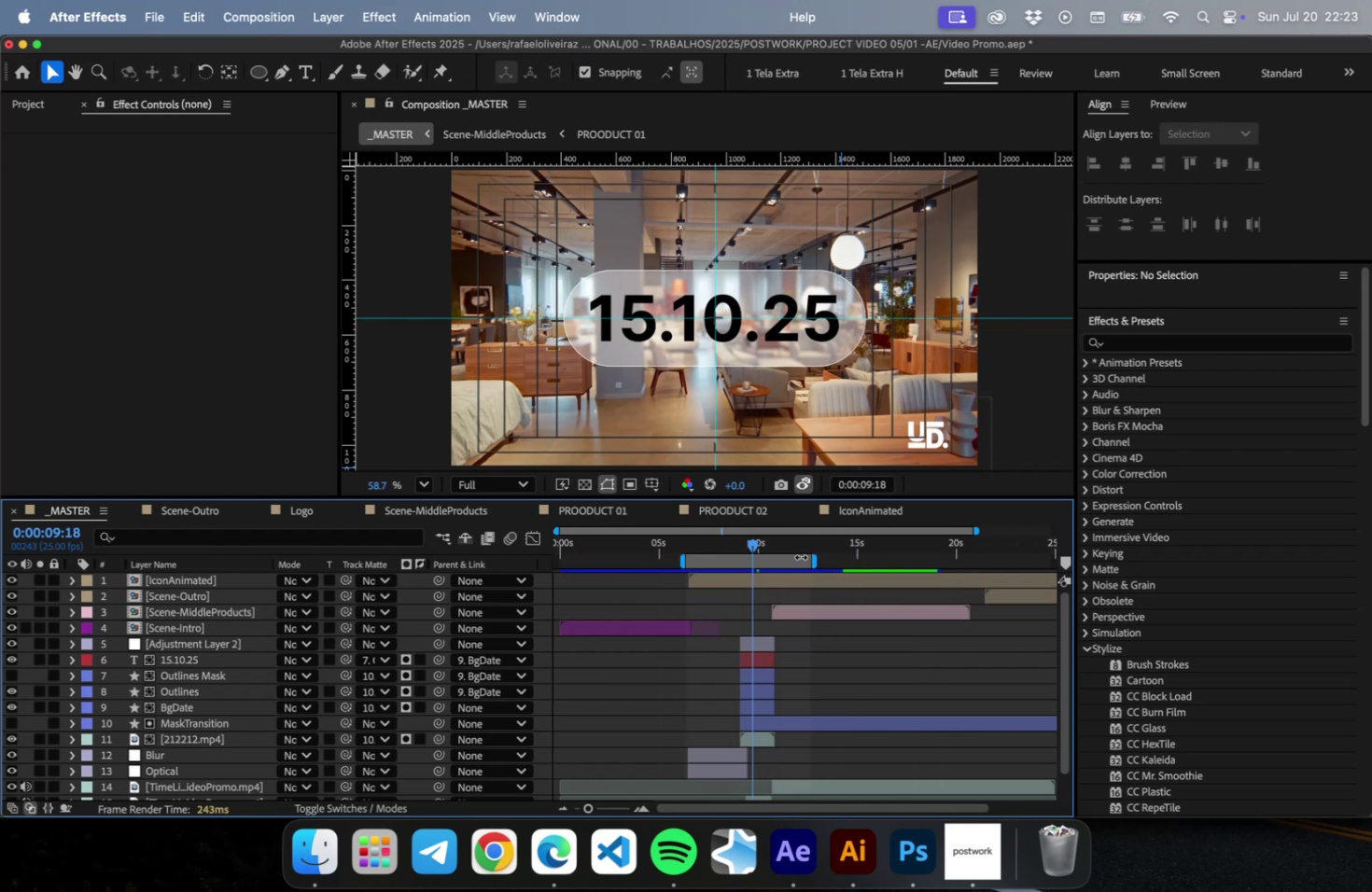 
left_click_drag(start_coordinate=[788, 560], to_coordinate=[836, 552])
 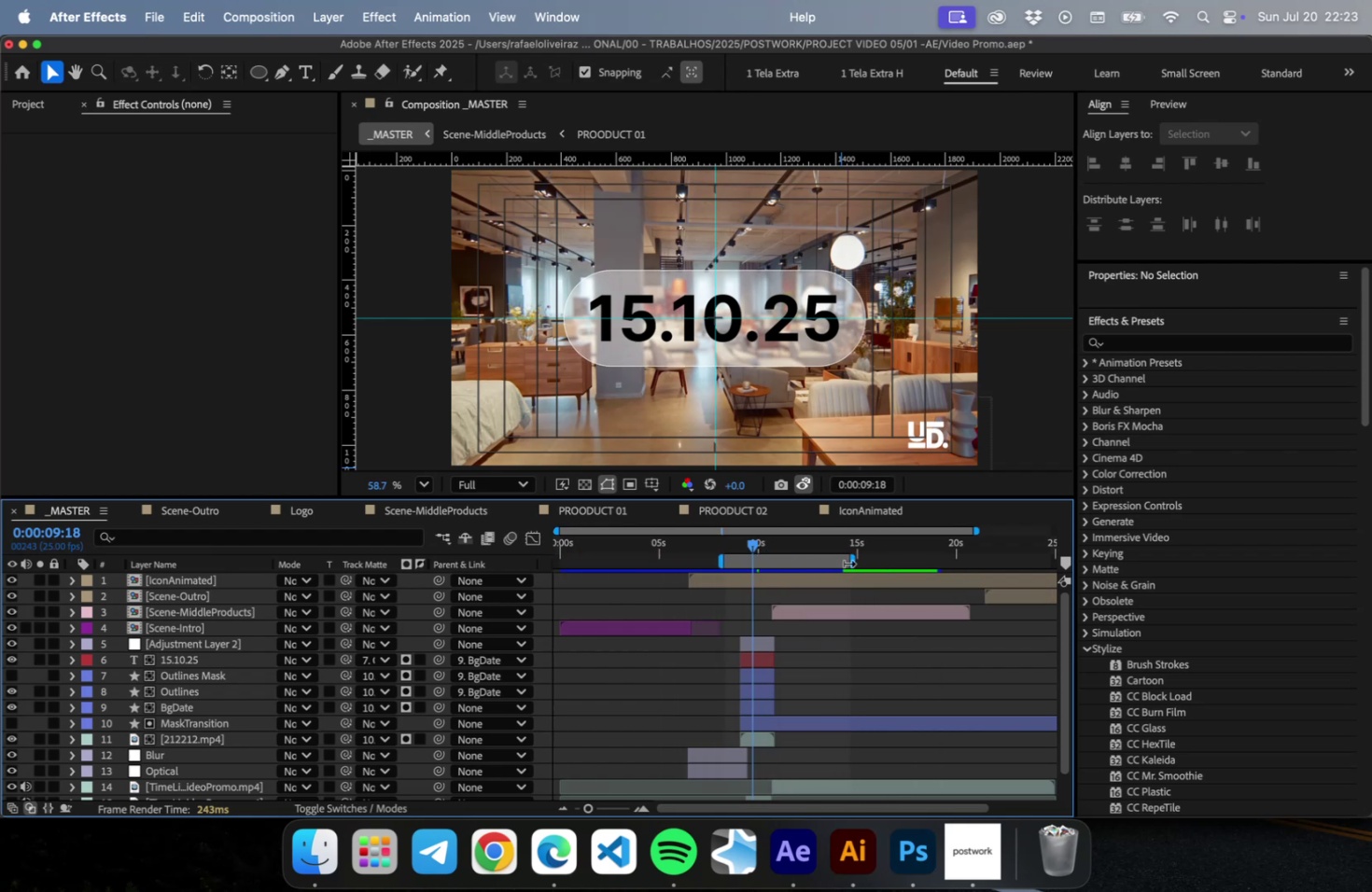 
left_click_drag(start_coordinate=[854, 563], to_coordinate=[838, 567])
 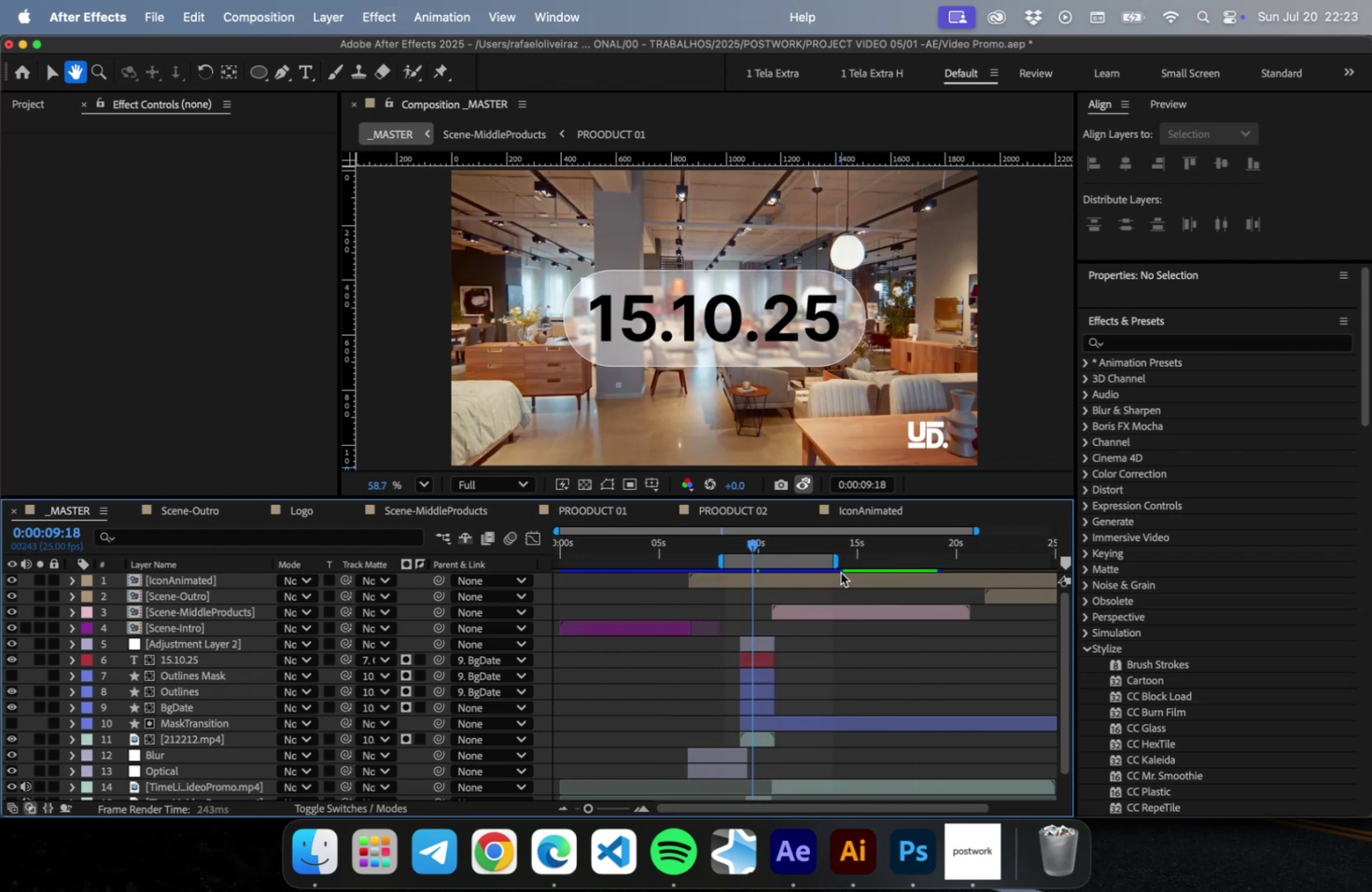 
key(Space)
 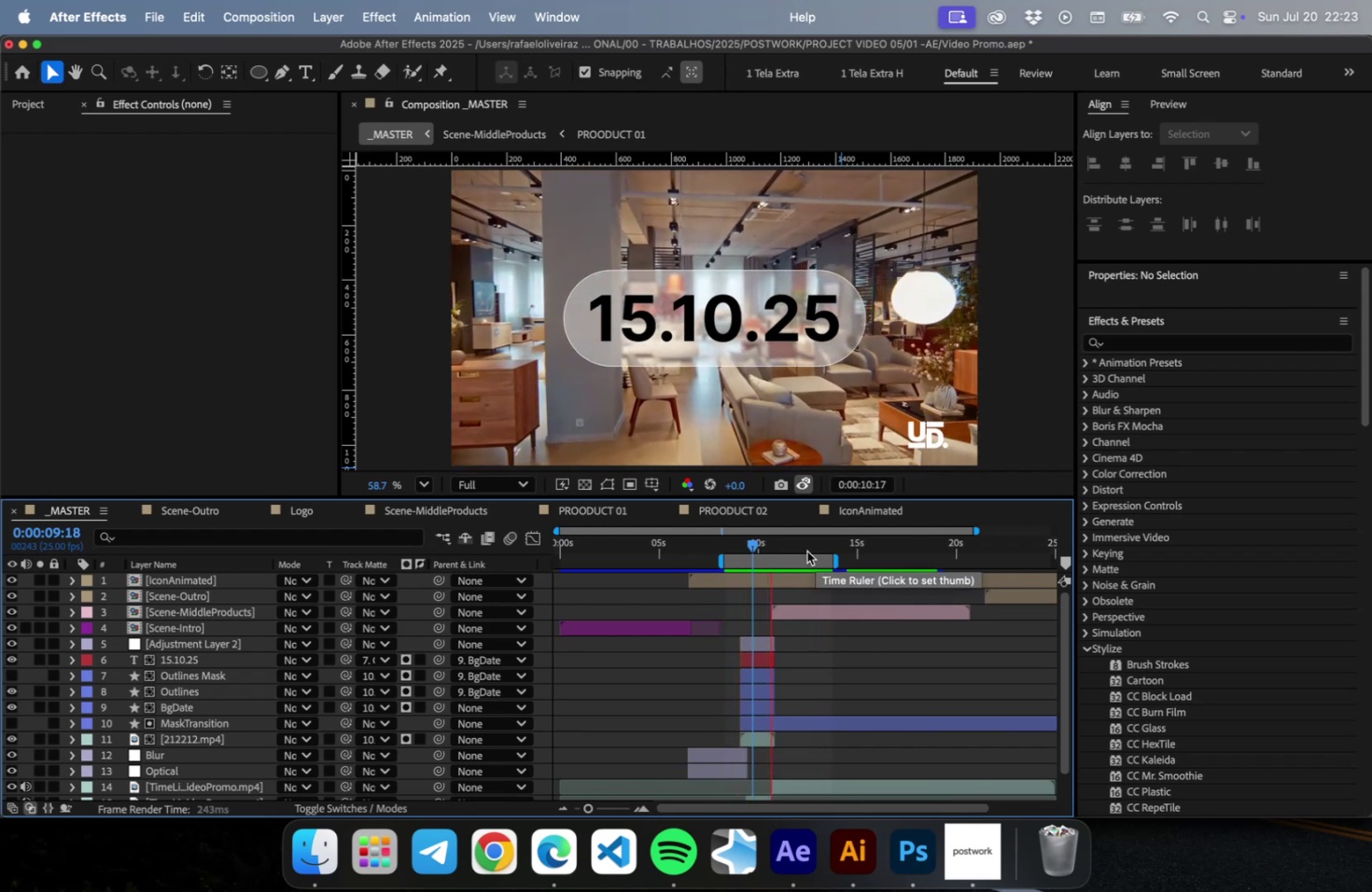 
wait(11.6)
 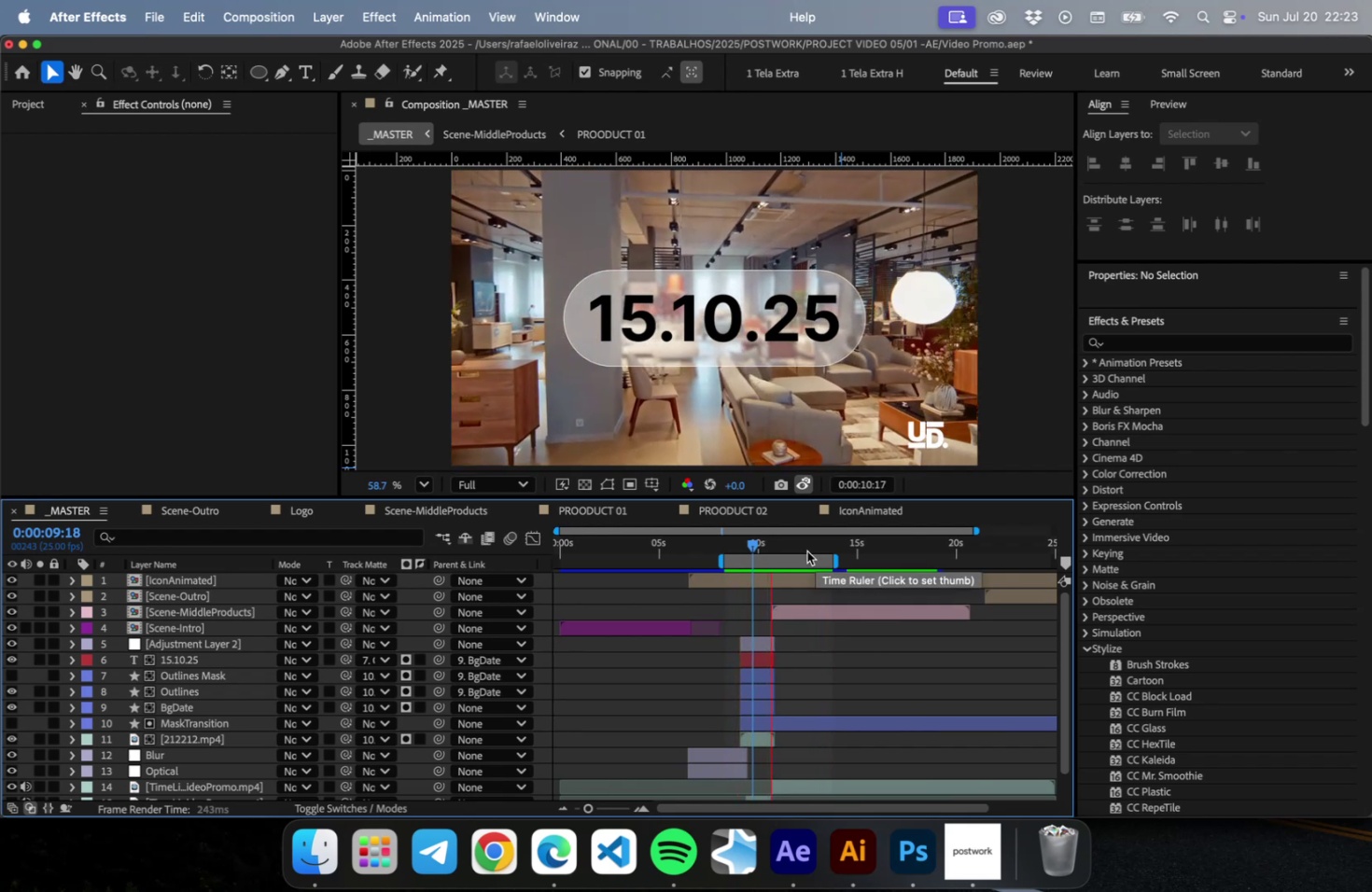 
left_click_drag(start_coordinate=[834, 559], to_coordinate=[870, 557])
 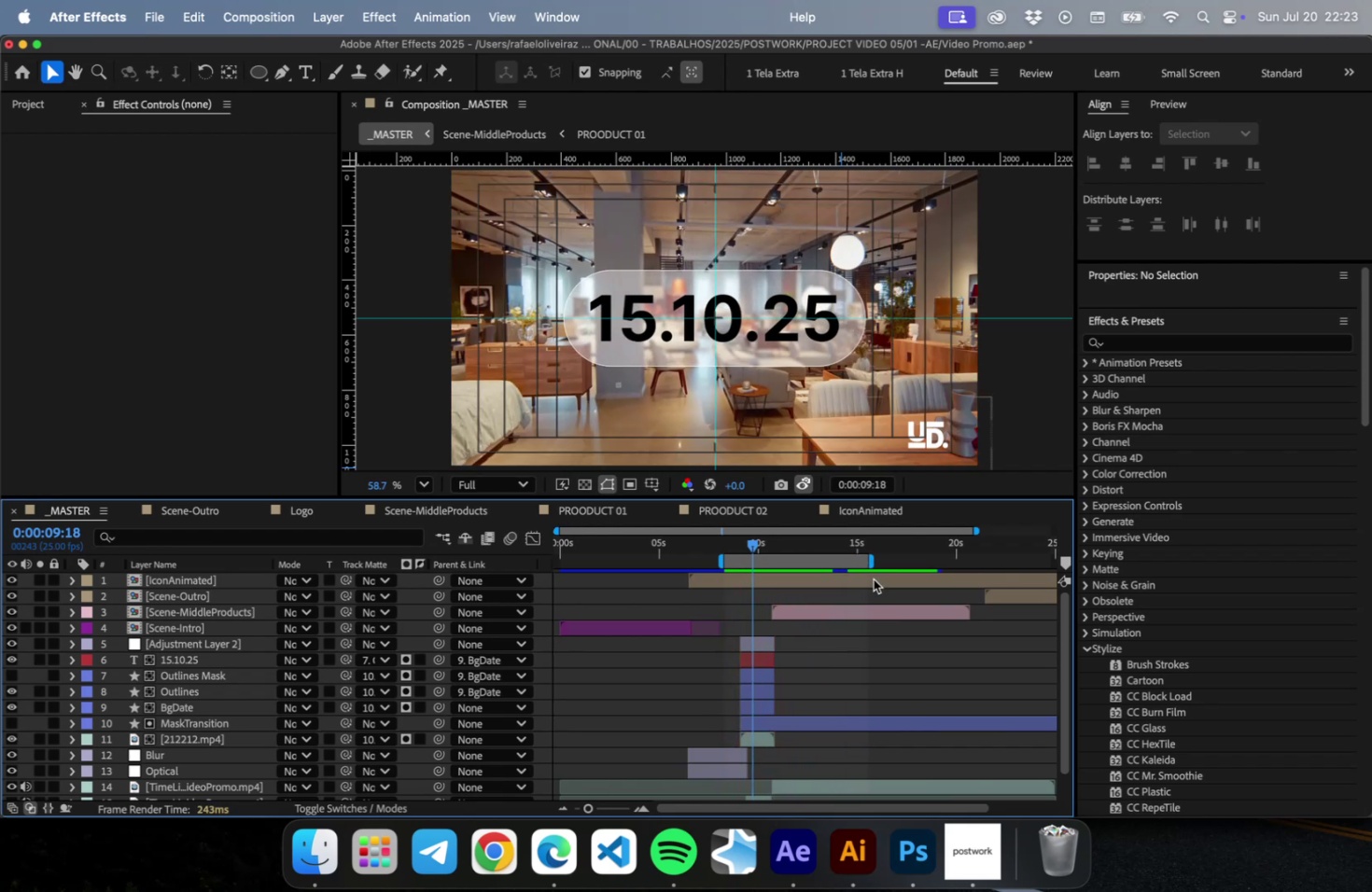 
key(Space)
 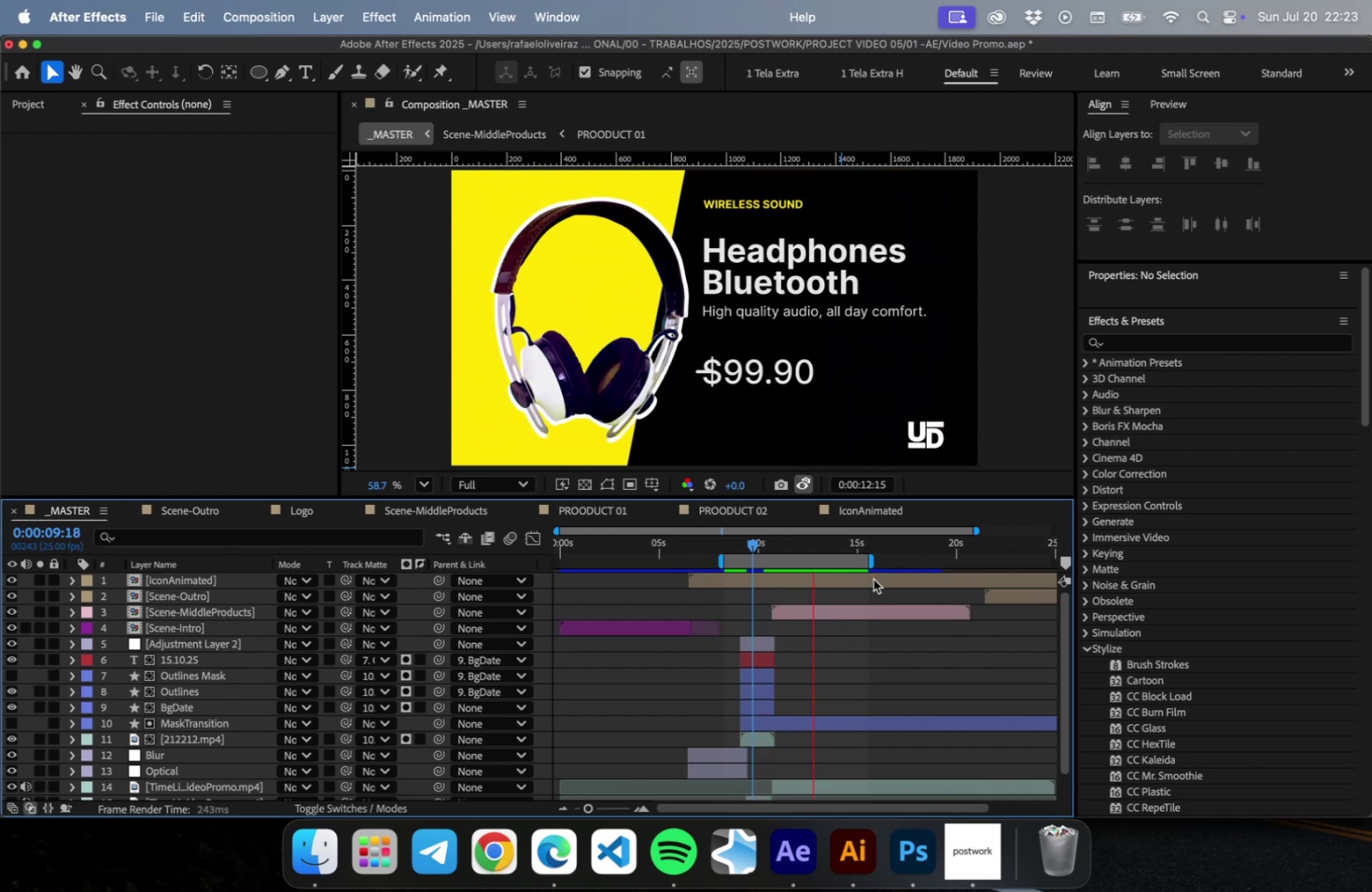 
key(Space)
 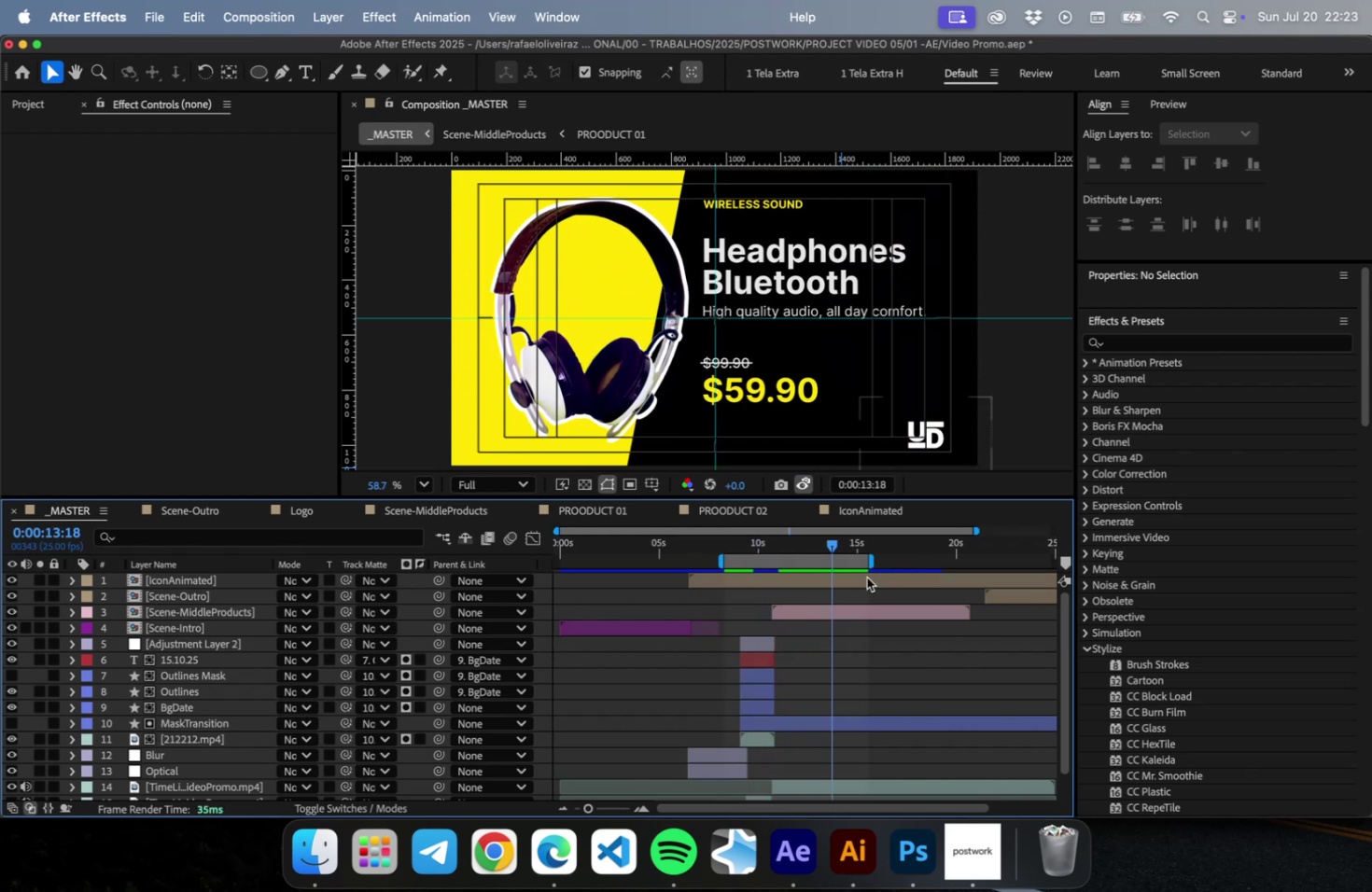 
key(Meta+CommandLeft)
 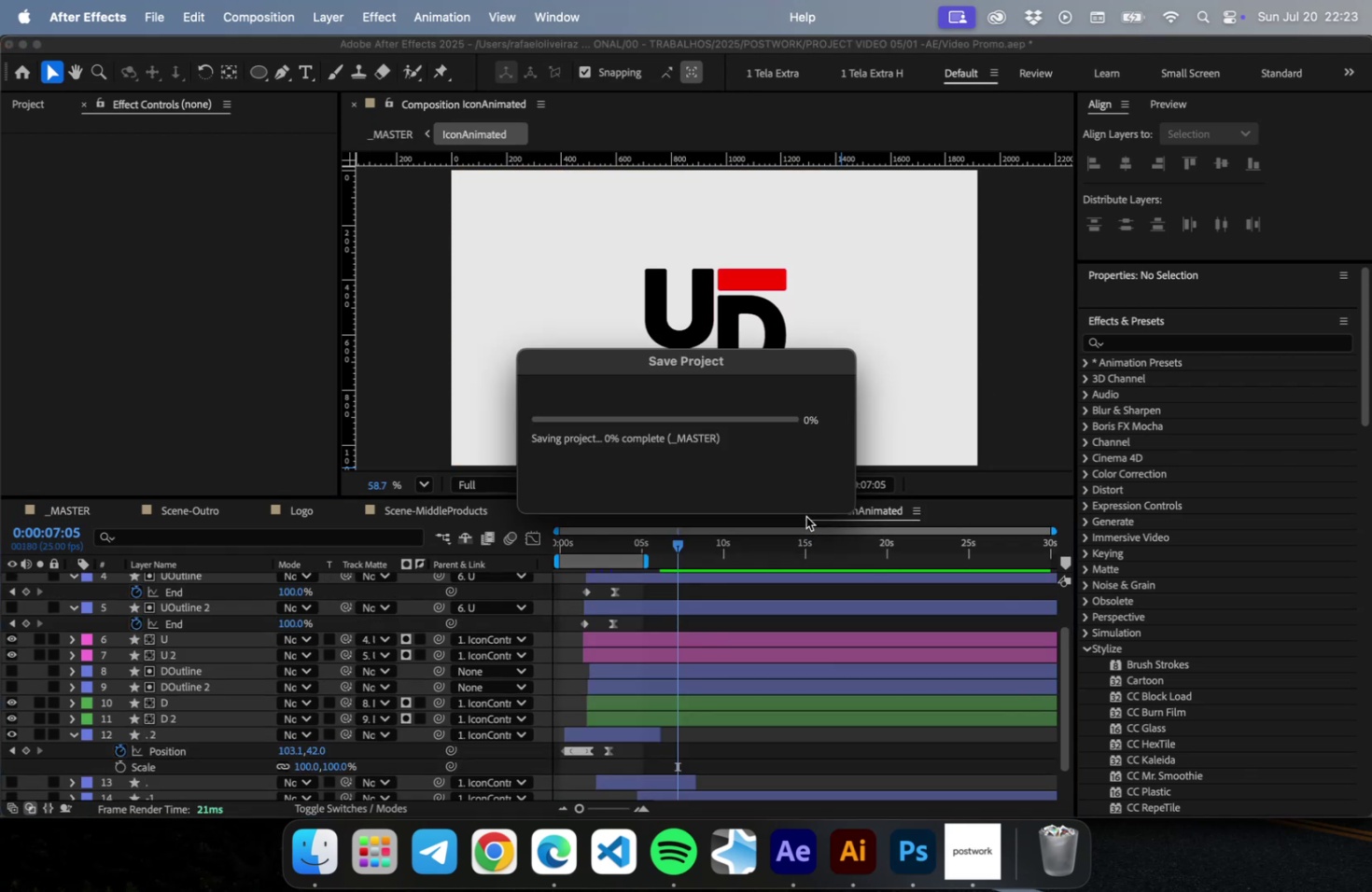 
key(Meta+S)
 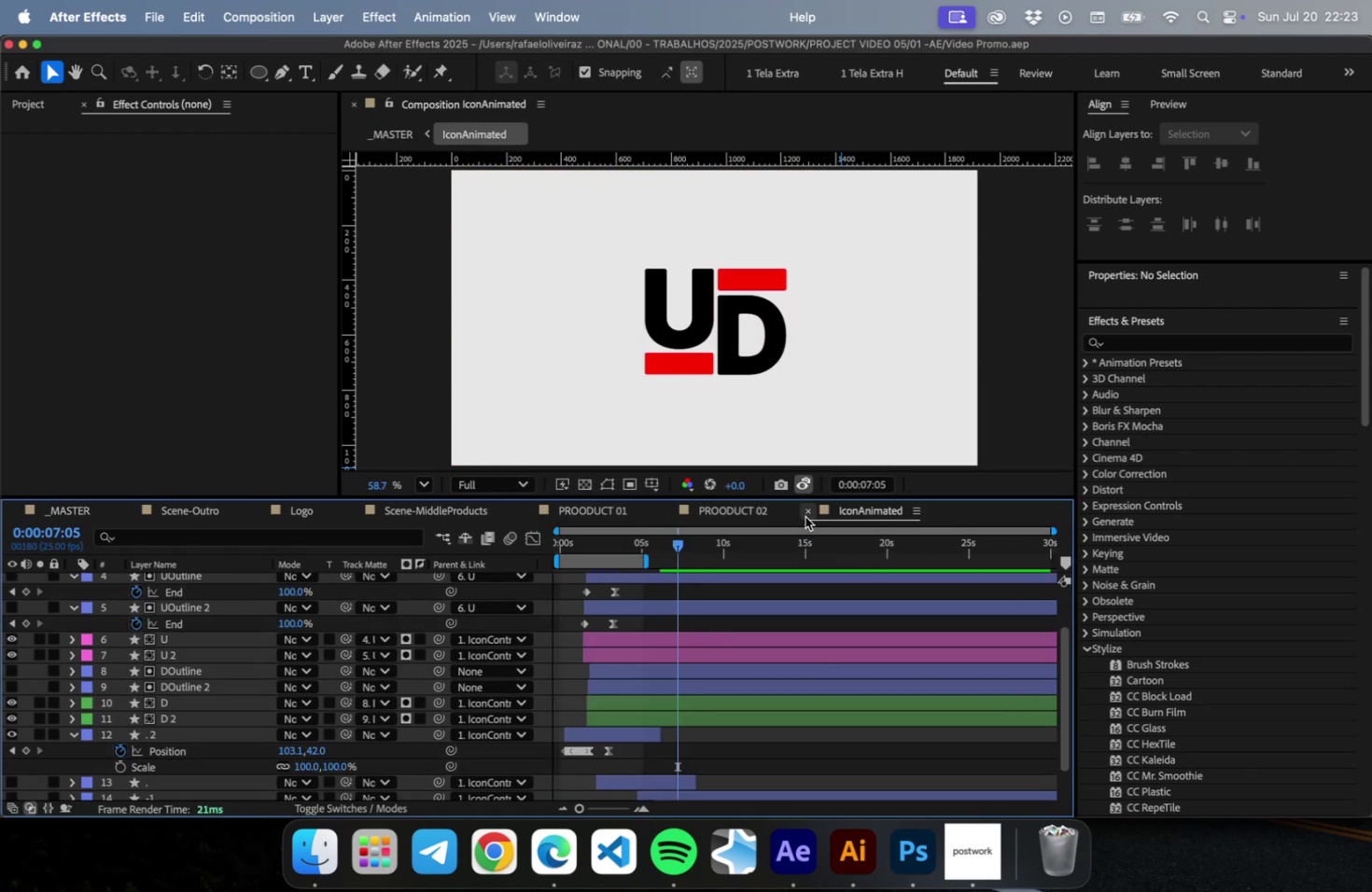 
key(Meta+W)
 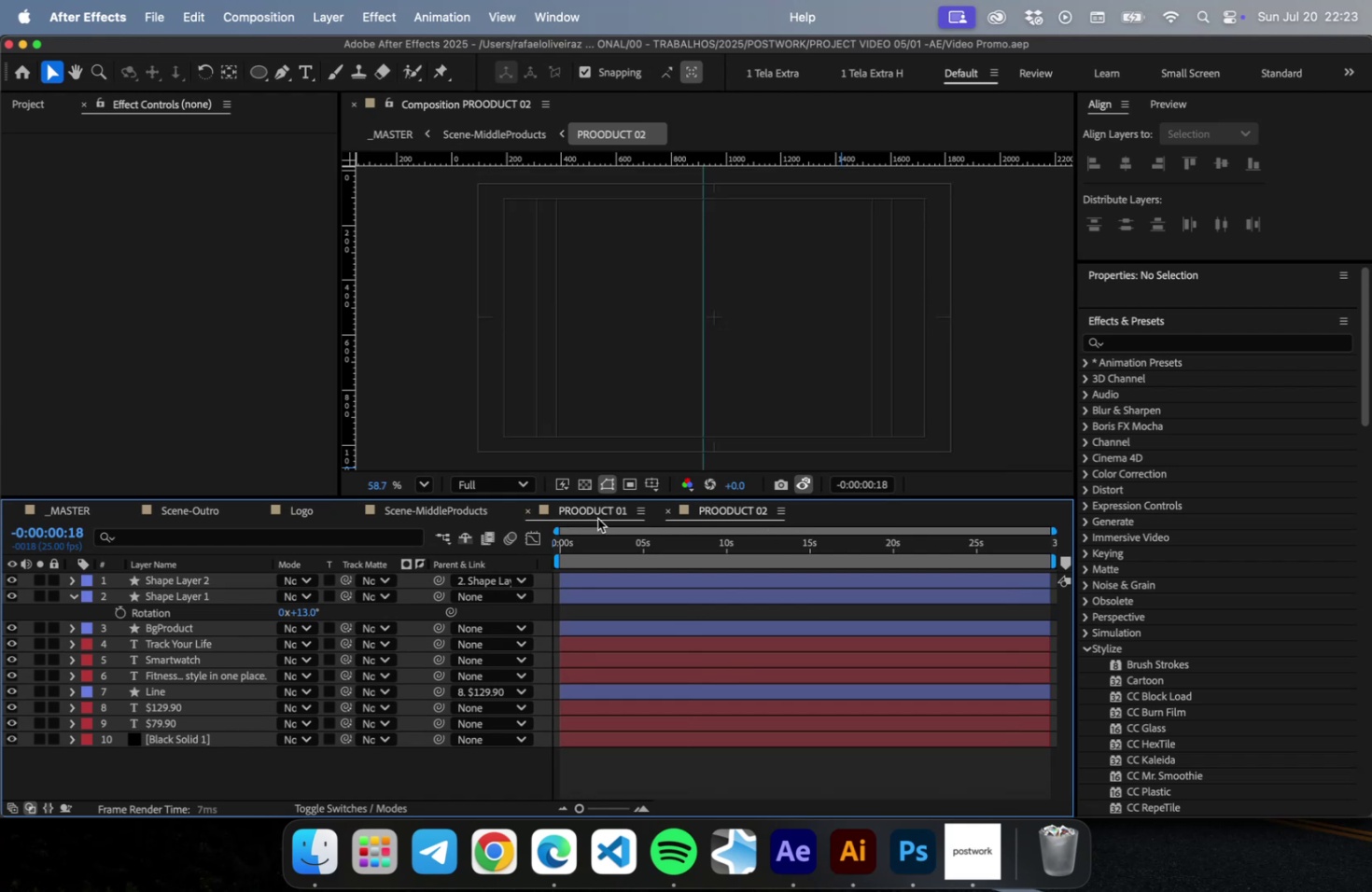 
left_click([597, 518])
 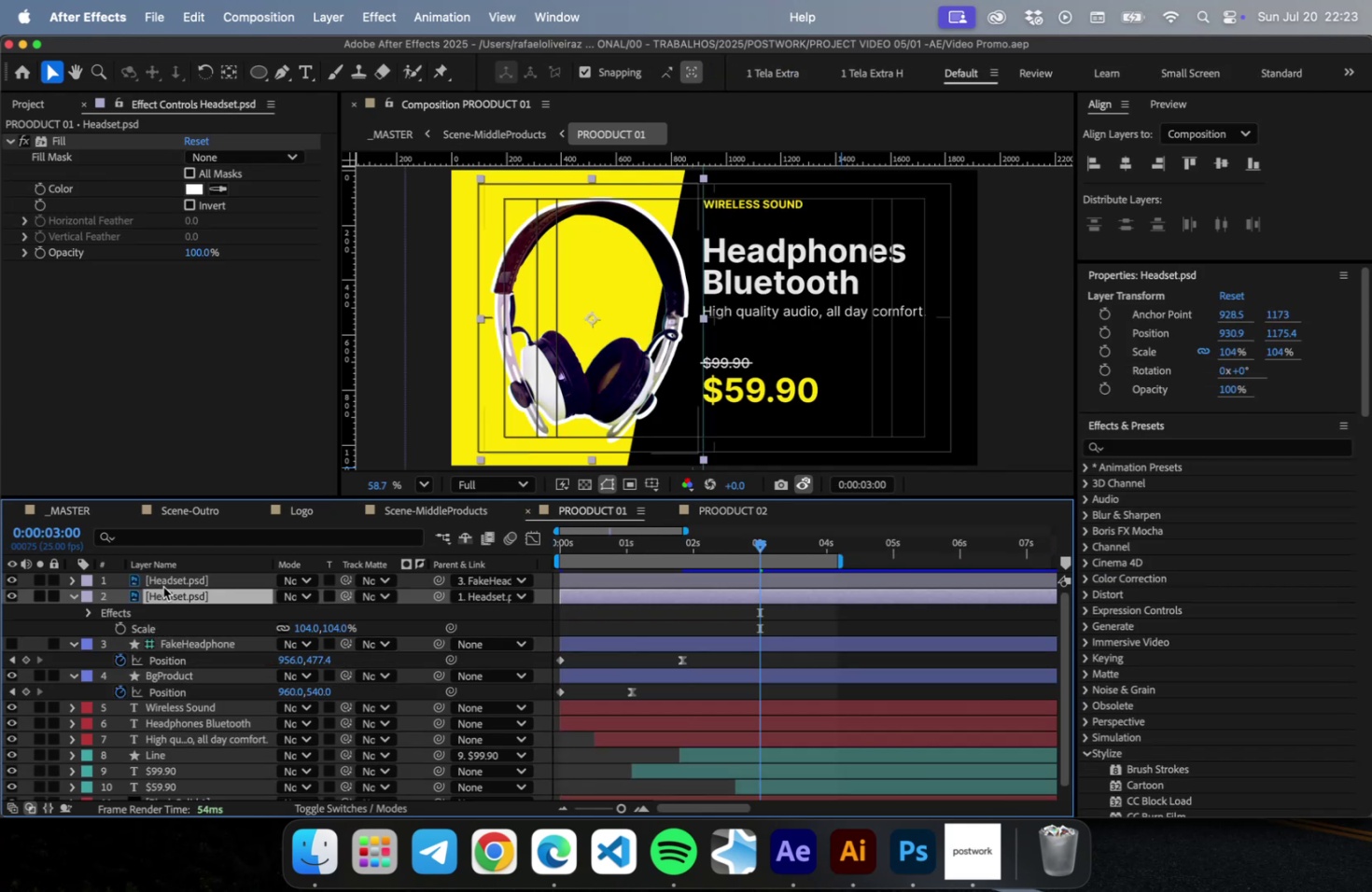 
left_click([166, 578])
 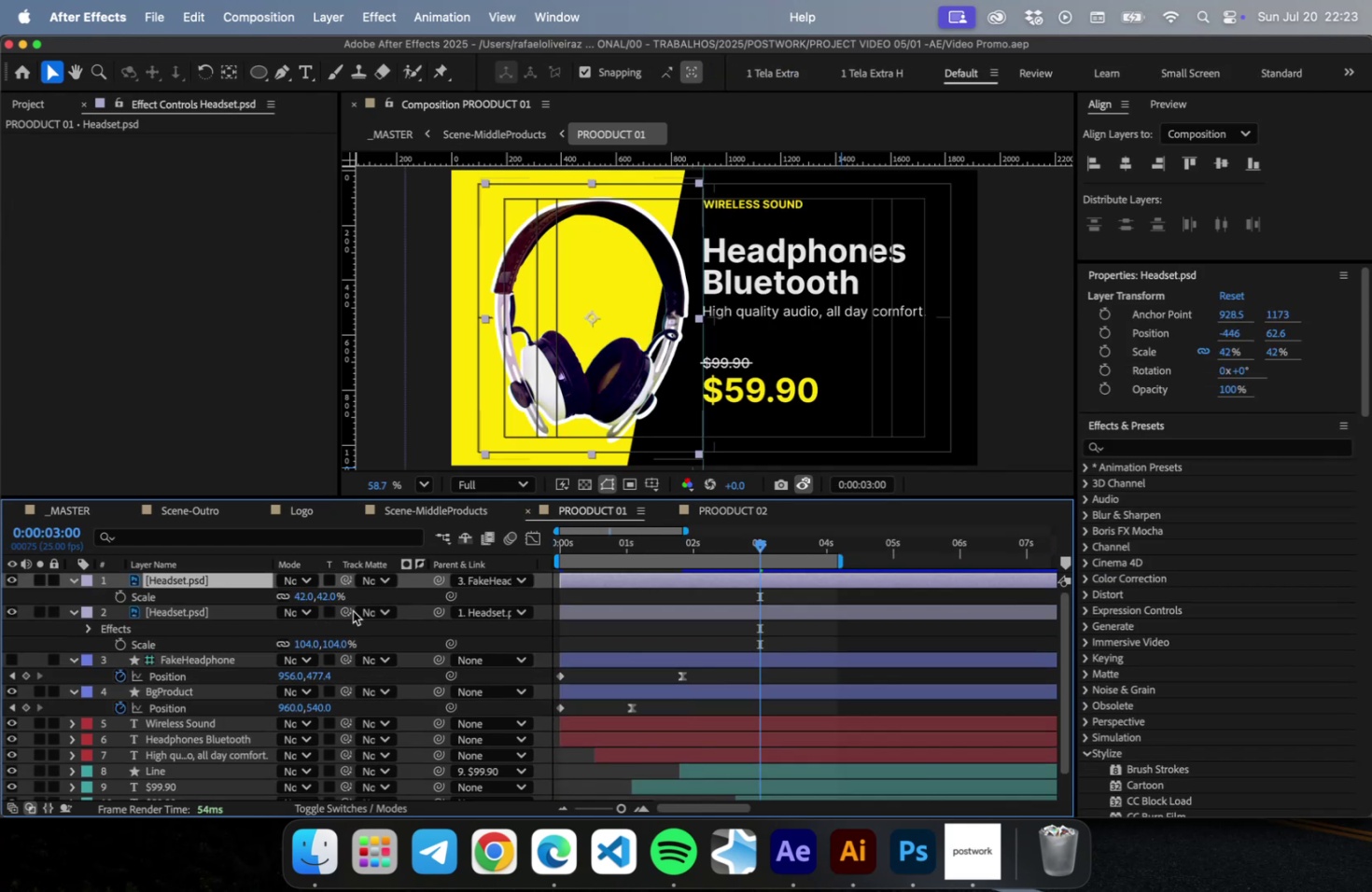 
key(S)
 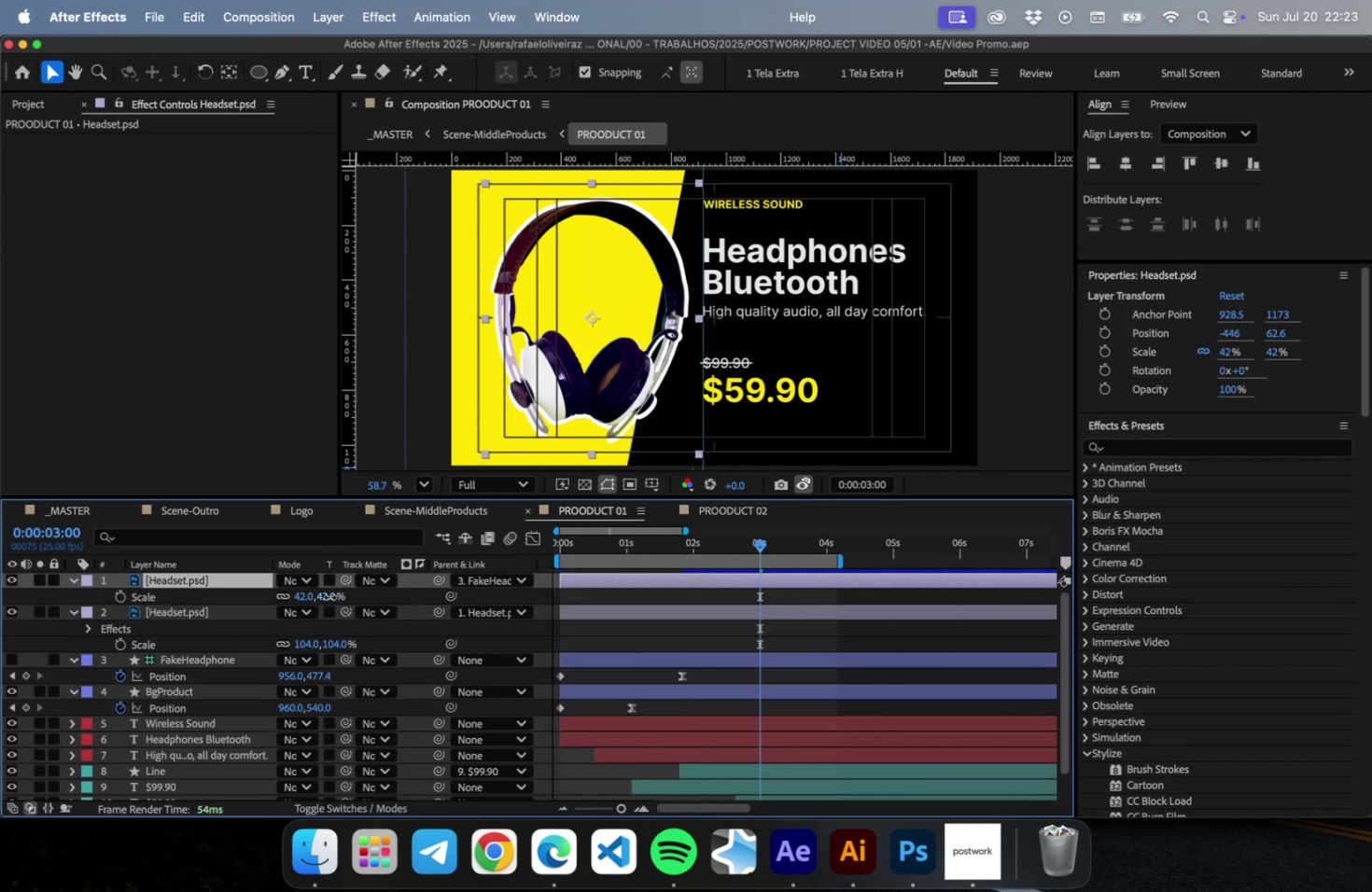 
left_click([329, 596])
 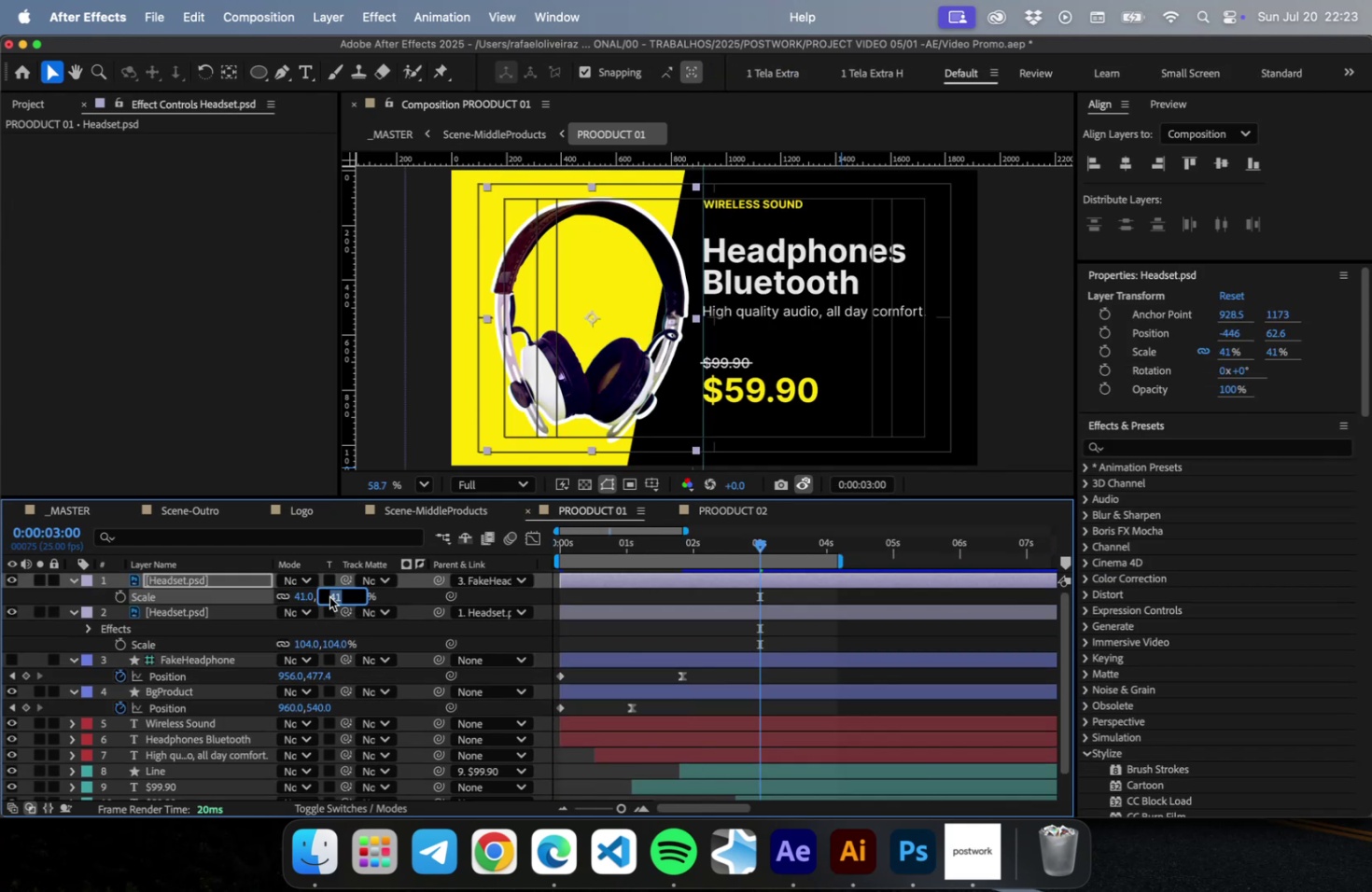 
key(ArrowDown)
 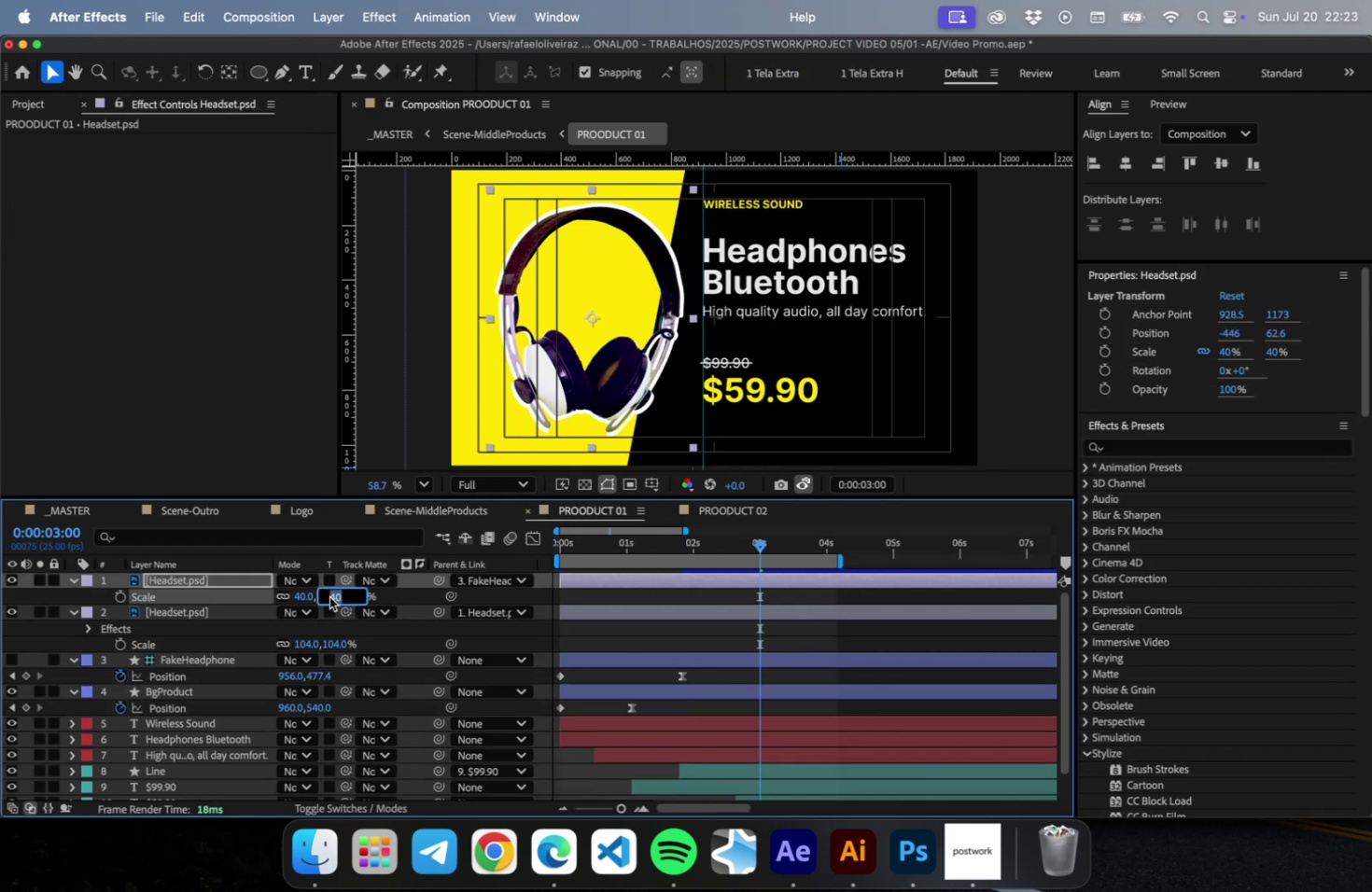 
key(ArrowDown)
 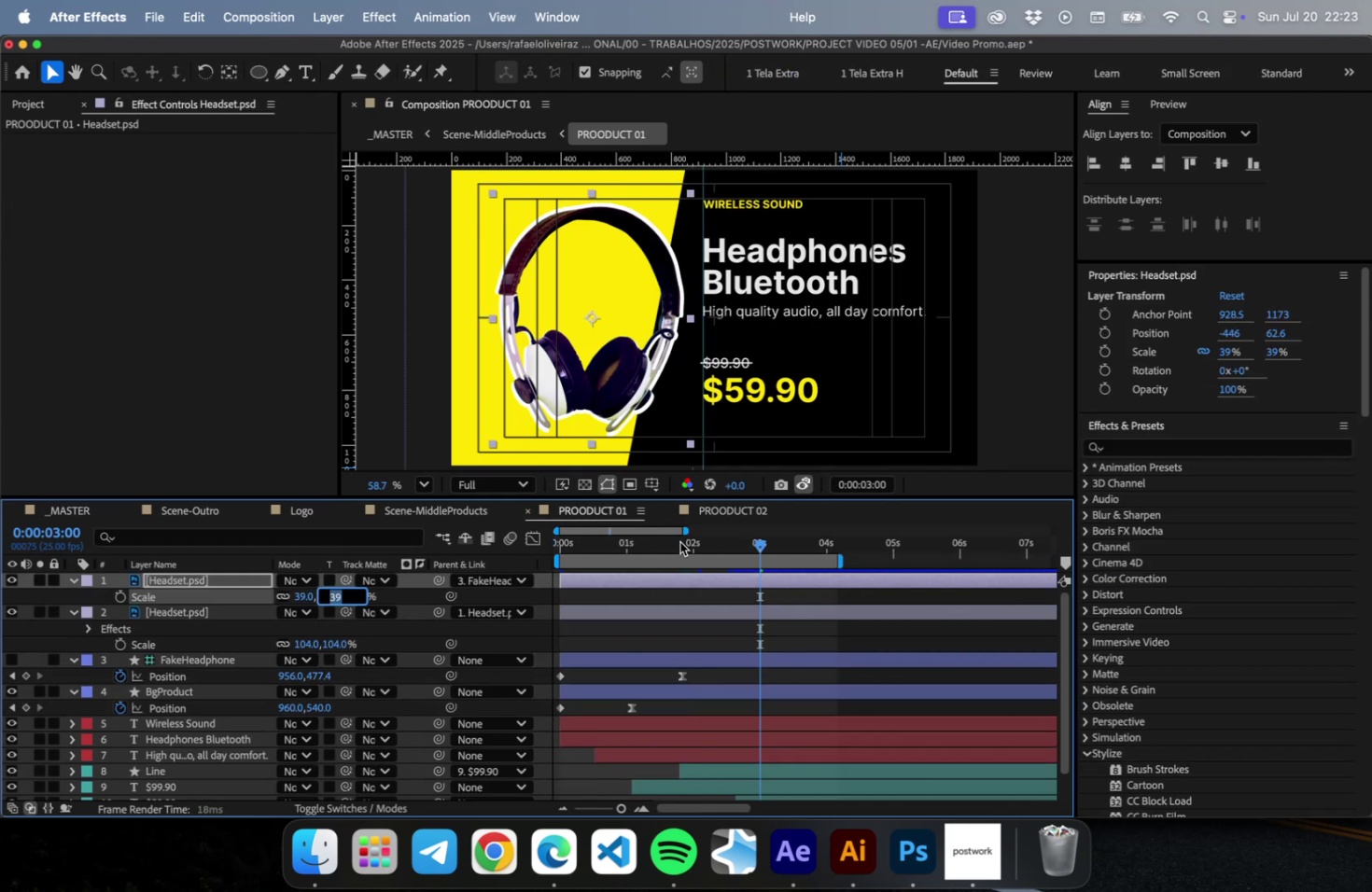 
key(ArrowDown)
 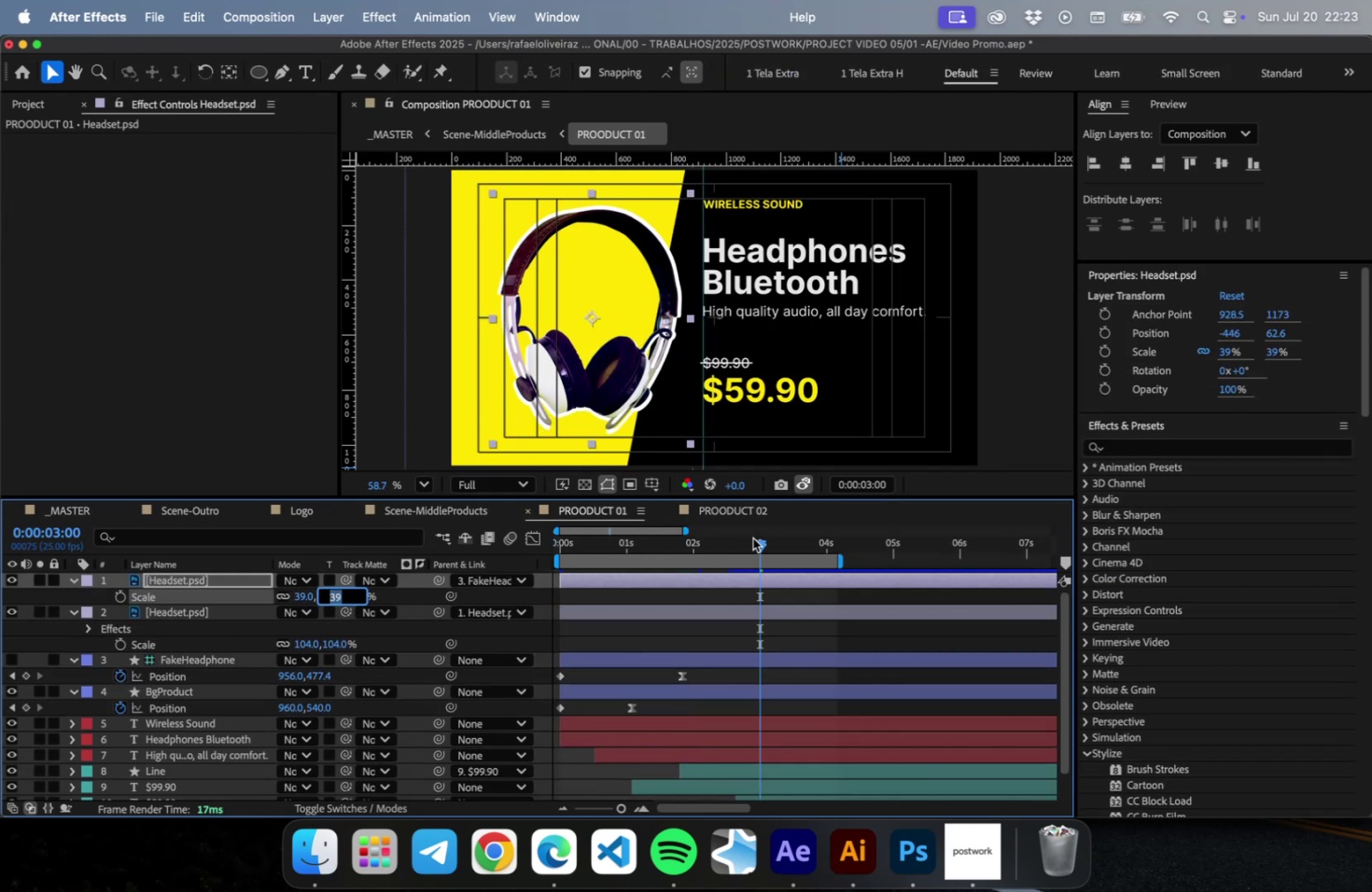 
key(Meta+CommandLeft)
 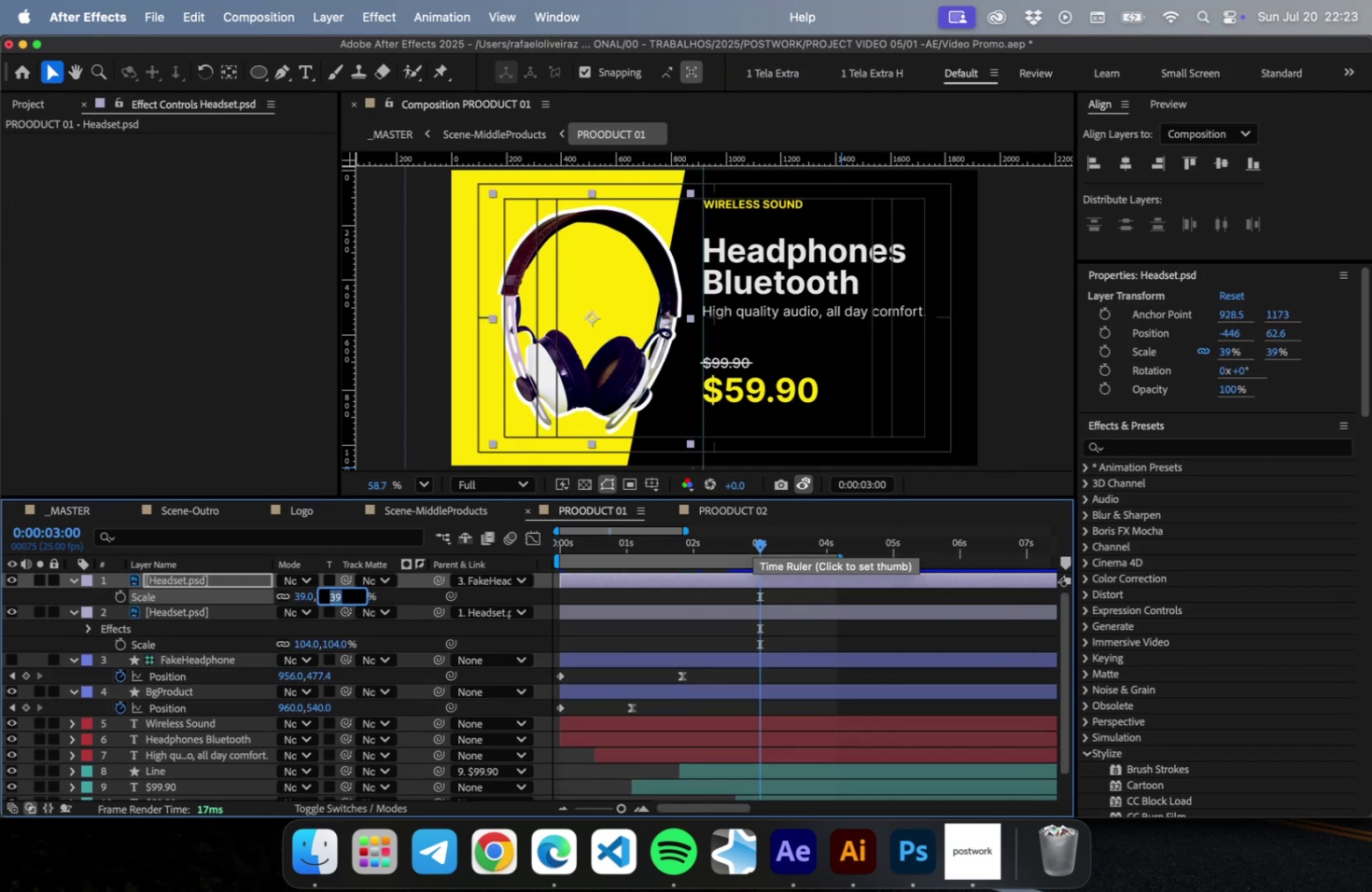 
key(Meta+S)
 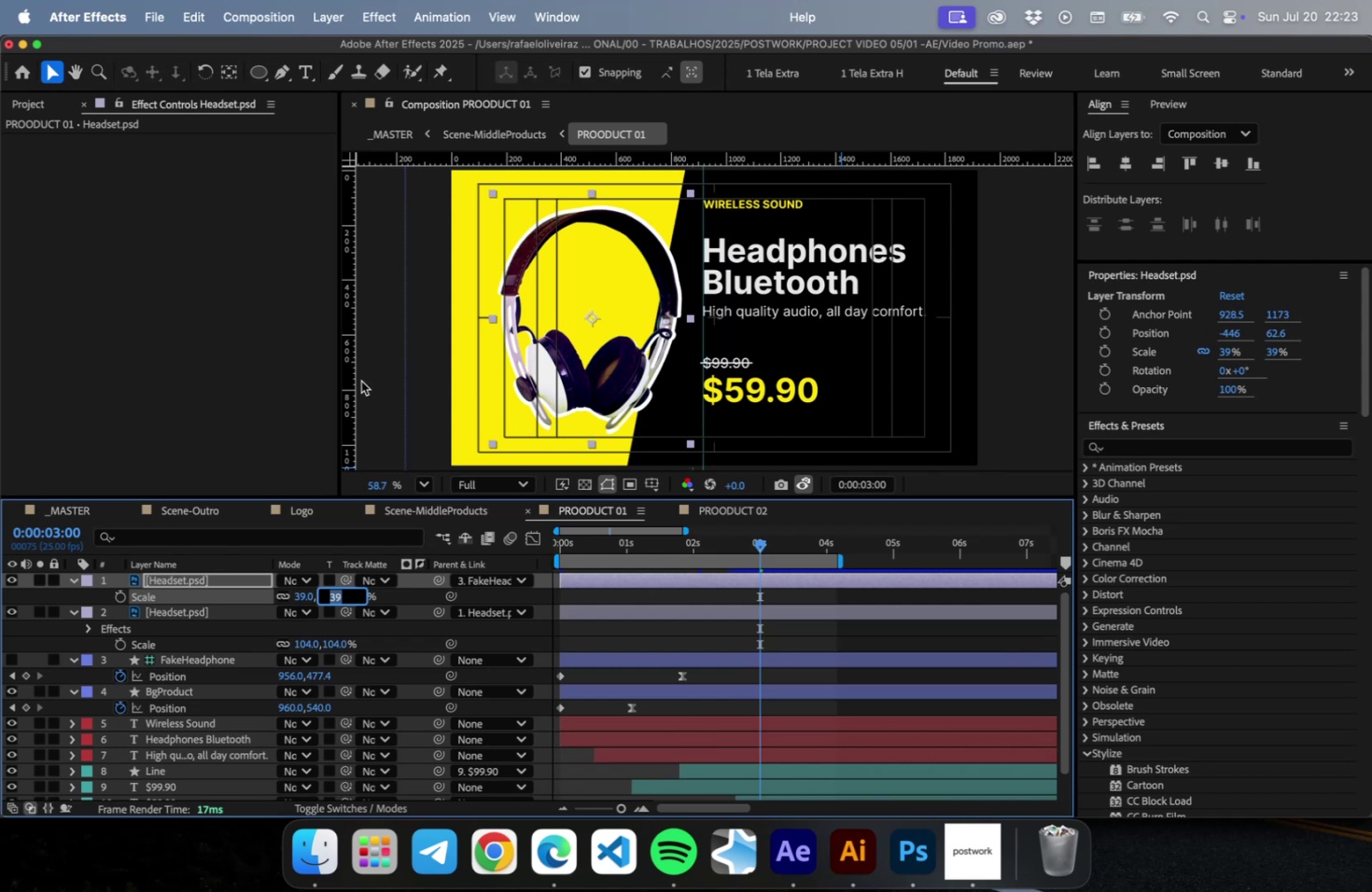 
left_click_drag(start_coordinate=[344, 376], to_coordinate=[503, 377])
 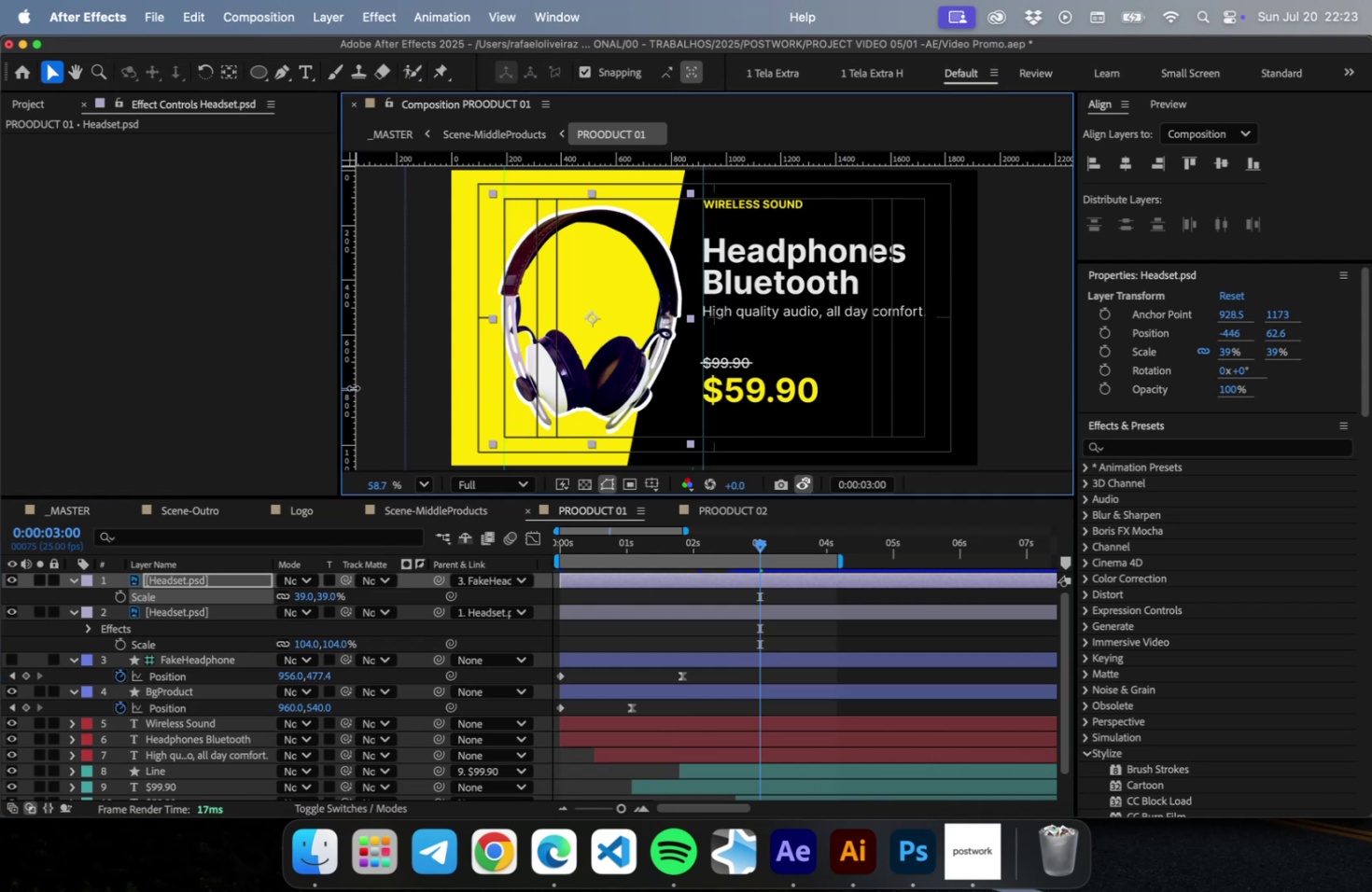 
left_click_drag(start_coordinate=[353, 387], to_coordinate=[679, 383])
 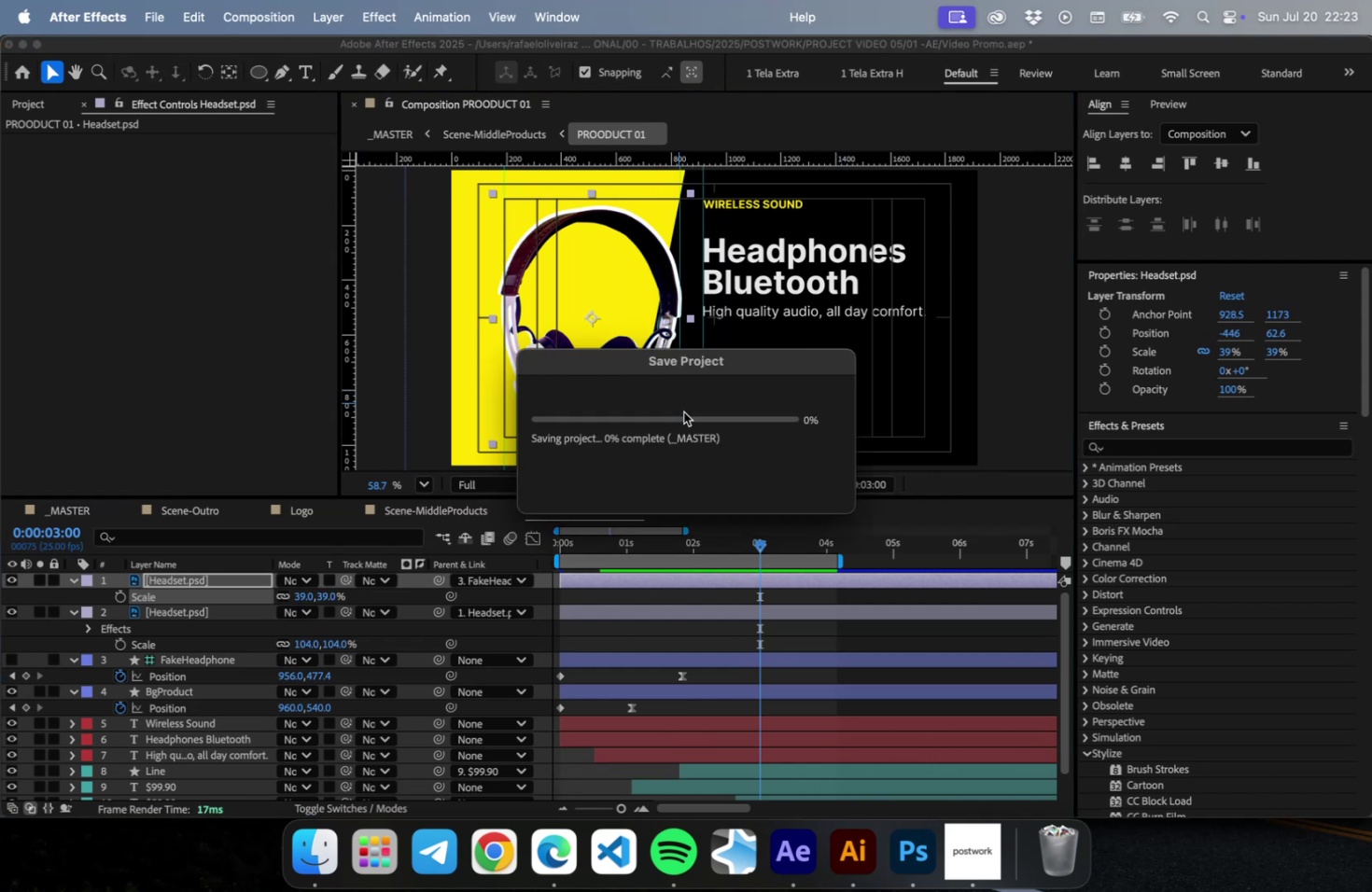 
key(Meta+S)
 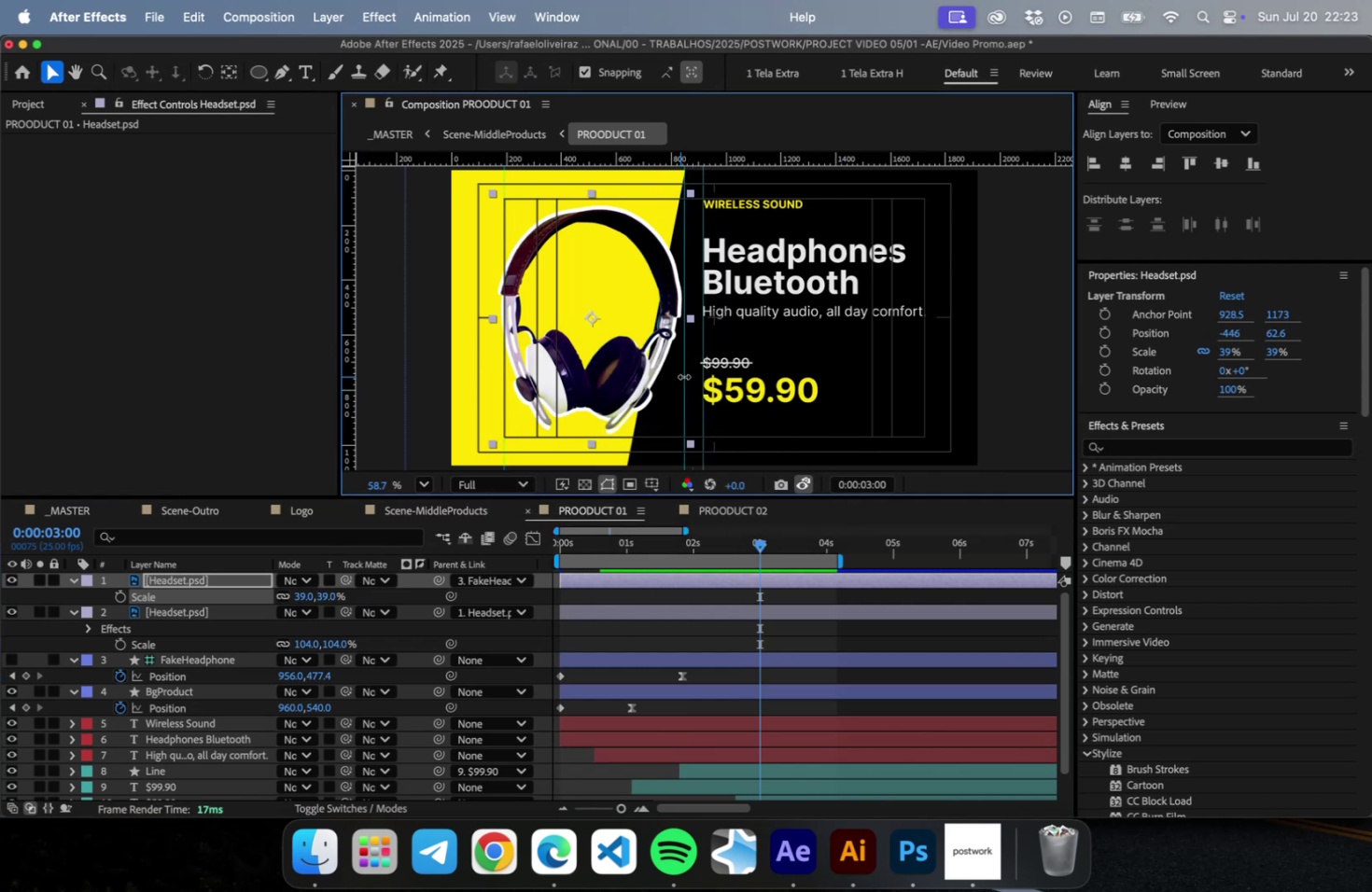 
key(Meta+CommandLeft)
 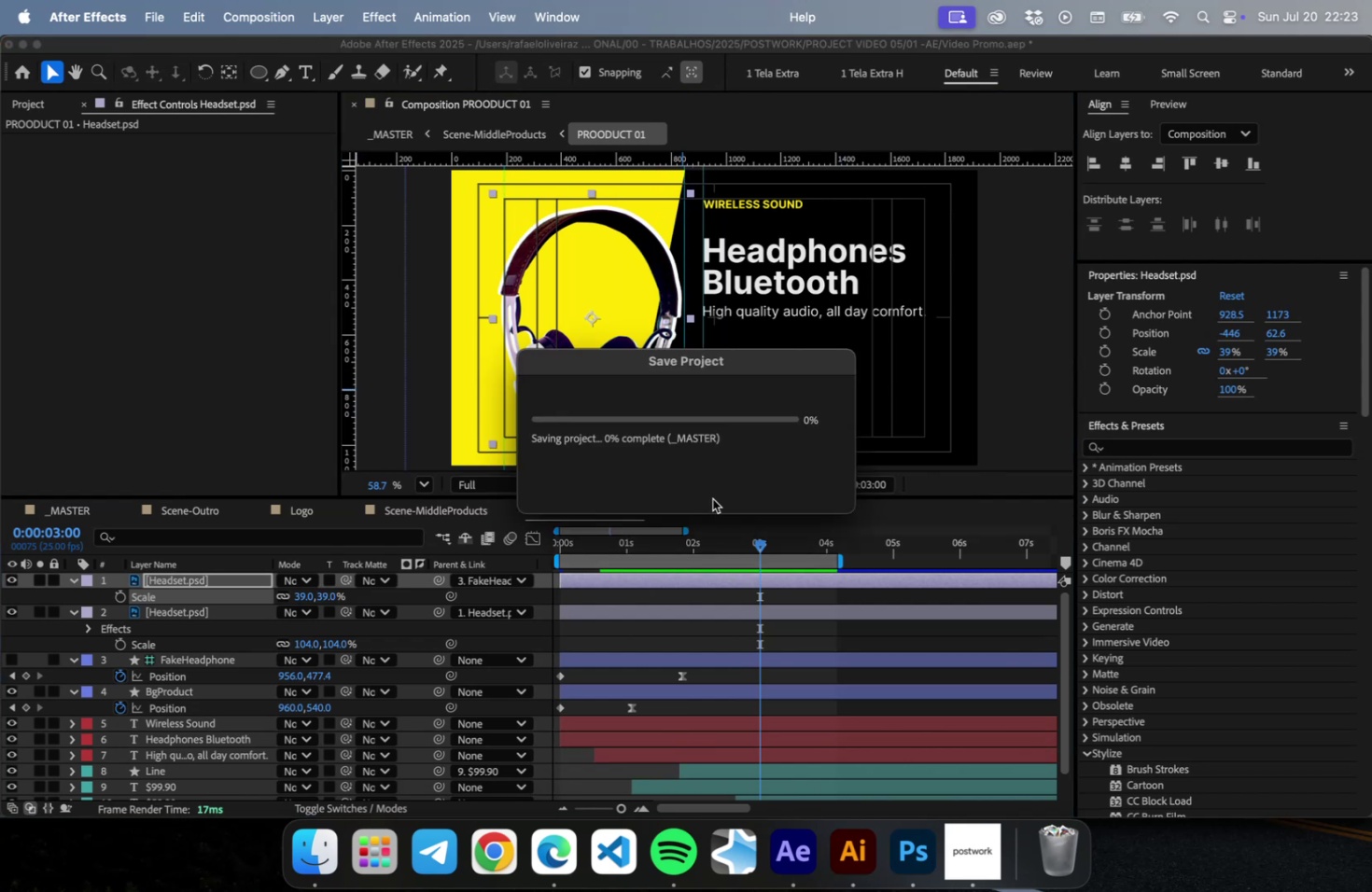 
key(Meta+S)
 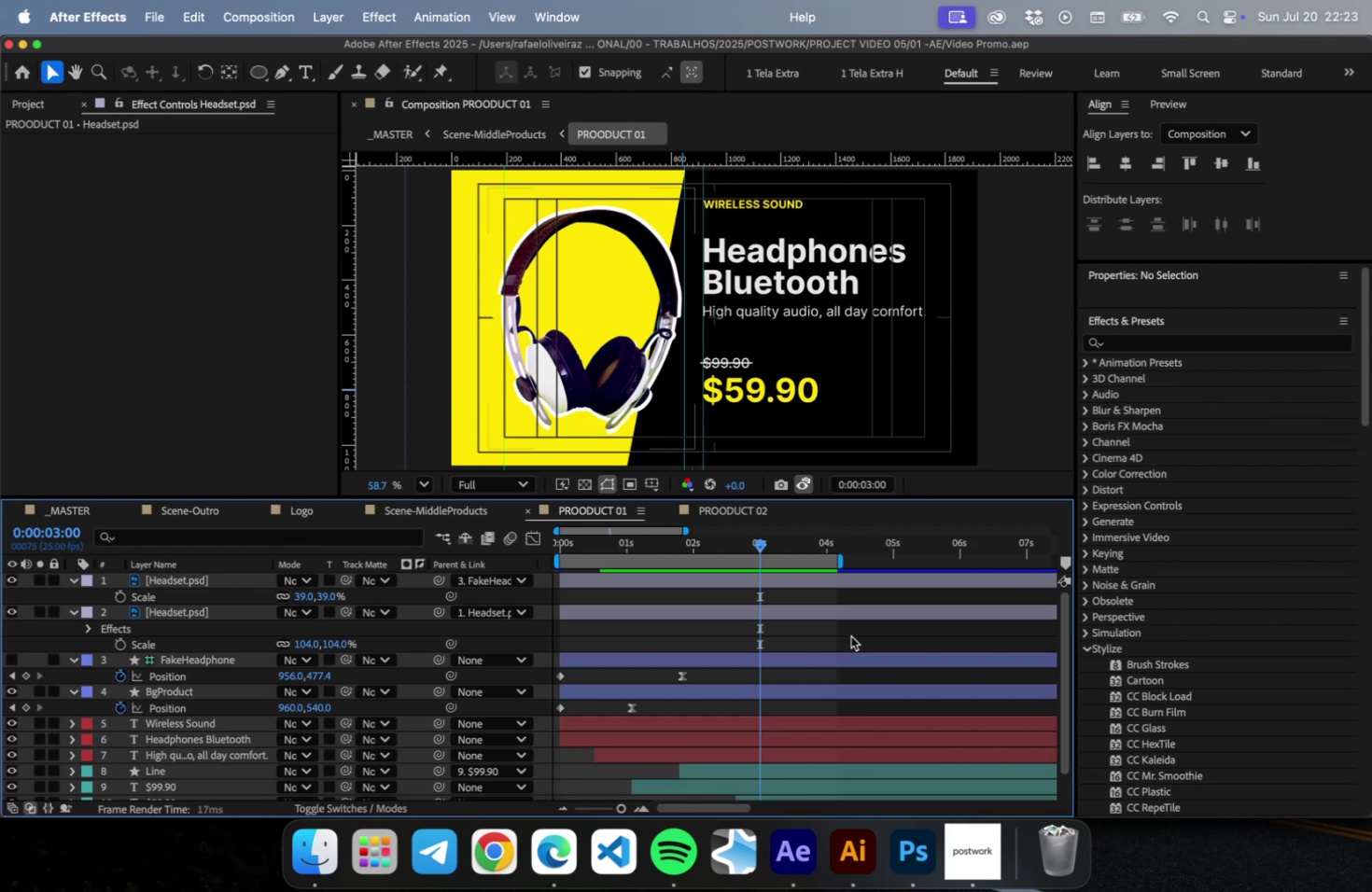 
key(Meta+S)
 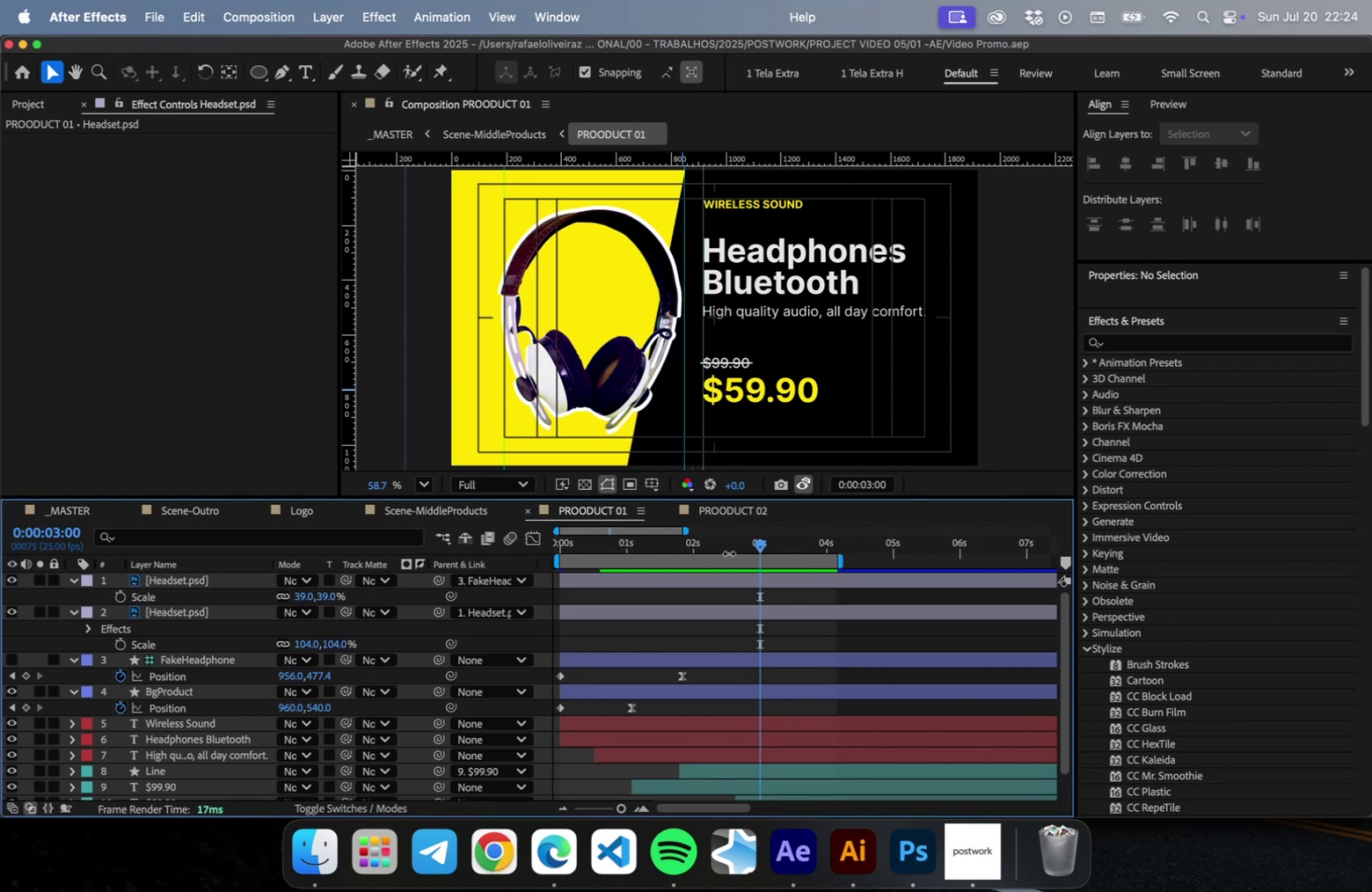 
left_click_drag(start_coordinate=[728, 552], to_coordinate=[721, 549])
 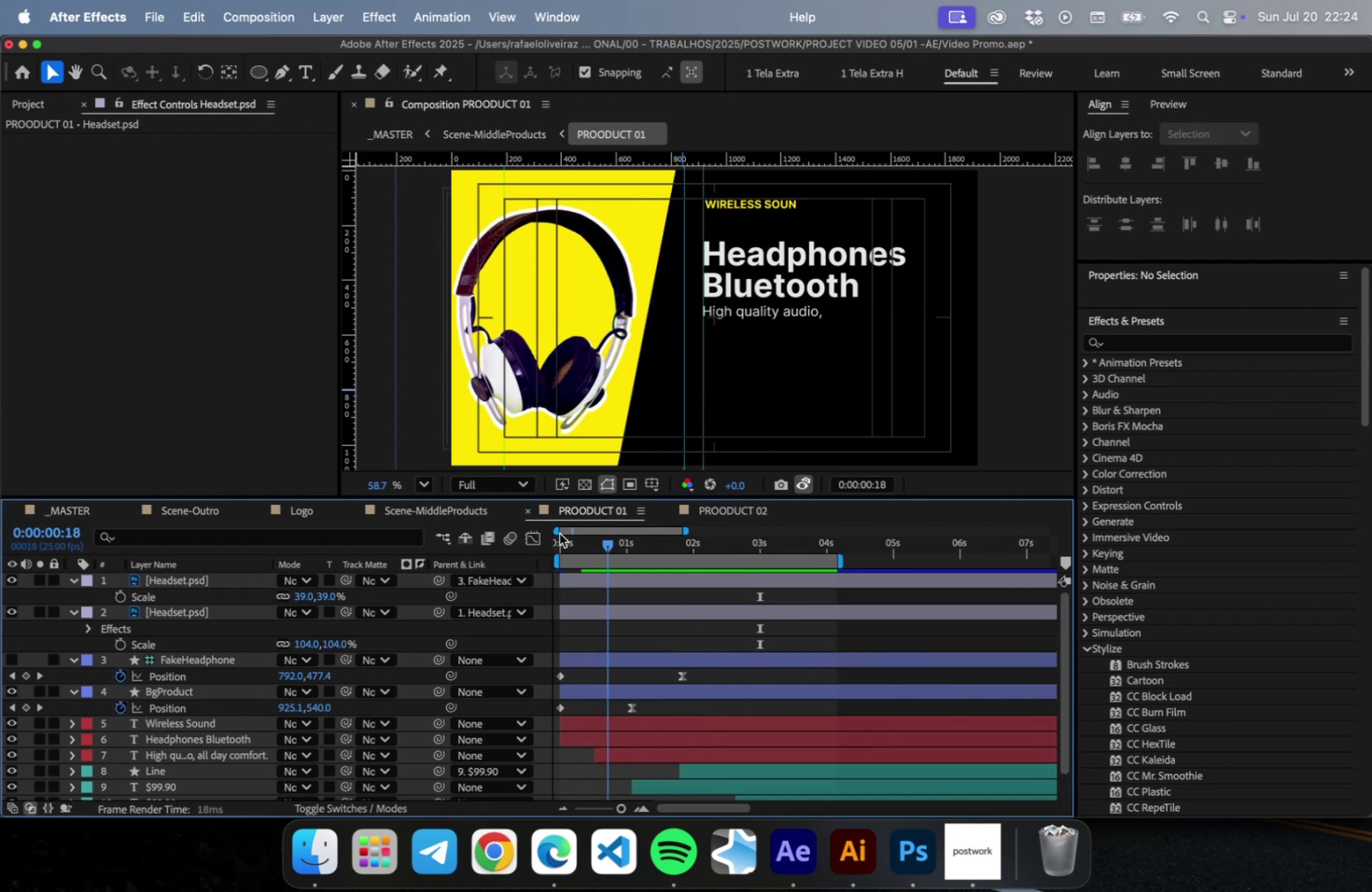 
left_click_drag(start_coordinate=[721, 546], to_coordinate=[553, 533])
 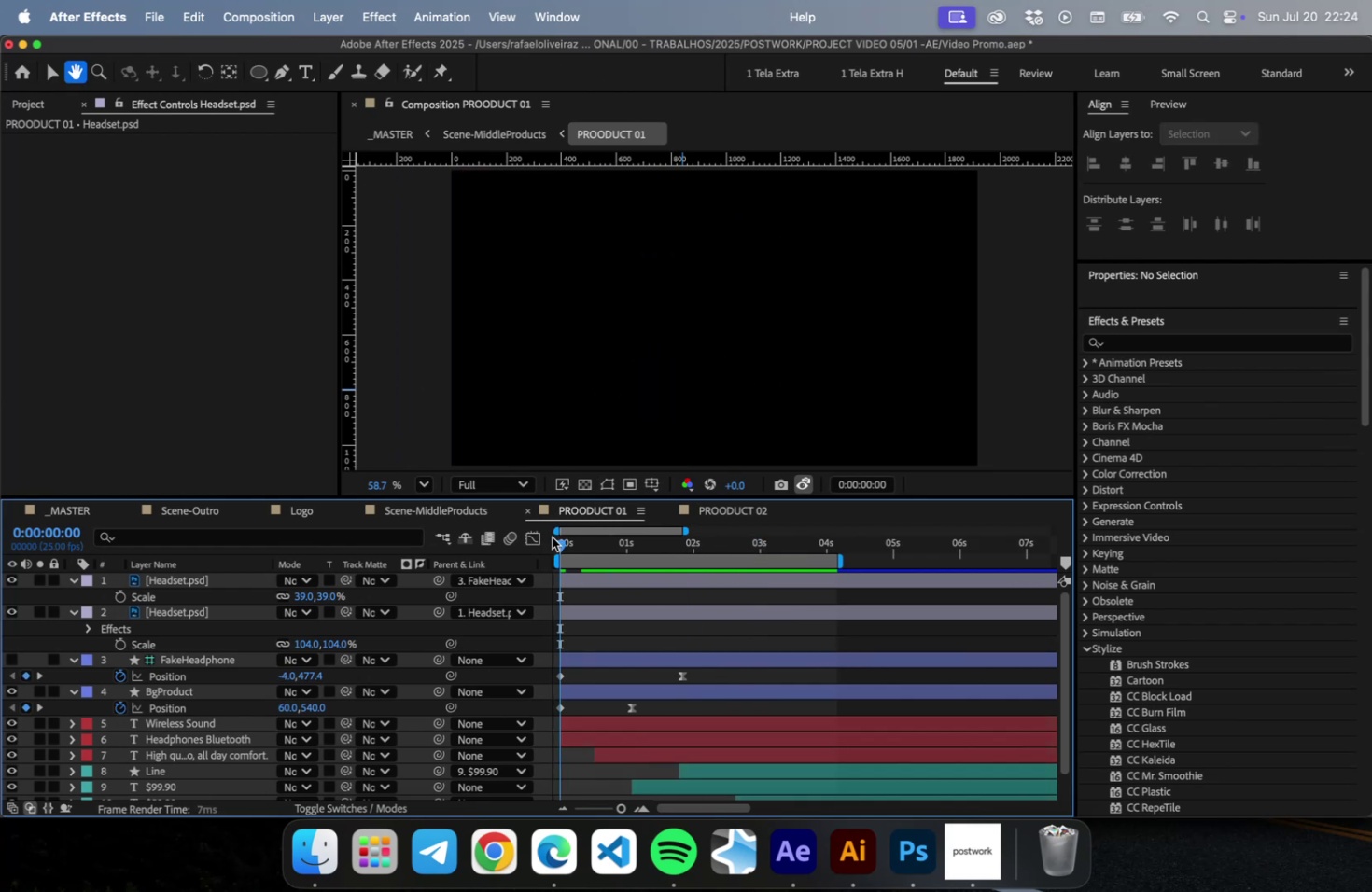 
key(Space)
 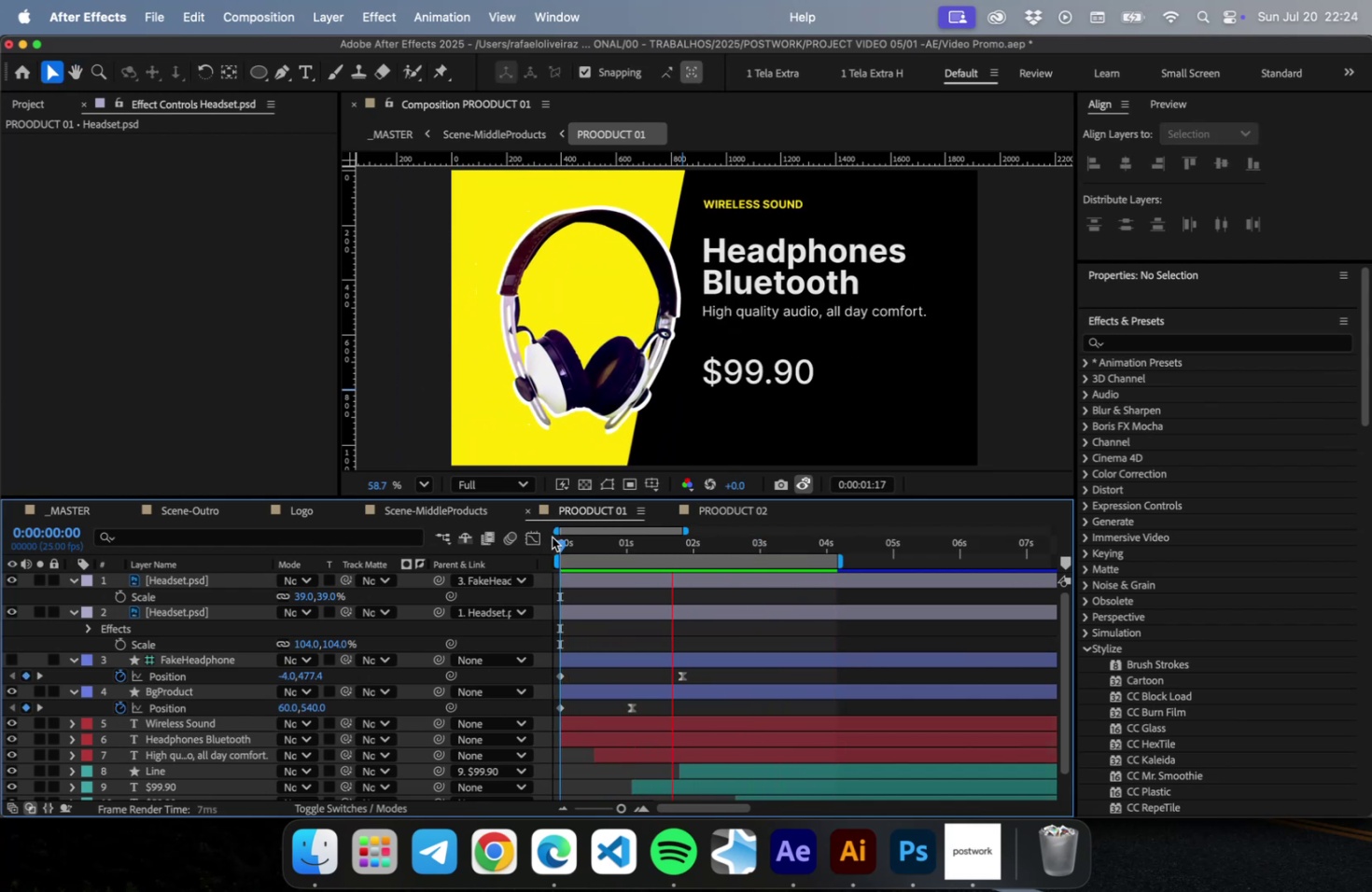 
wait(7.86)
 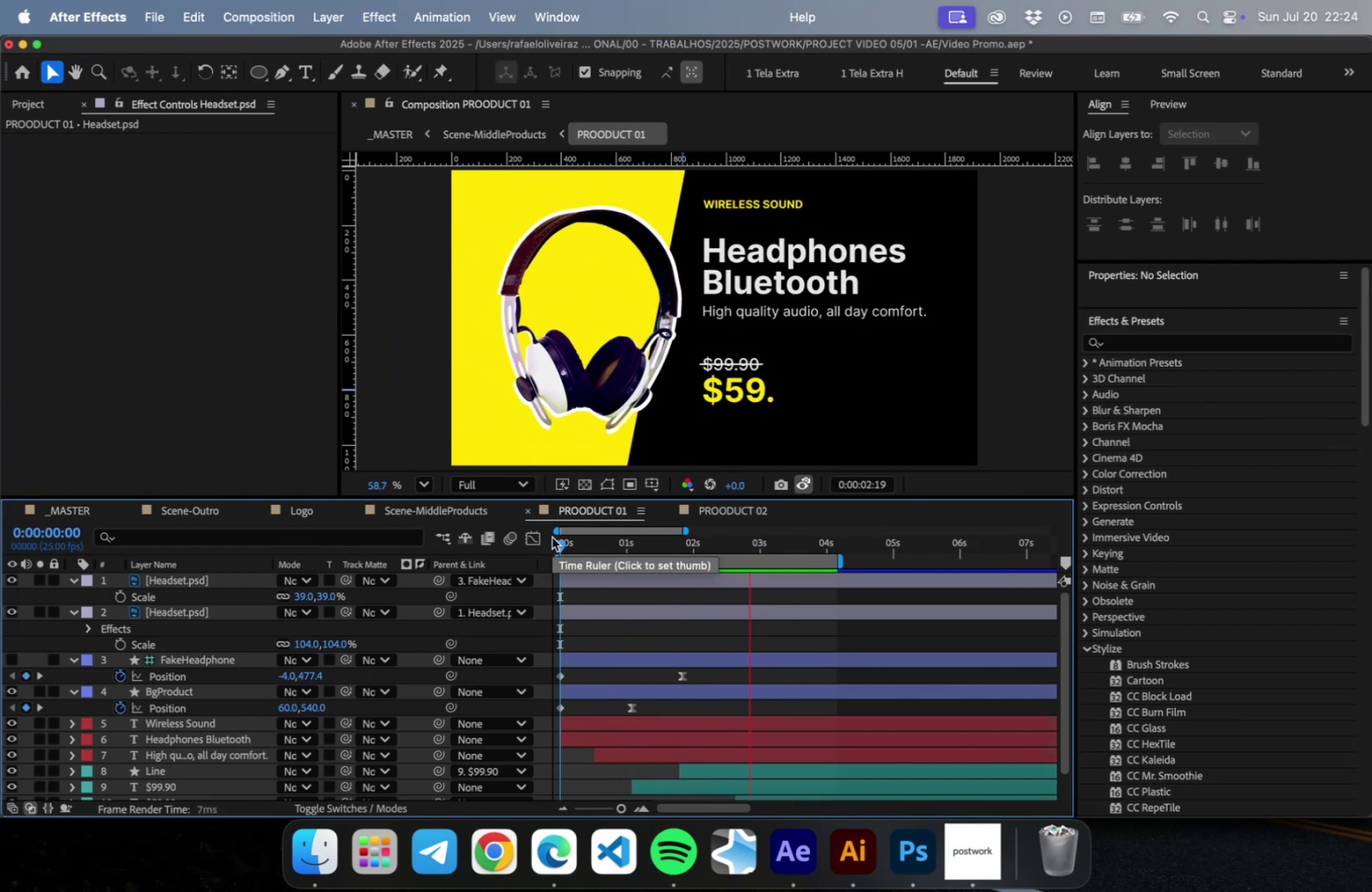 
key(Space)
 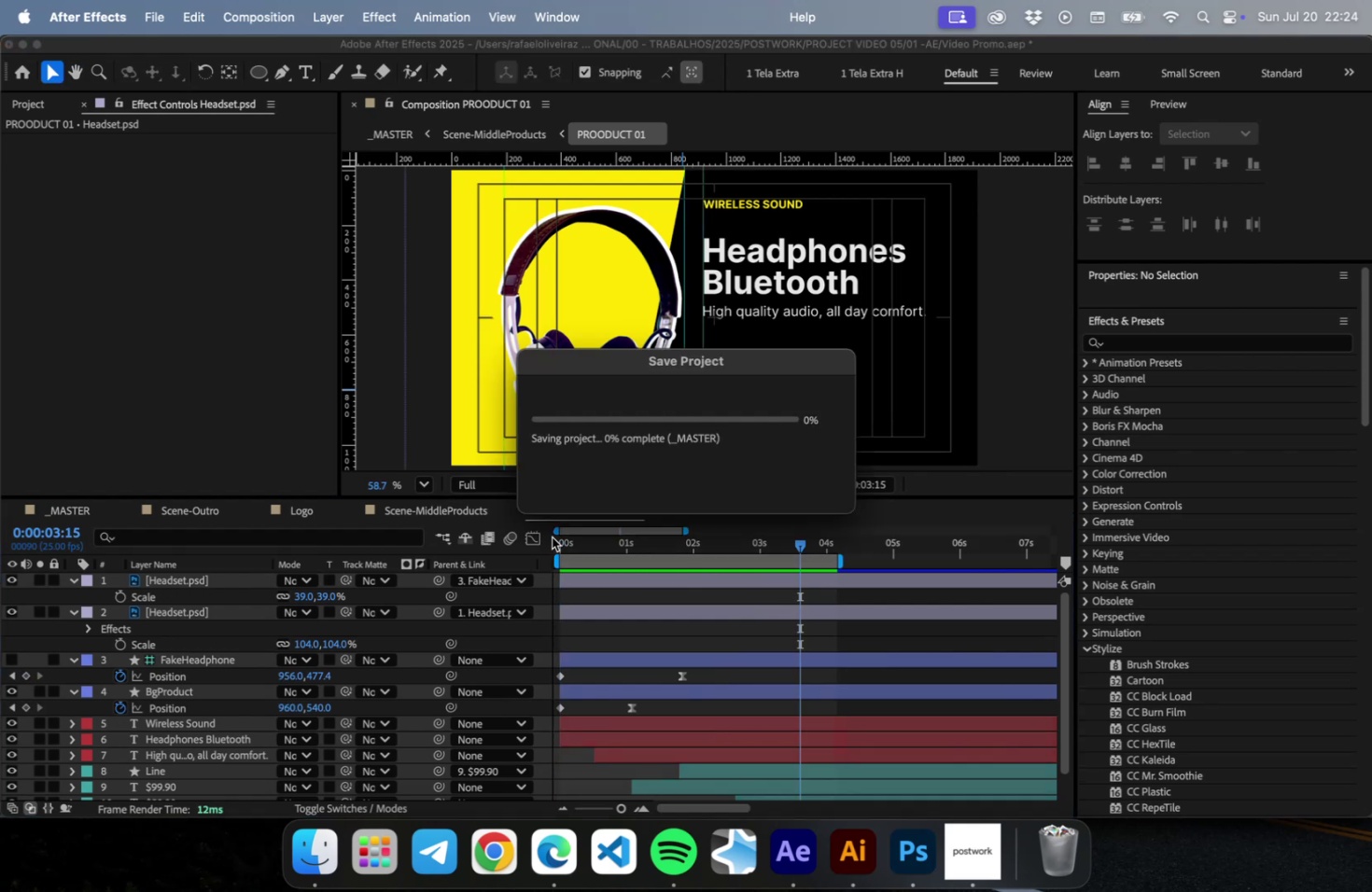 
key(Meta+CommandLeft)
 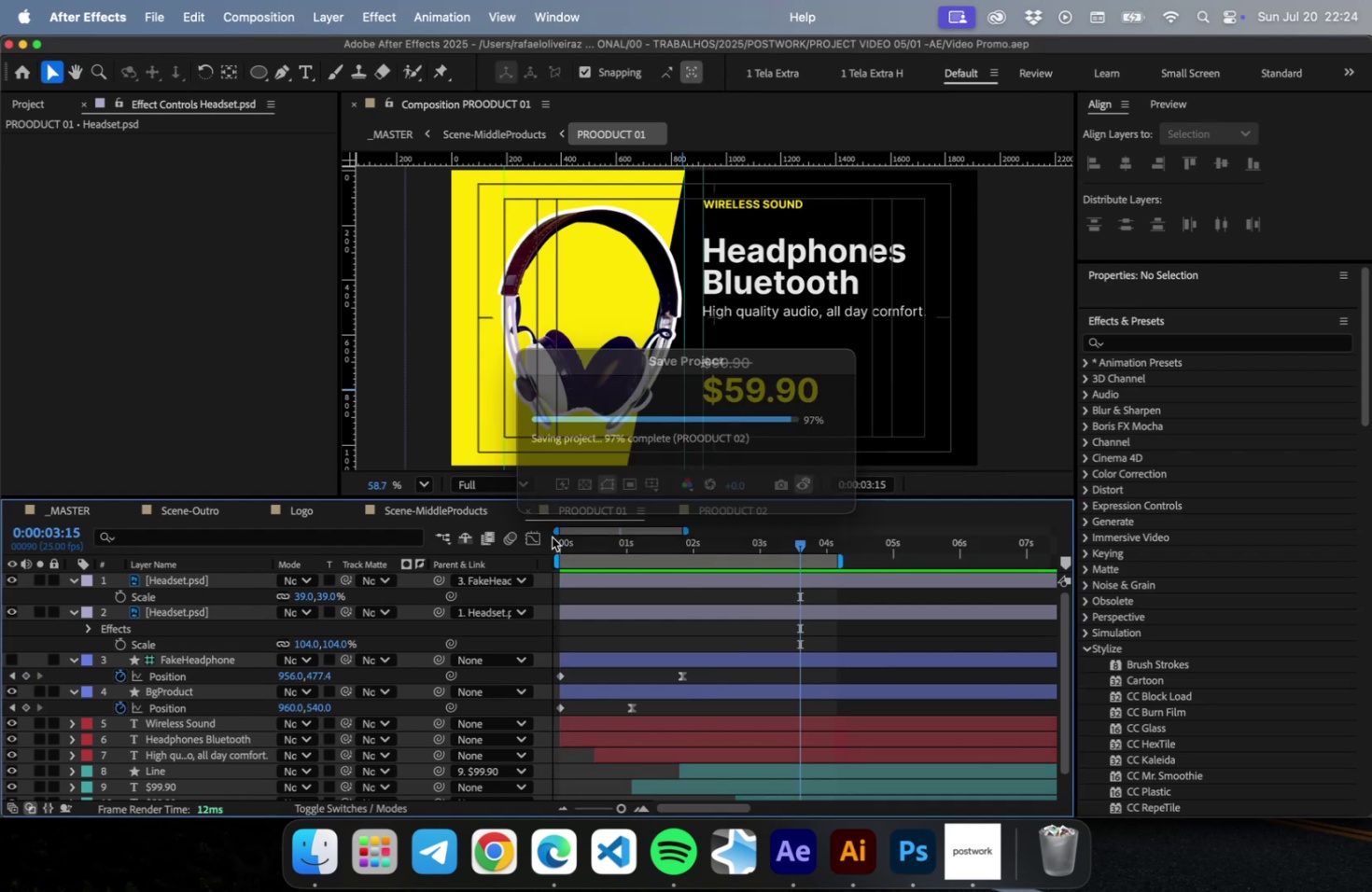 
key(Meta+S)
 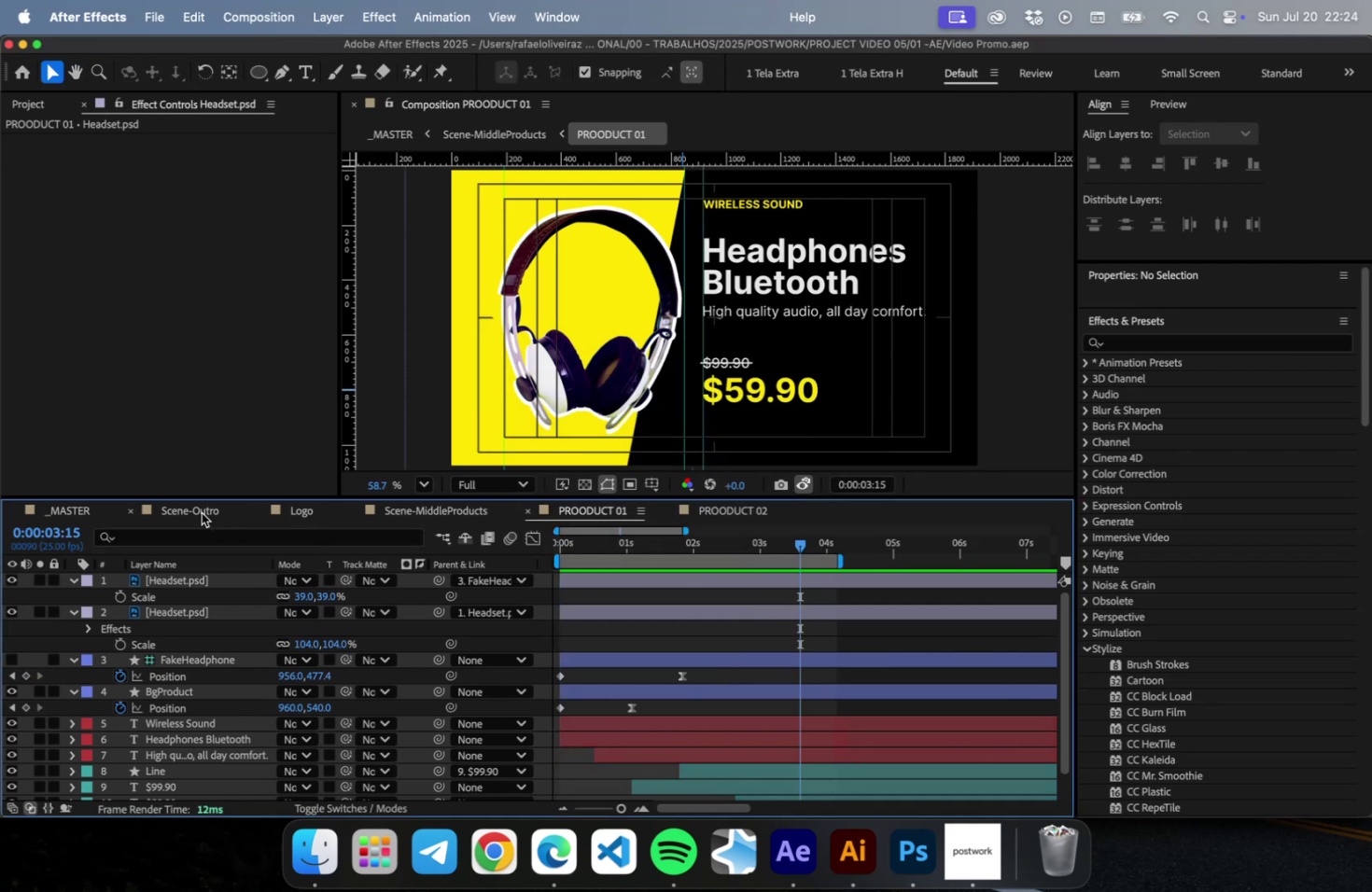 
left_click([195, 514])
 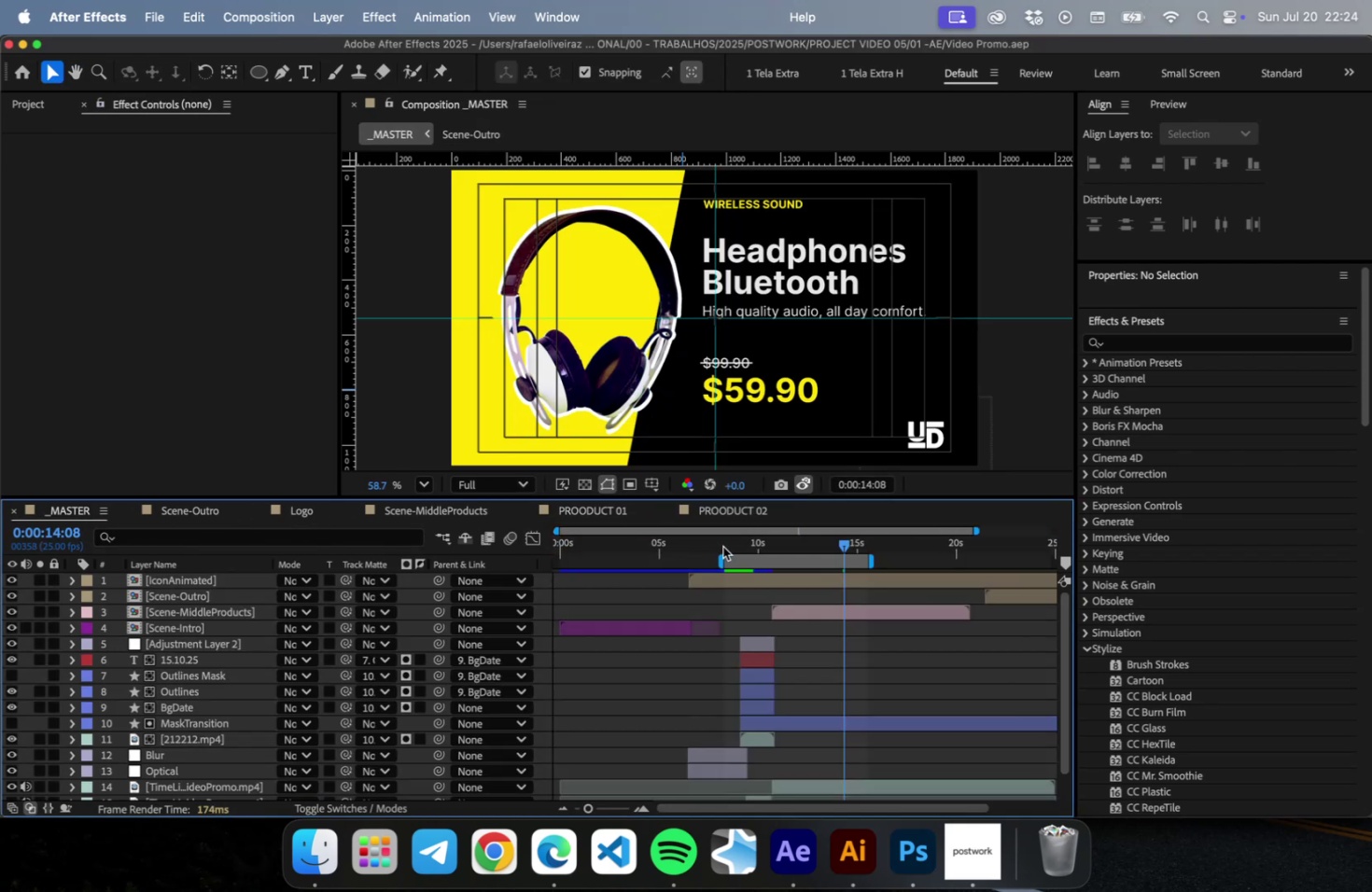 
key(Space)
 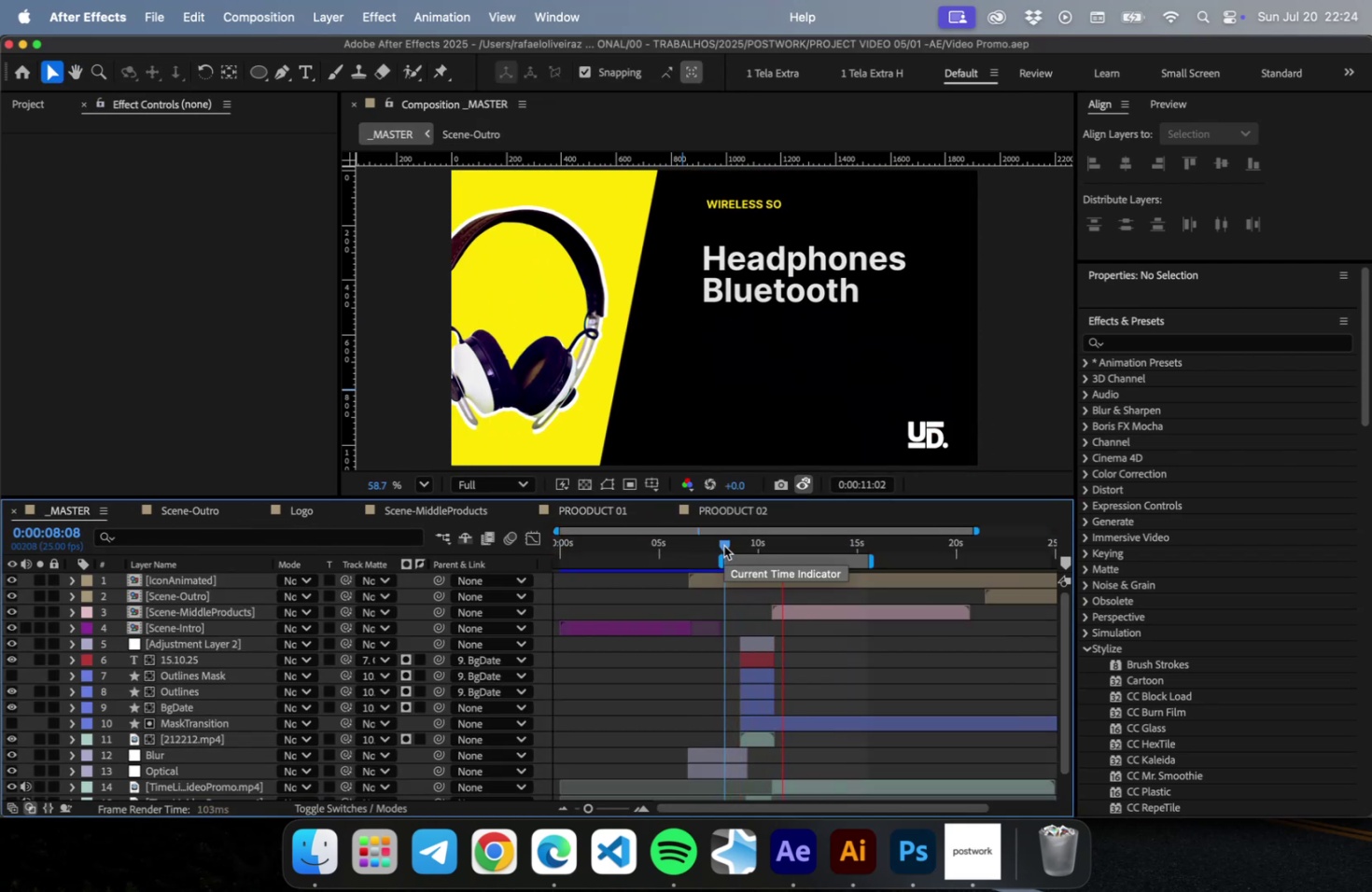 
wait(8.18)
 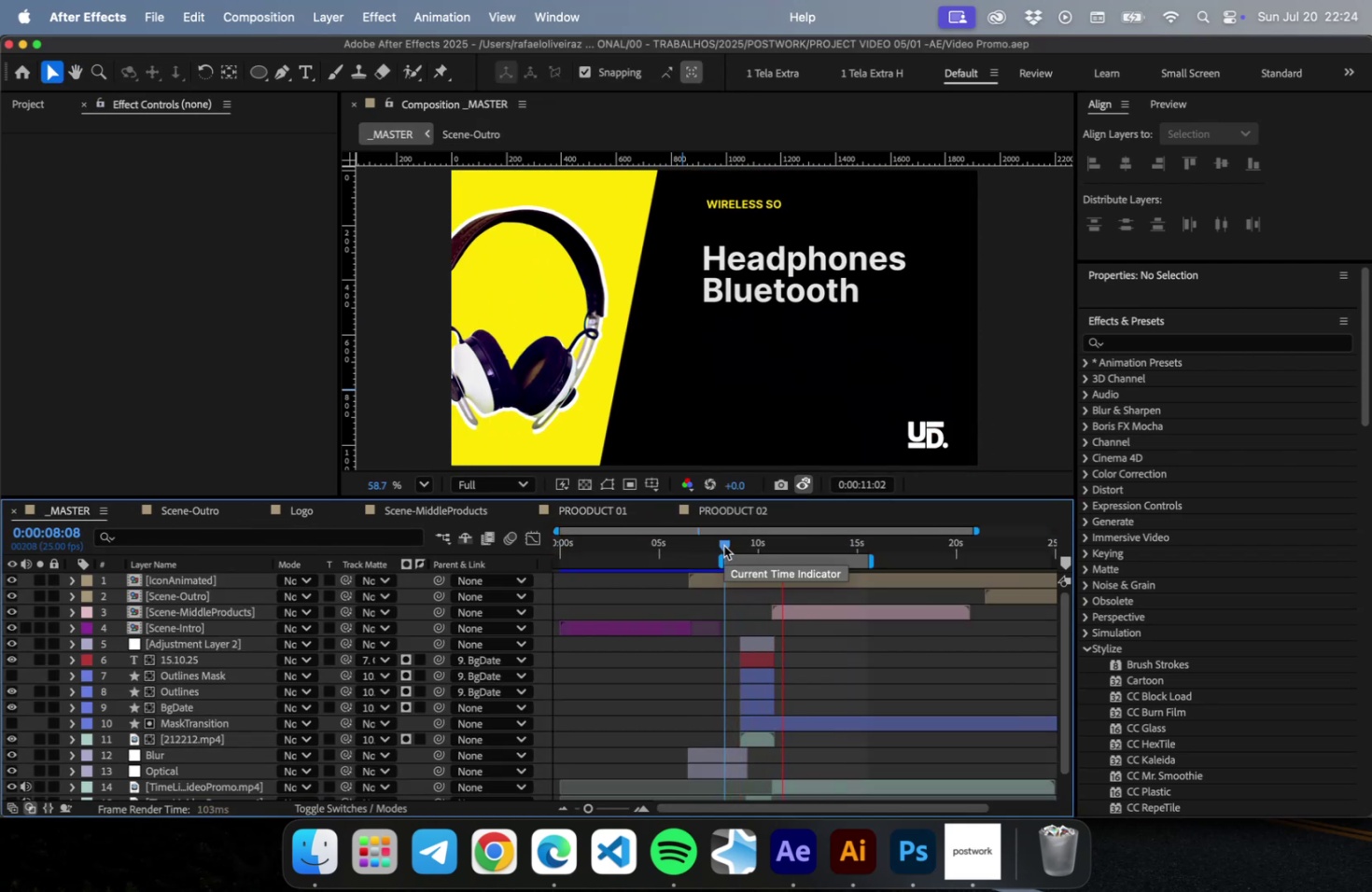 
key(Space)
 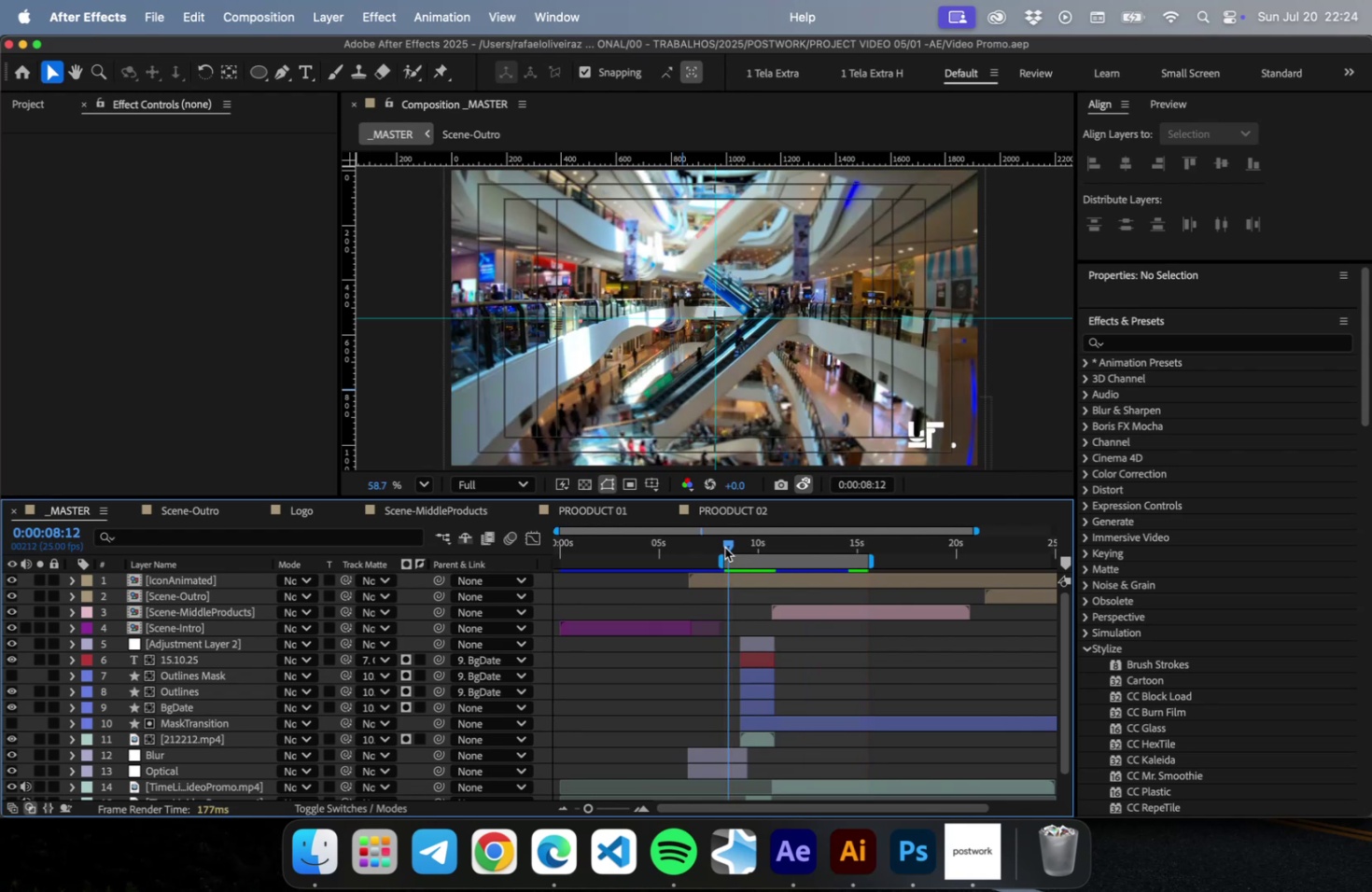 
key(Meta+CommandLeft)
 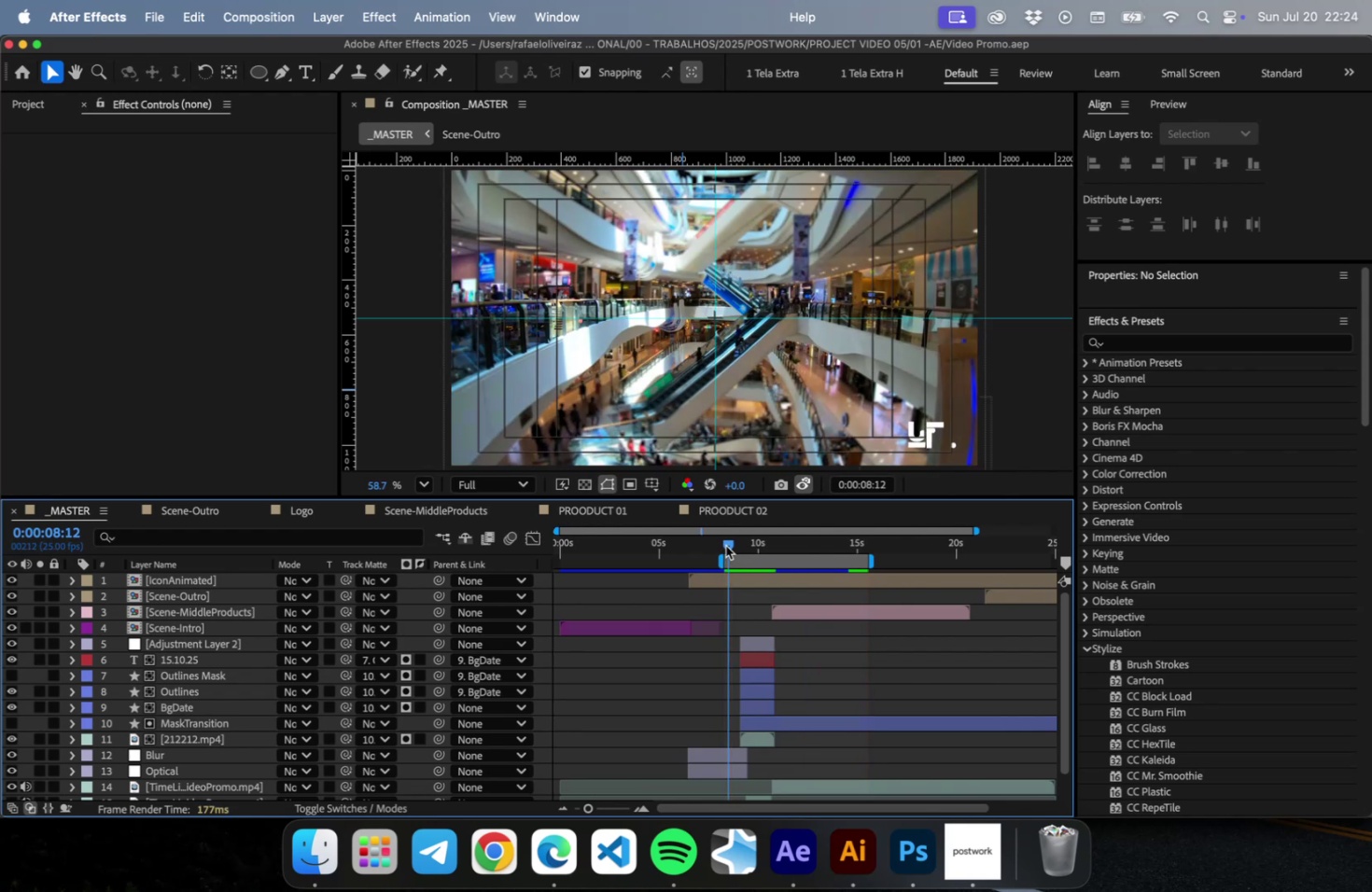 
key(Meta+S)
 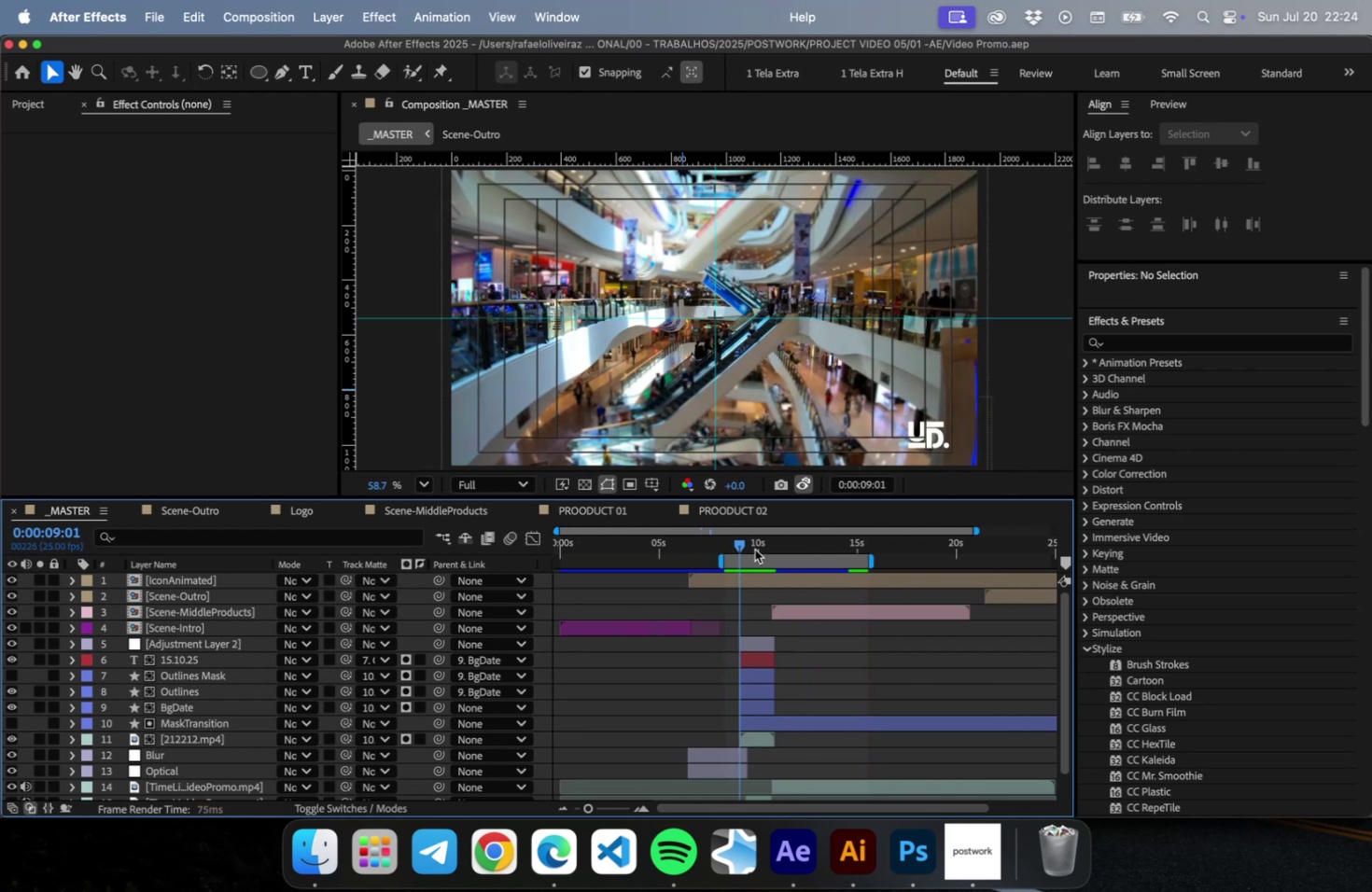 
left_click_drag(start_coordinate=[727, 543], to_coordinate=[786, 547])
 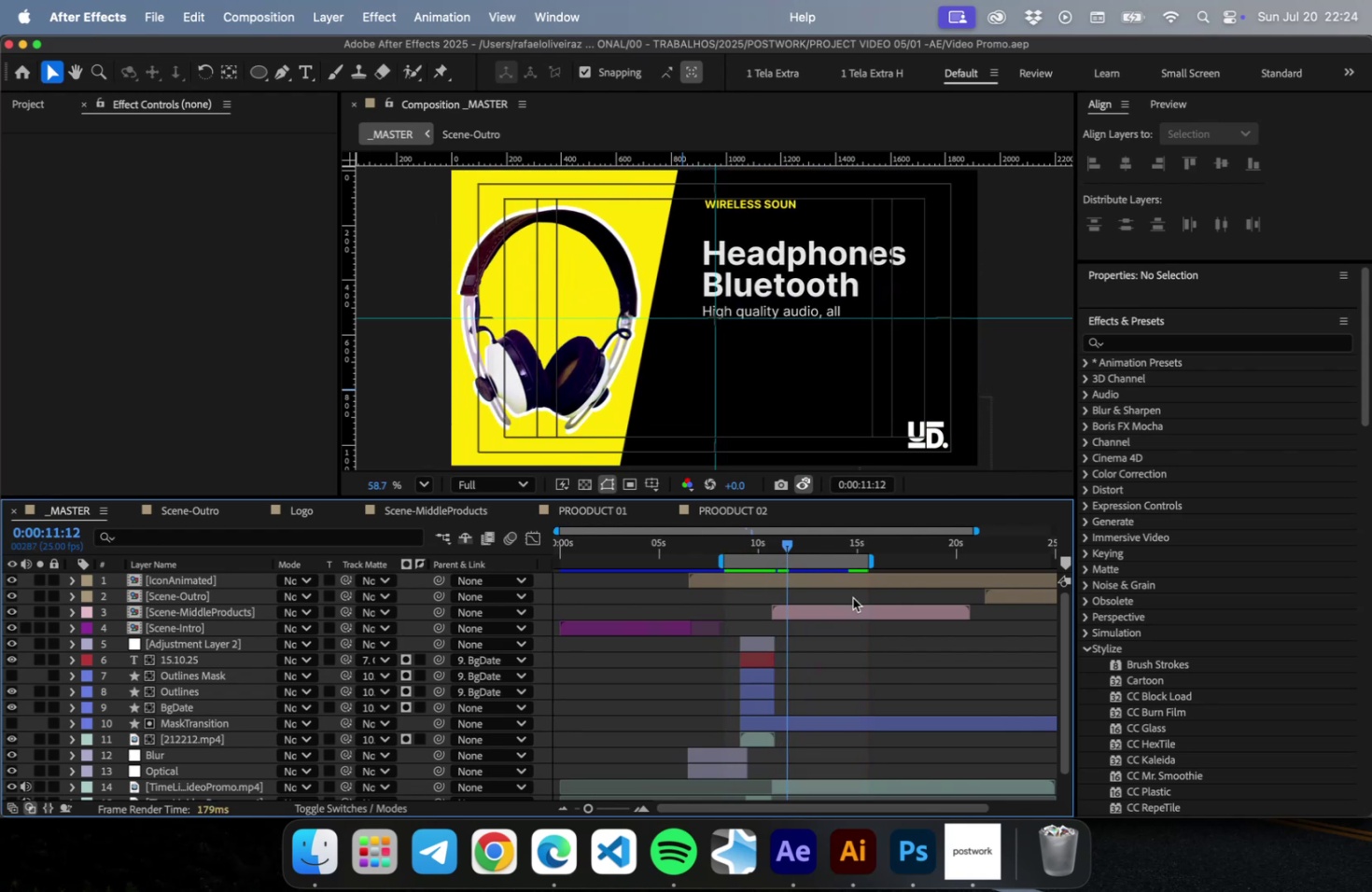 
key(Meta+CommandLeft)
 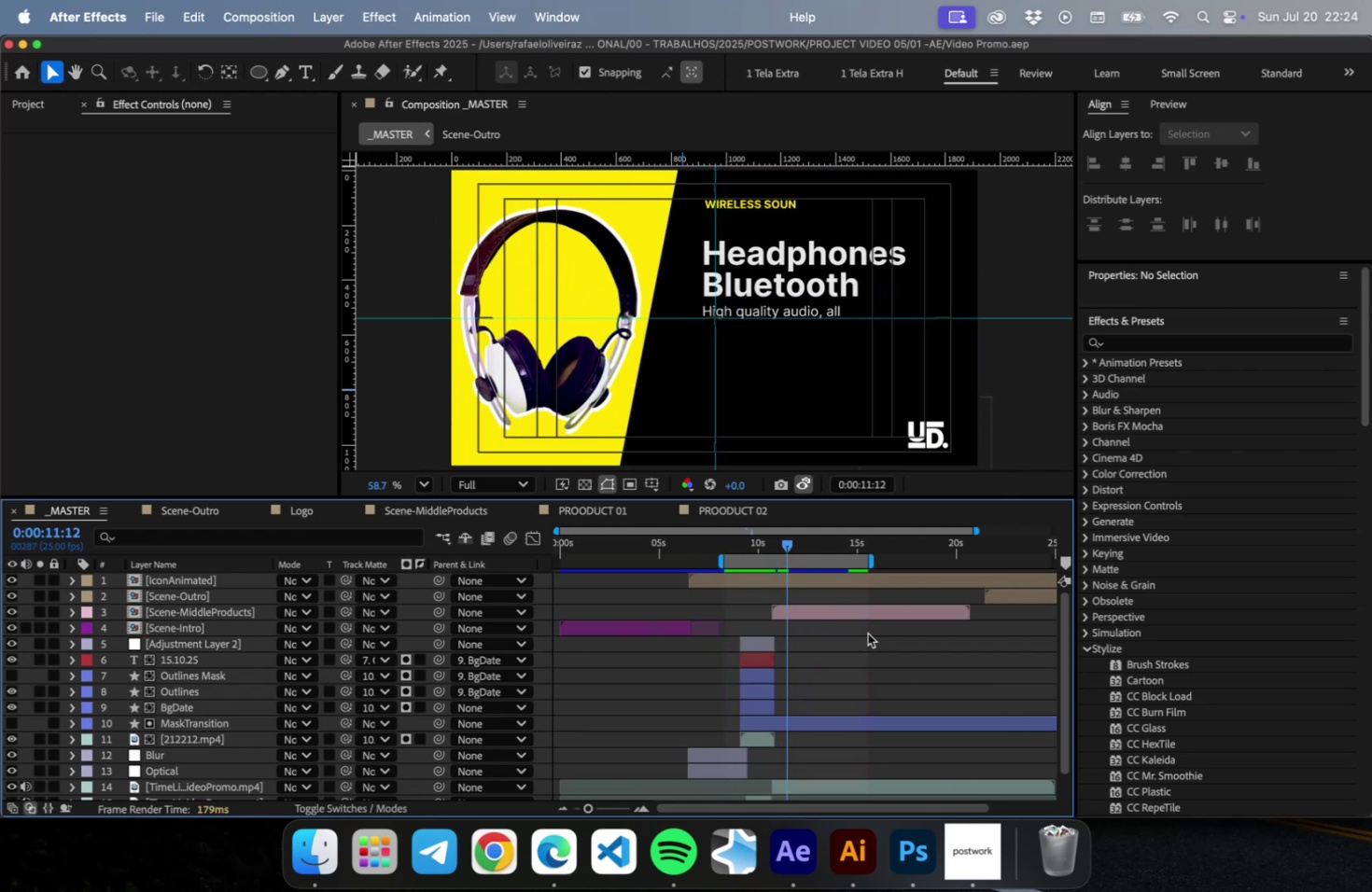 
key(Meta+S)
 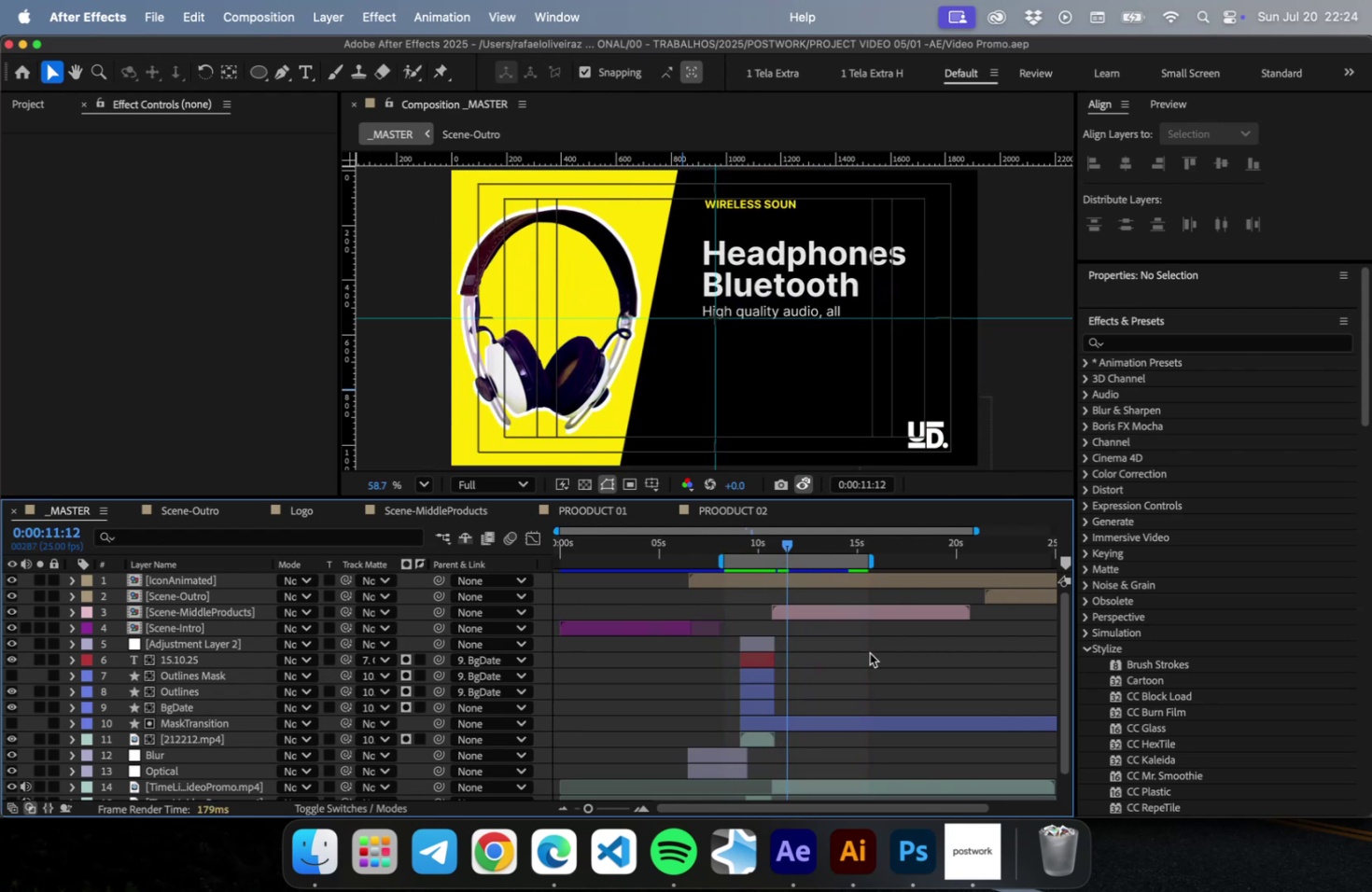 
left_click([869, 652])
 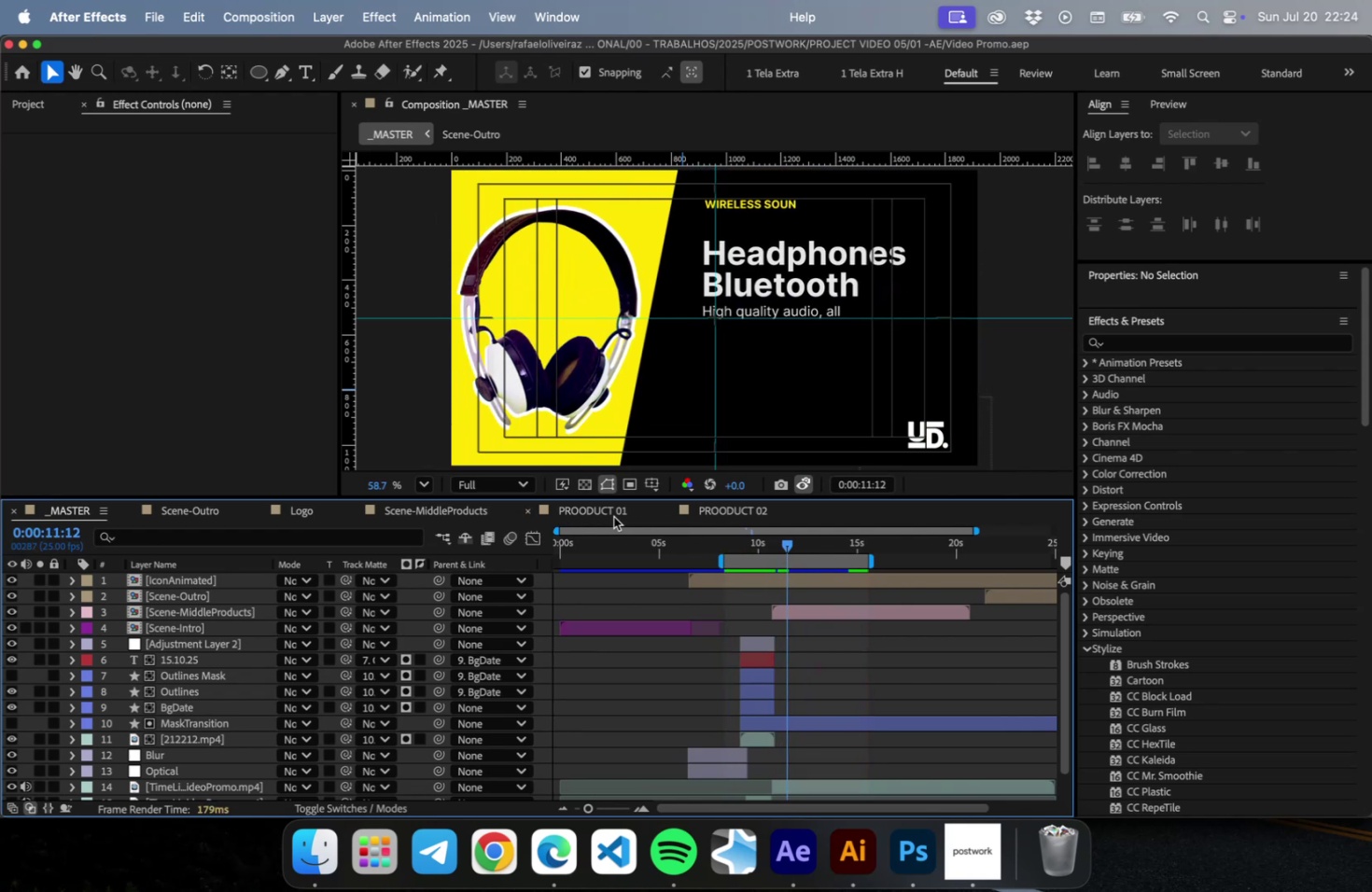 
left_click([613, 516])
 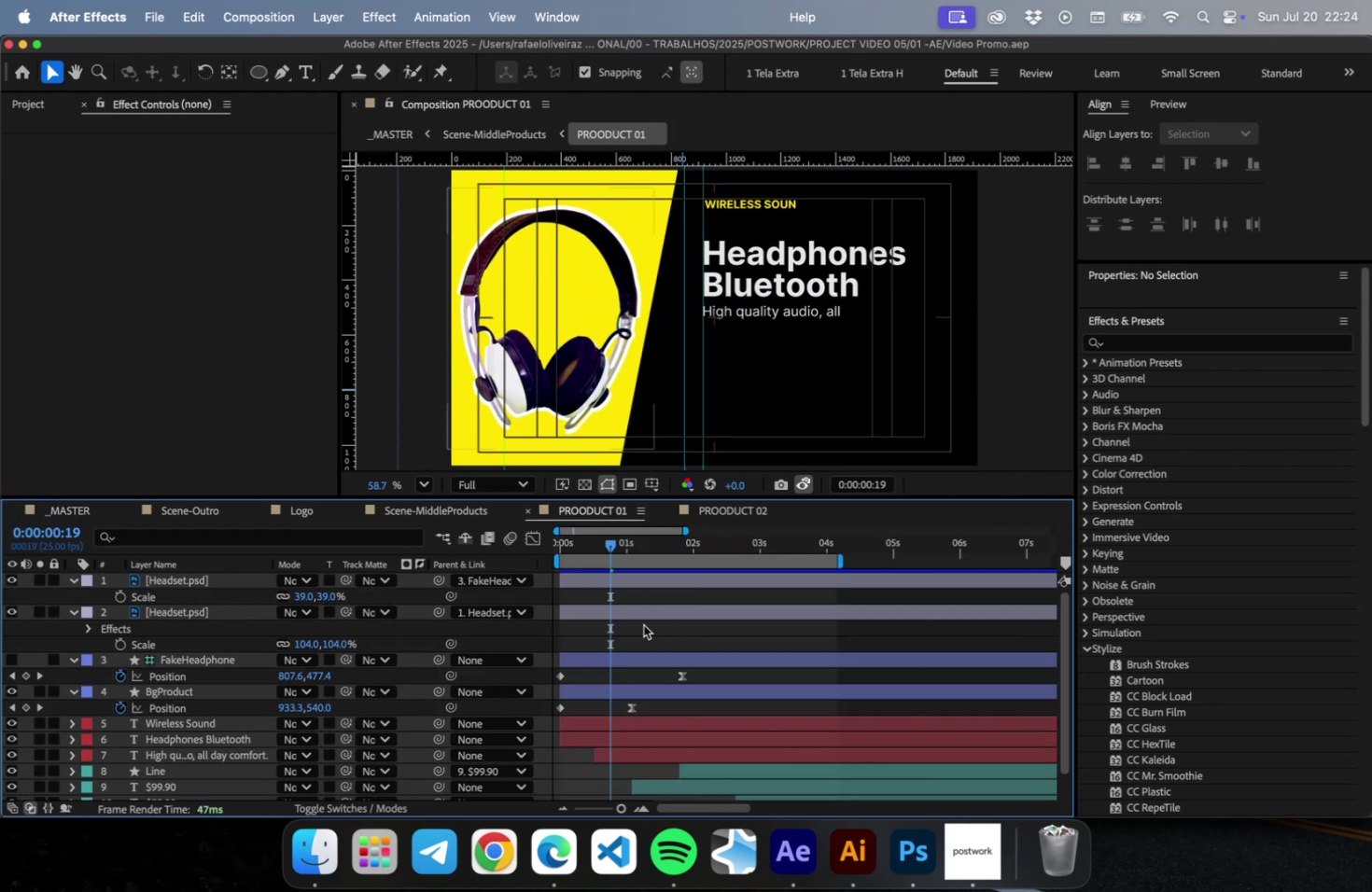 
key(Meta+A)
 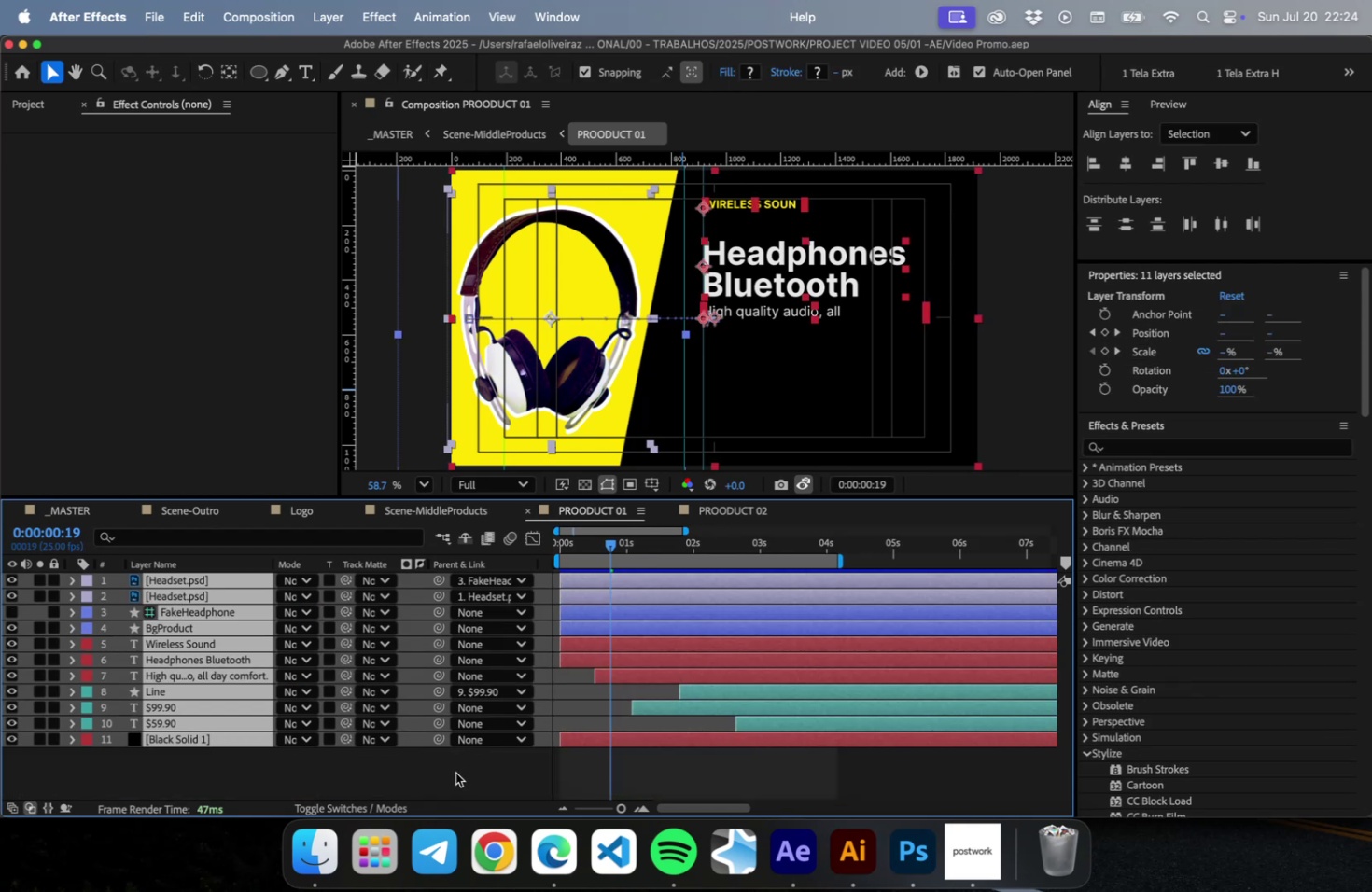 
key(Meta+CommandLeft)
 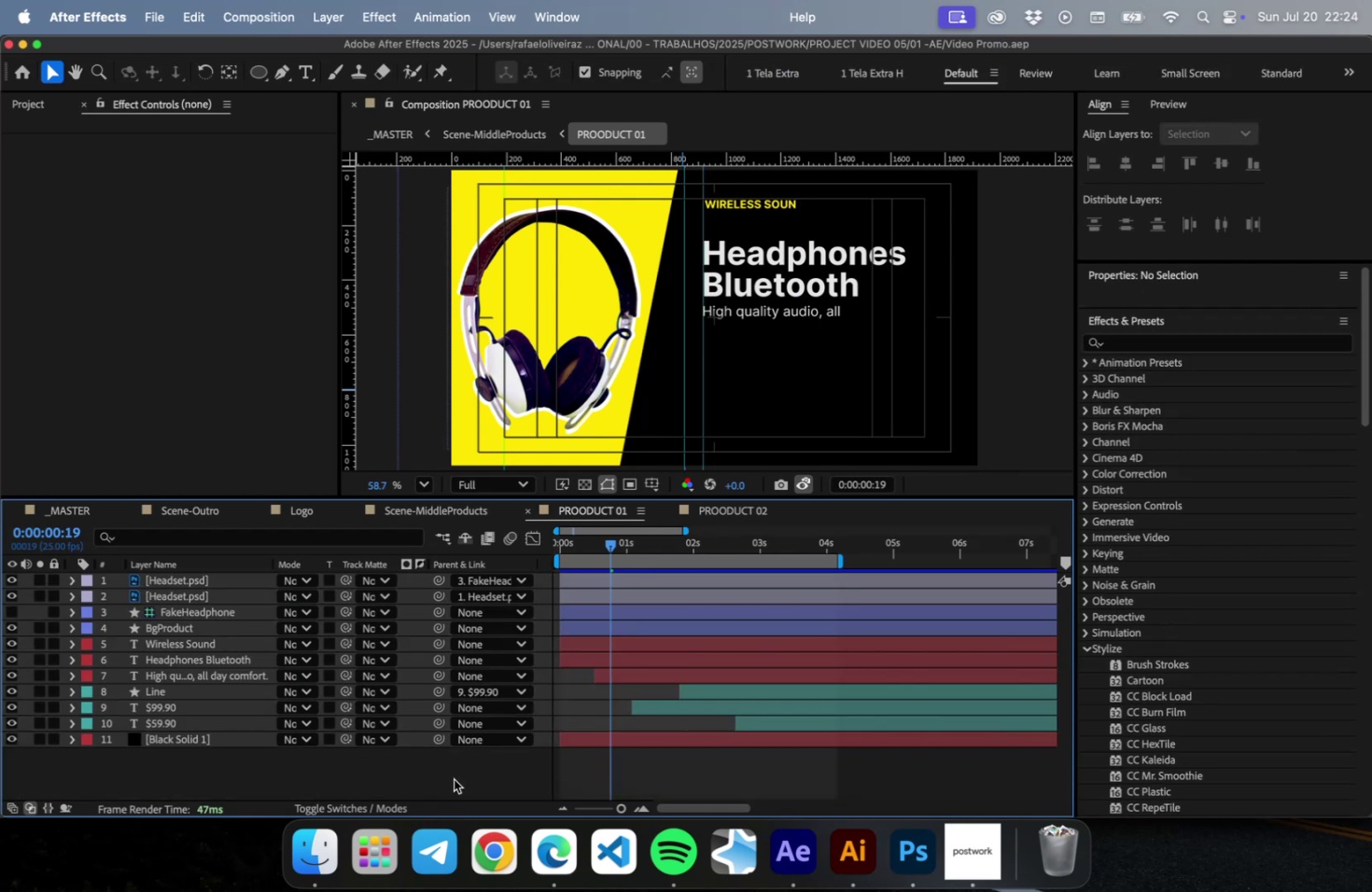 
key(Meta+S)
 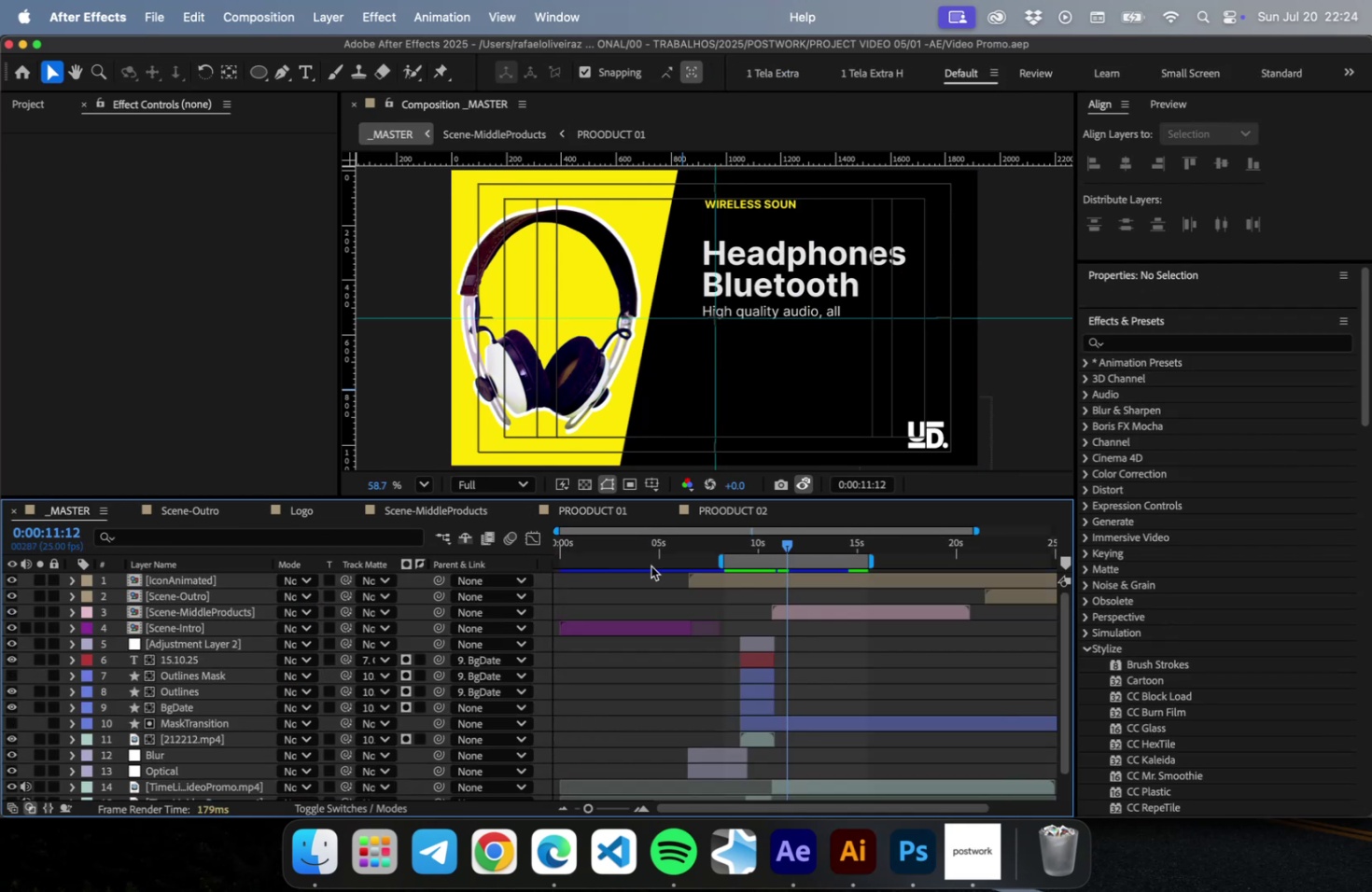 
left_click_drag(start_coordinate=[761, 543], to_coordinate=[663, 550])
 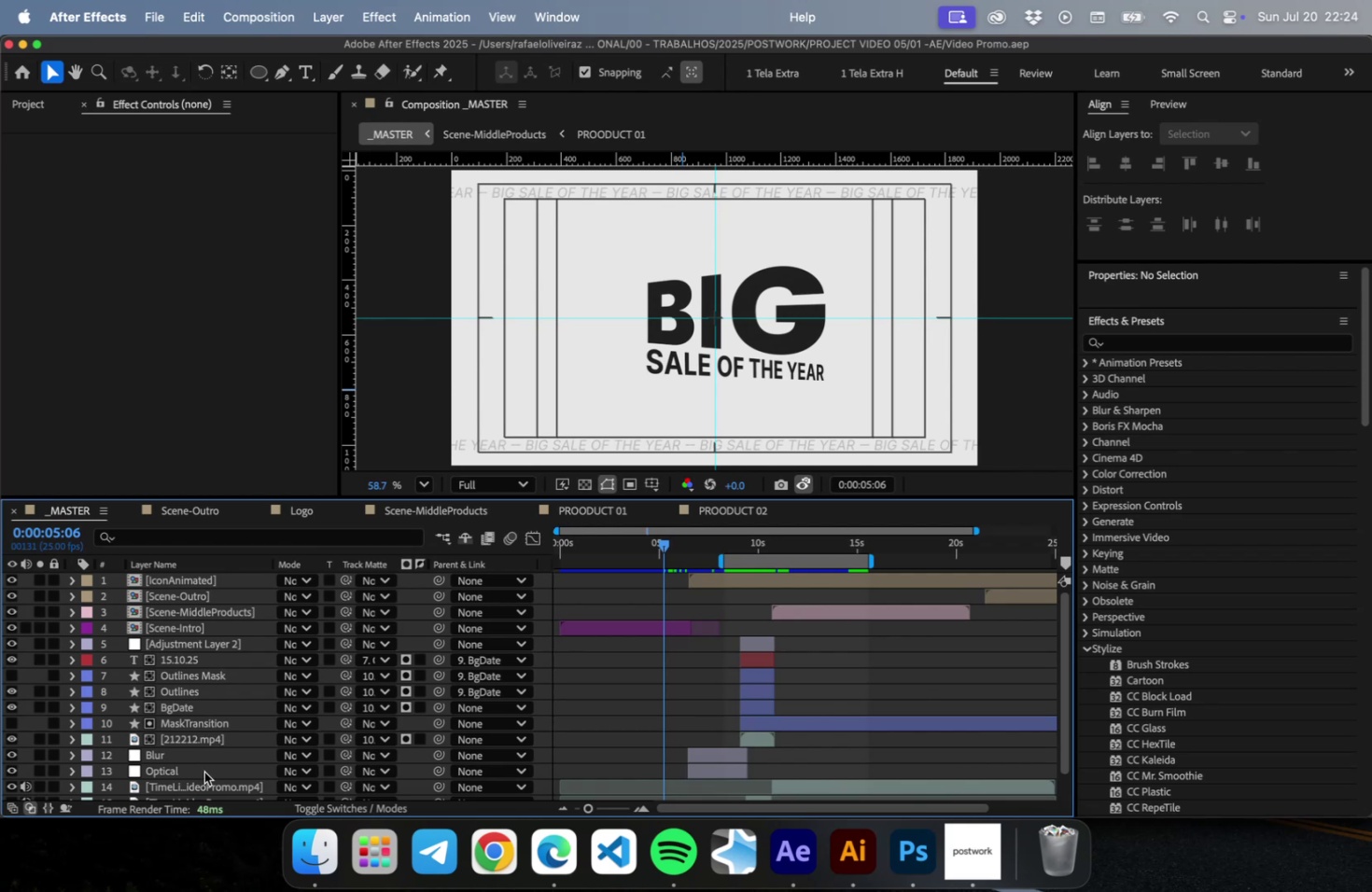 
scroll: coordinate [207, 731], scroll_direction: down, amount: 9.0
 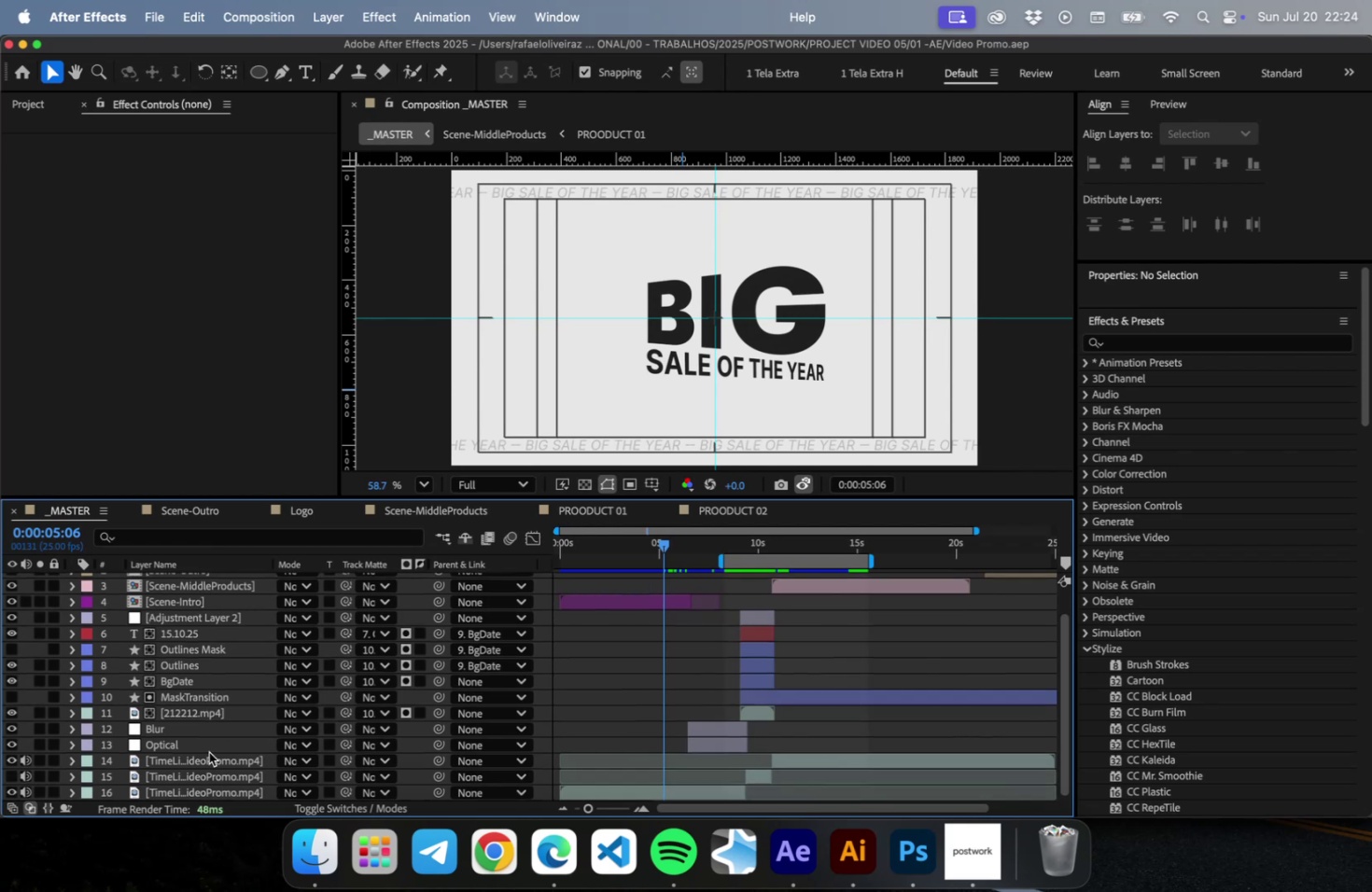 
scroll: coordinate [209, 748], scroll_direction: up, amount: 22.0
 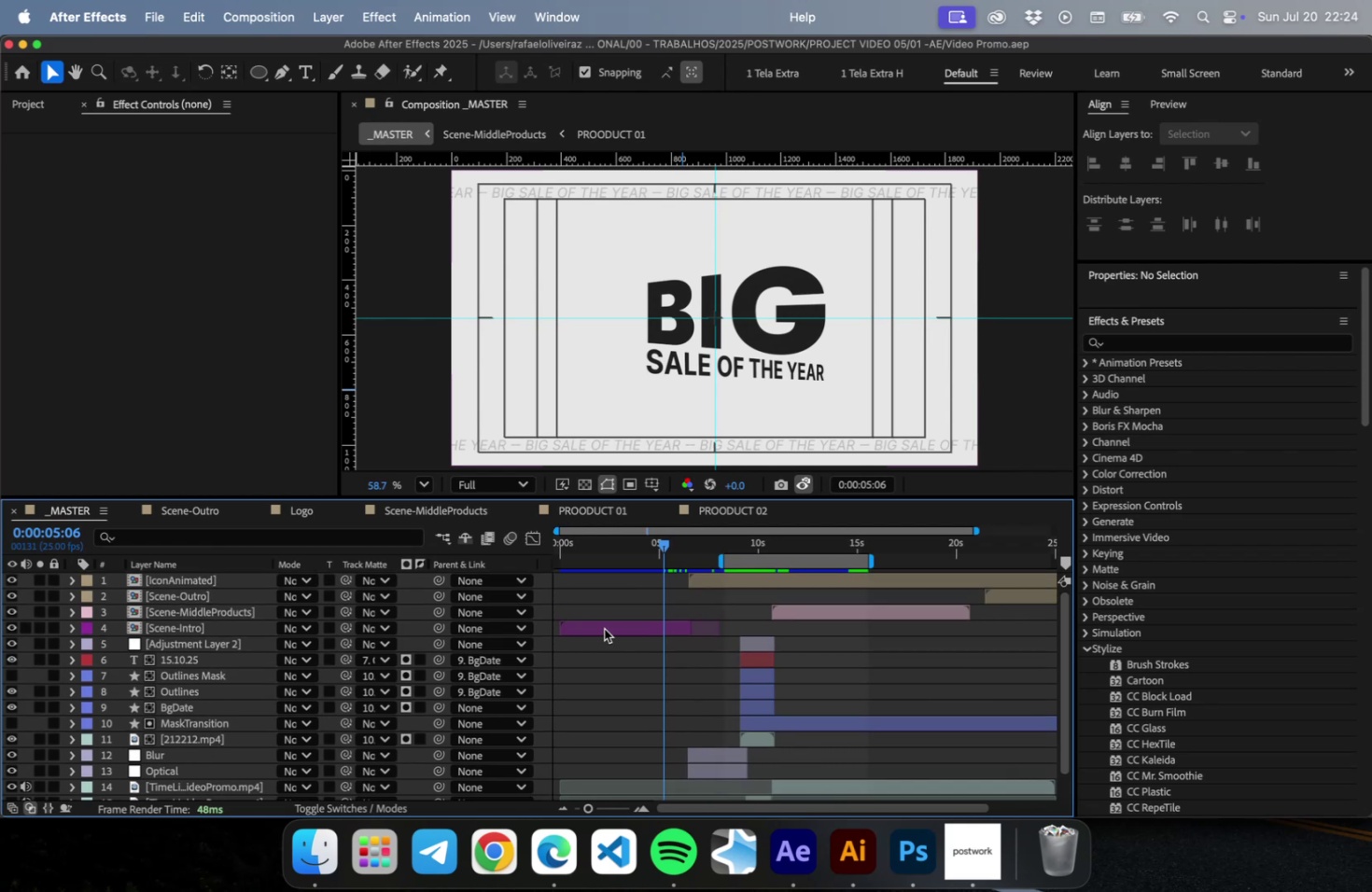 
left_click([604, 628])
 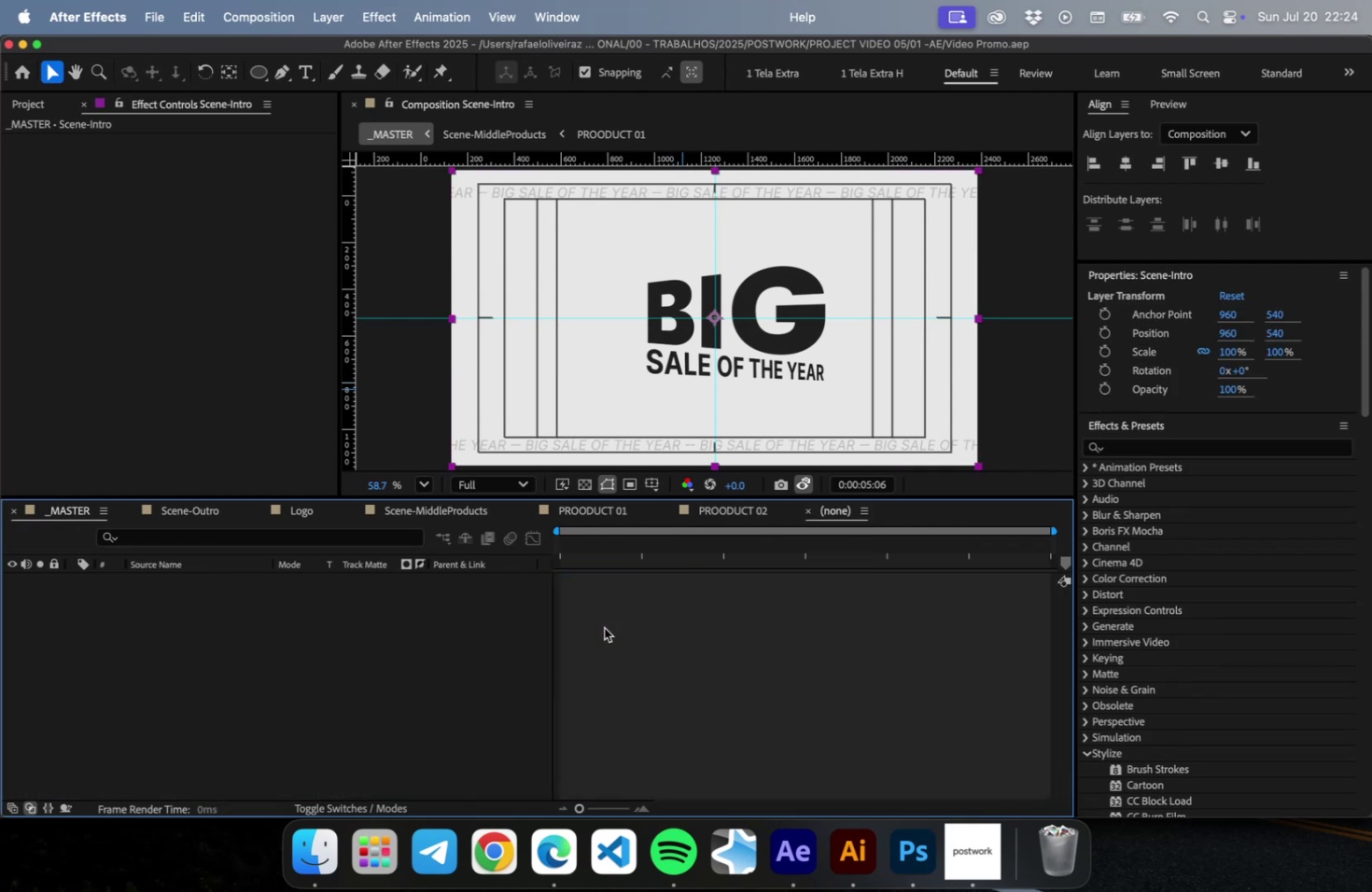 
double_click([604, 627])
 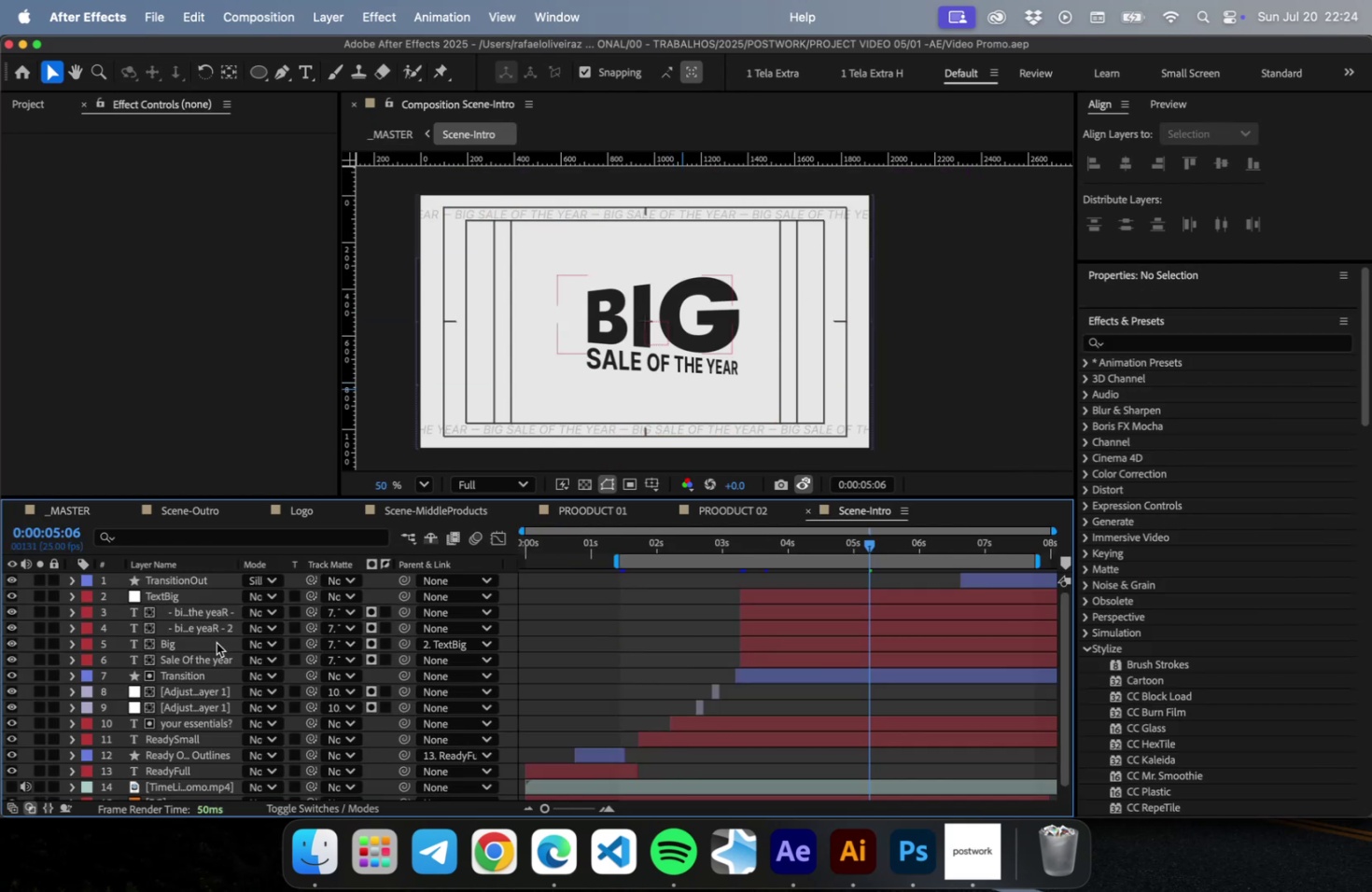 
left_click([201, 626])
 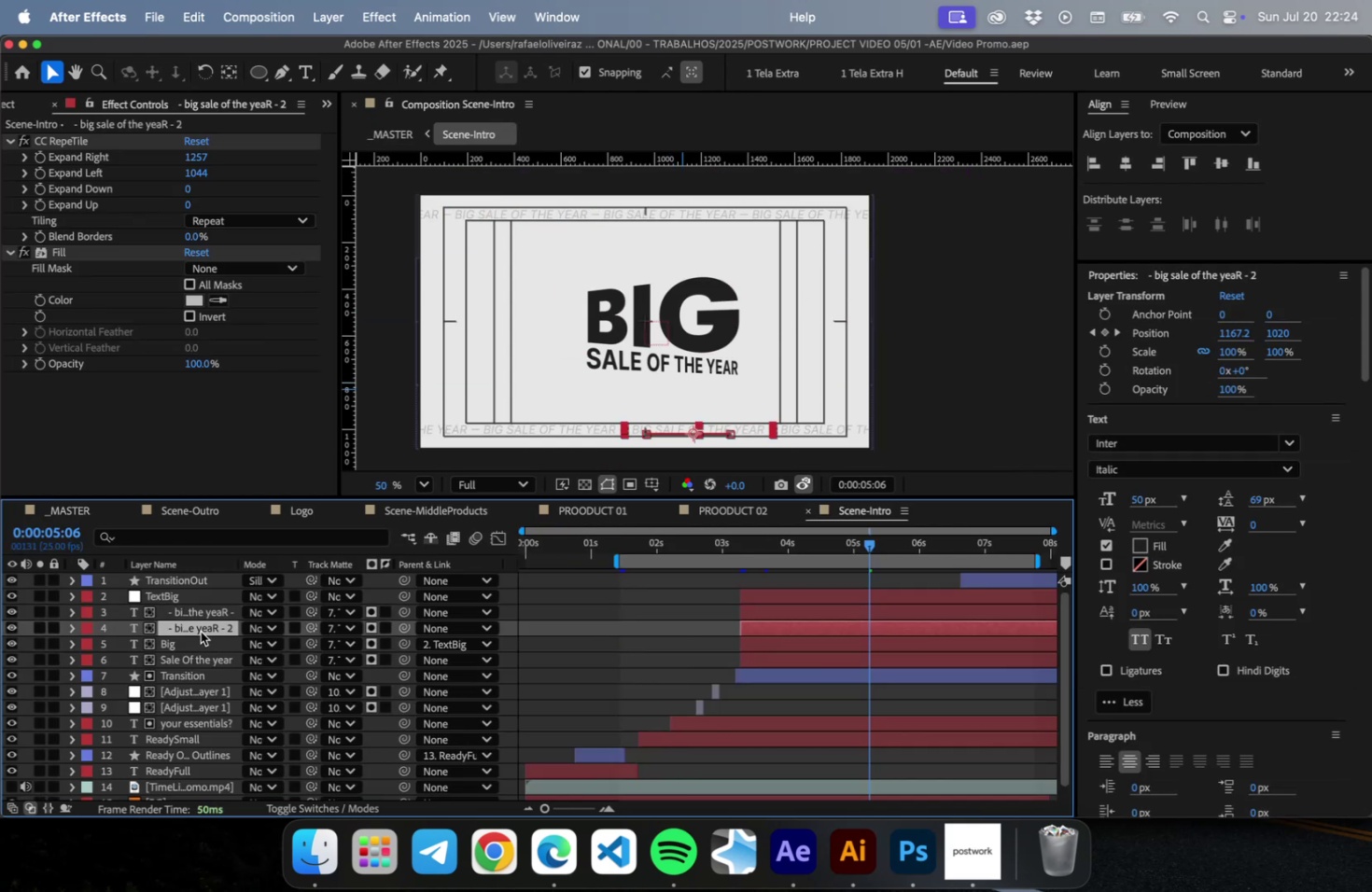 
key(Meta+C)
 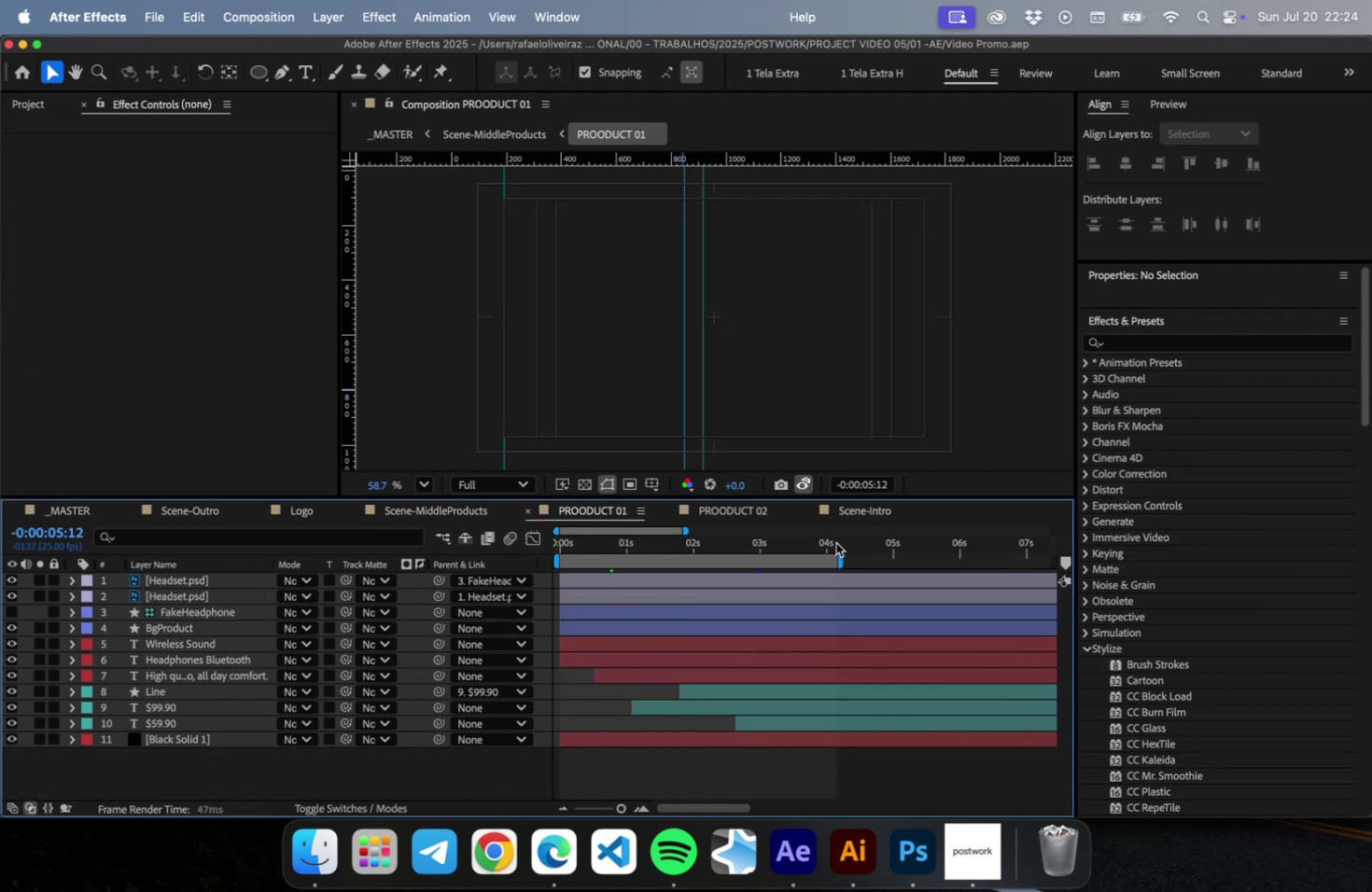 
left_click([812, 542])
 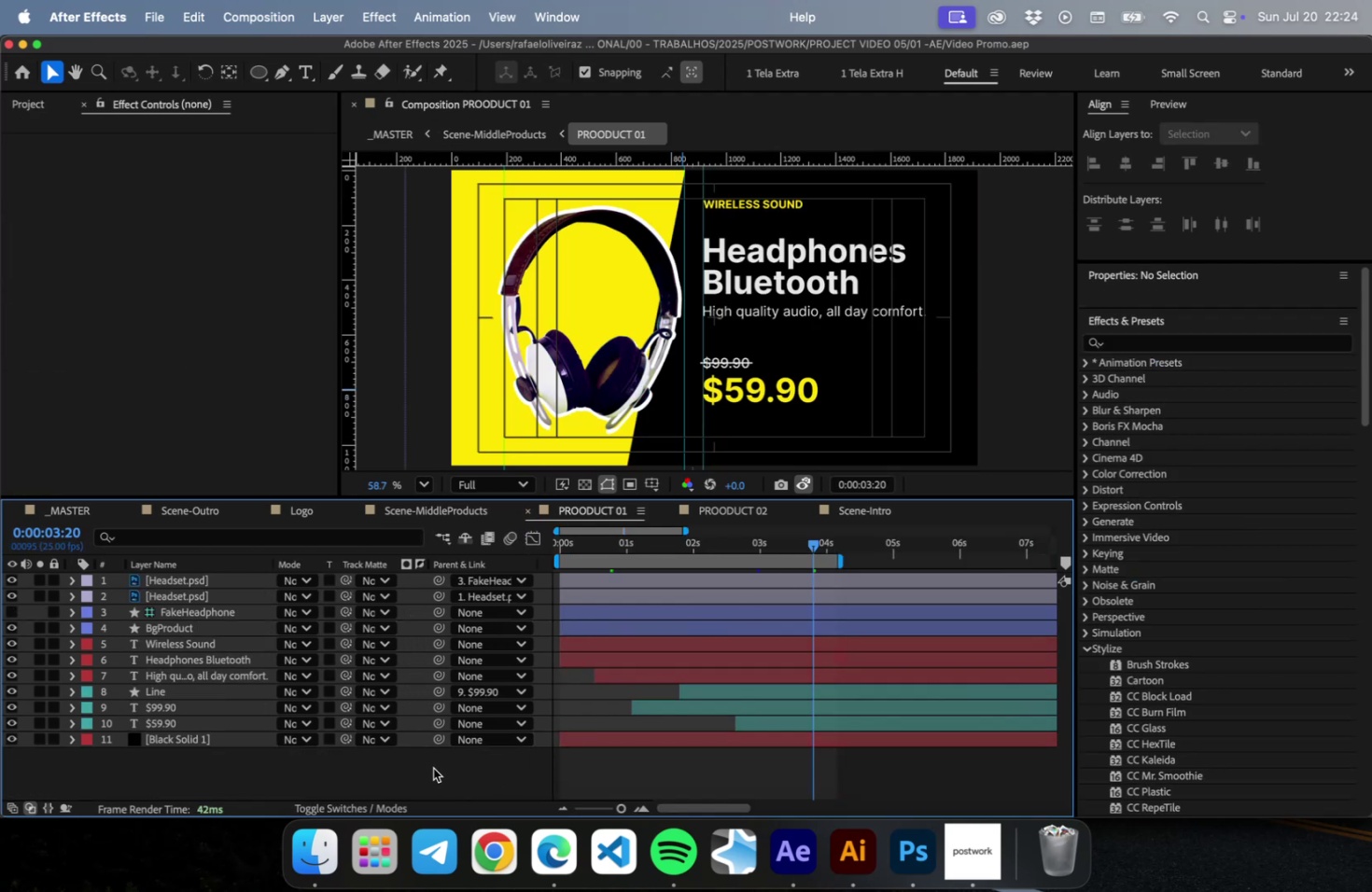 
key(Meta+CommandLeft)
 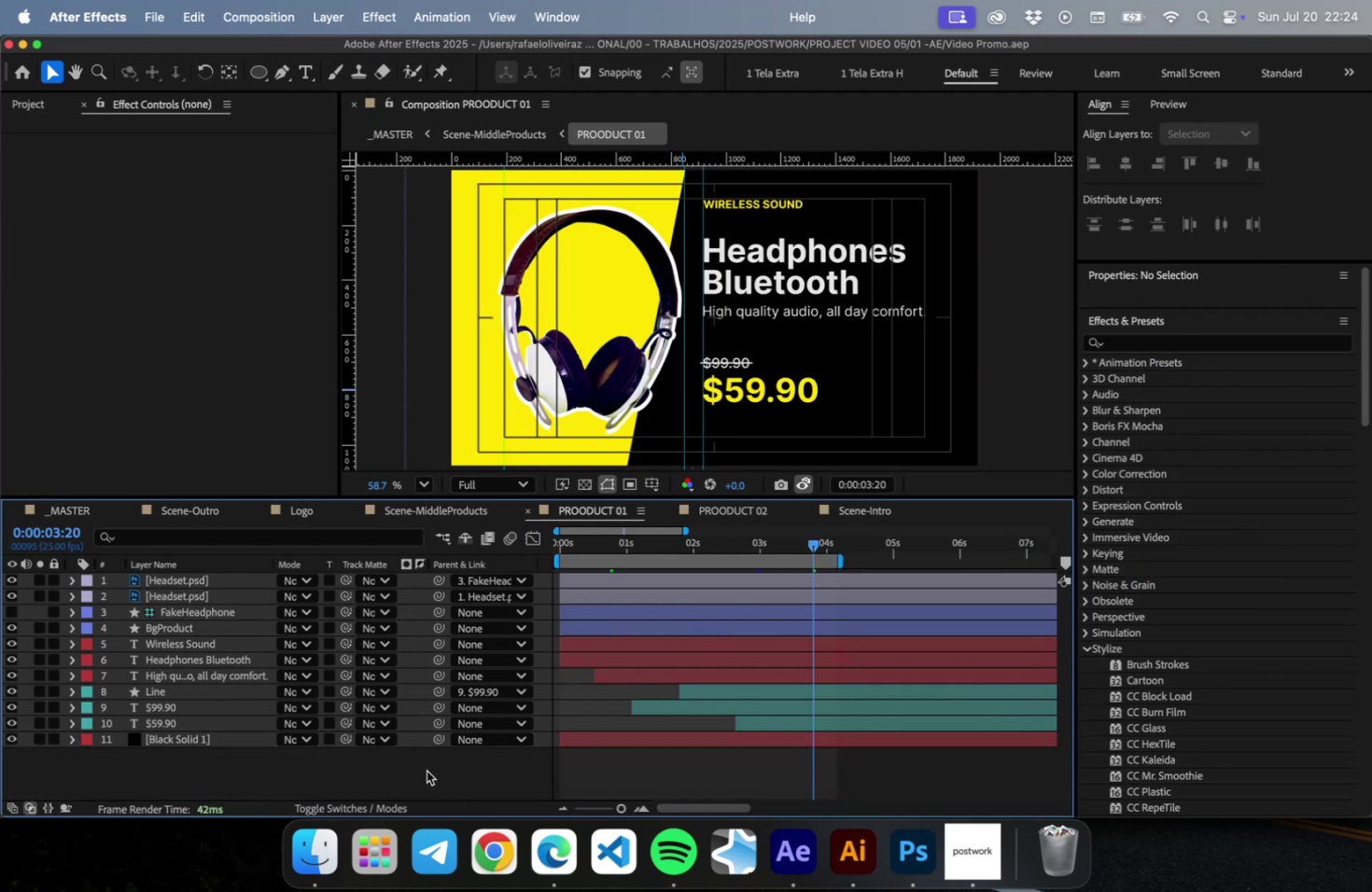 
left_click([427, 770])
 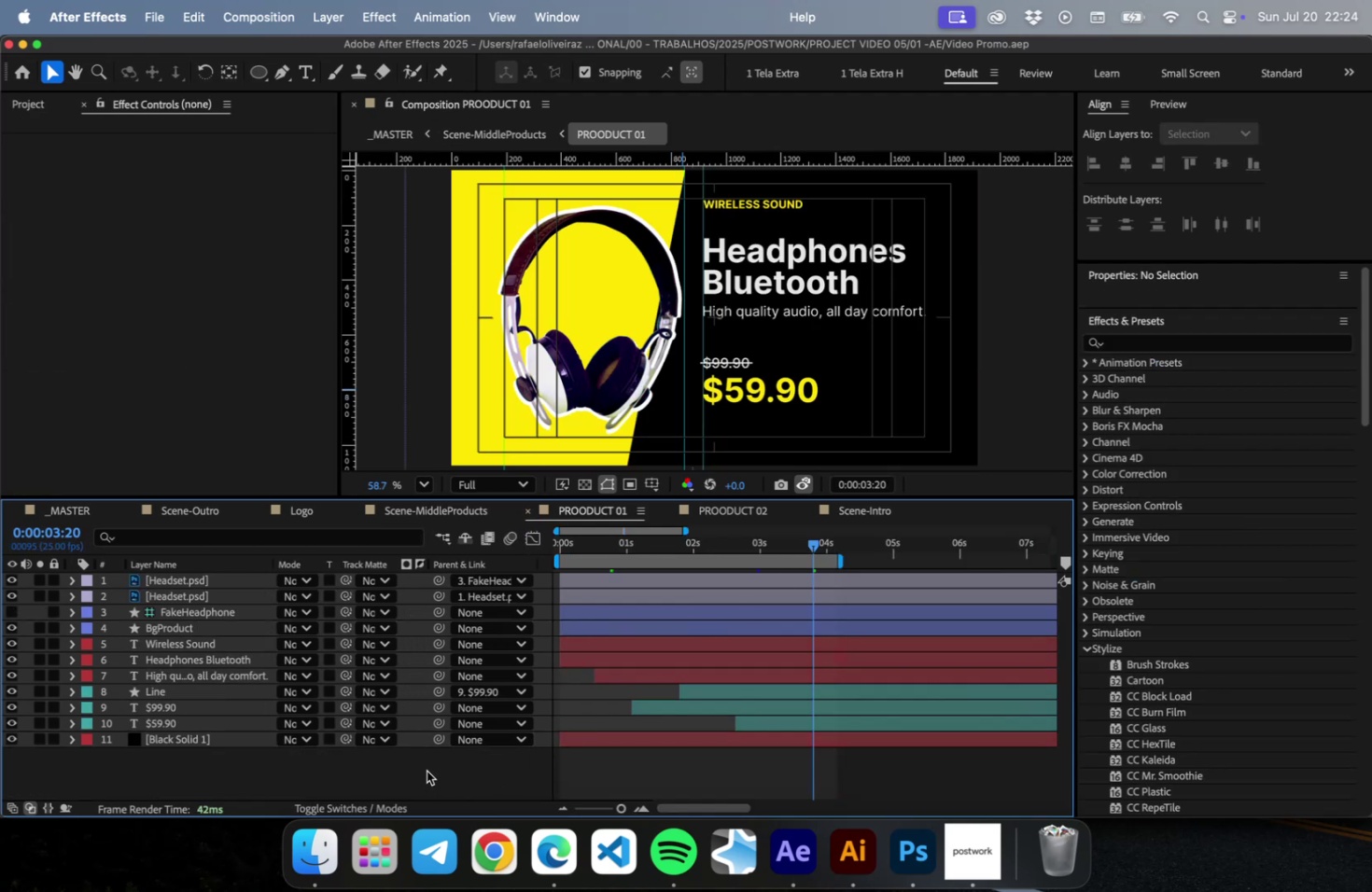 
key(Meta+V)
 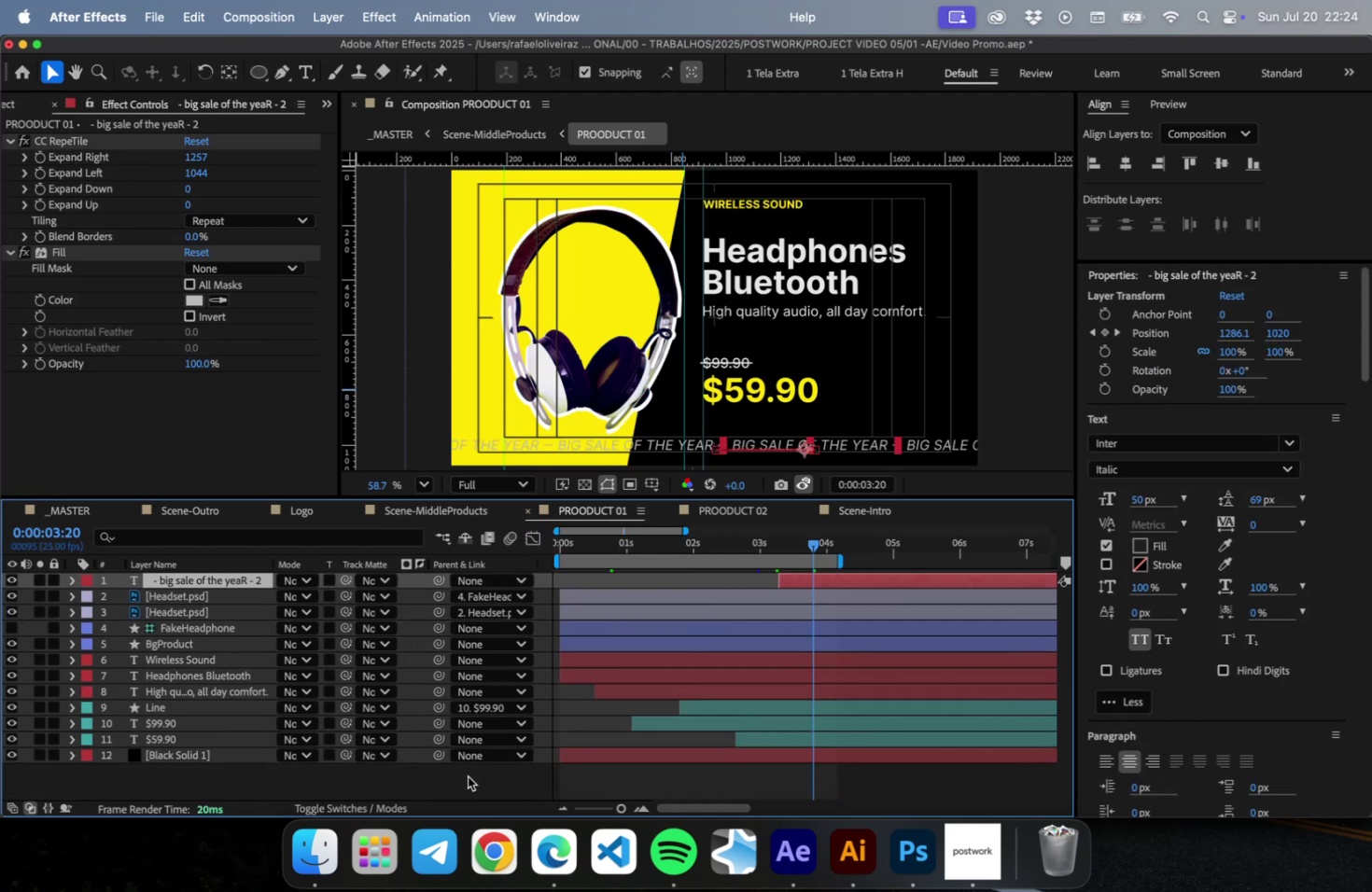 
right_click([451, 774])
 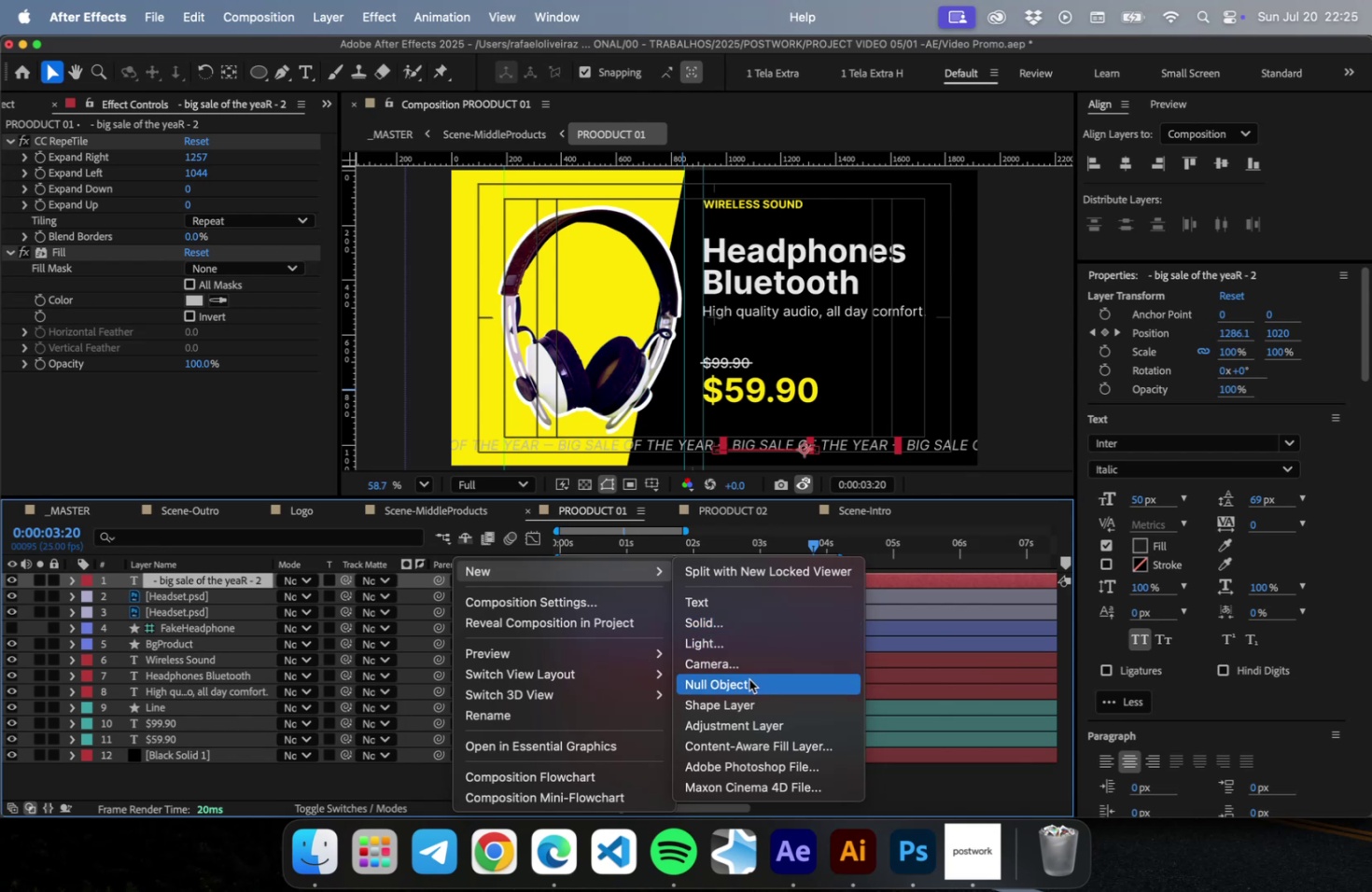 
left_click([749, 678])
 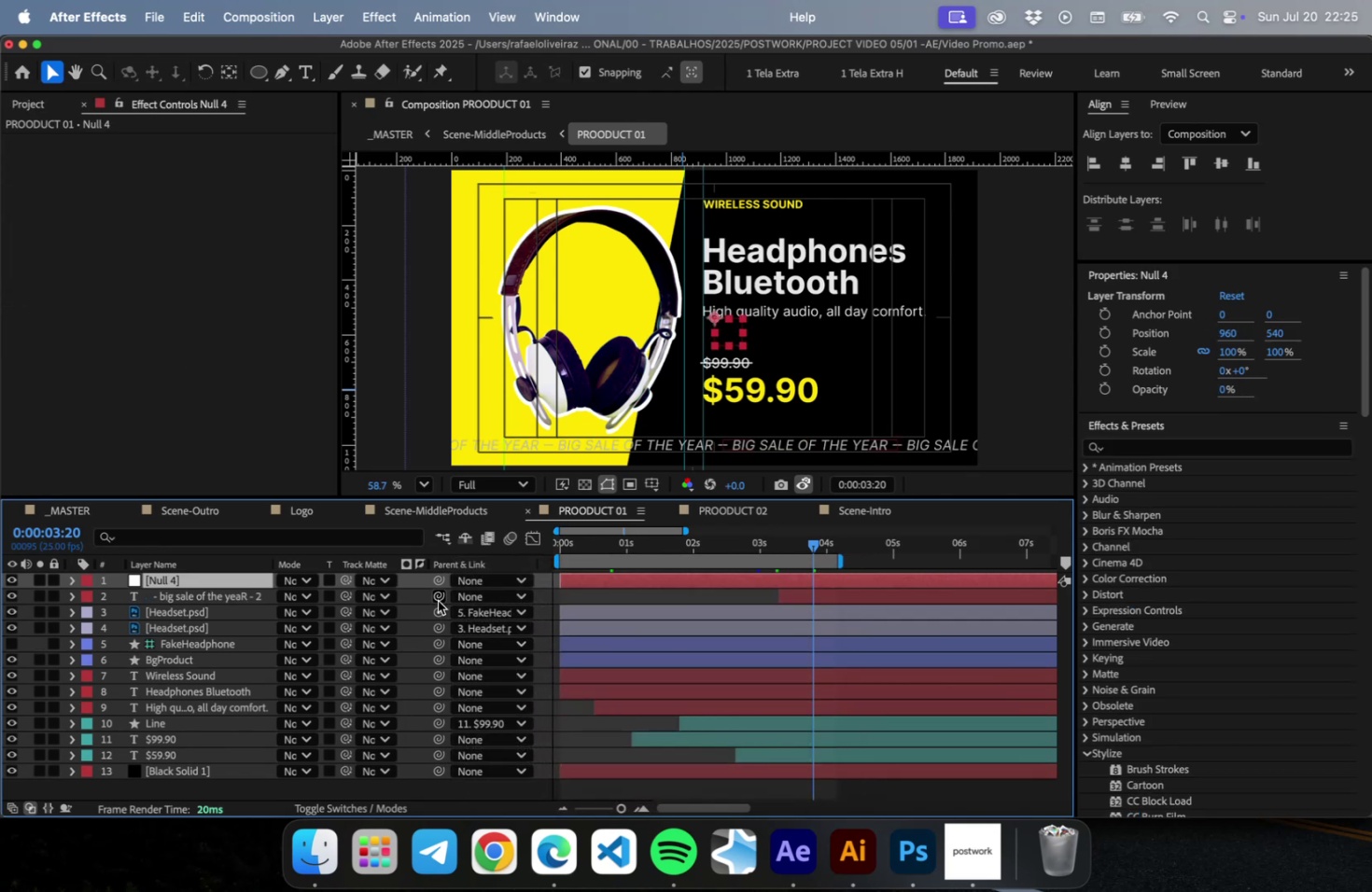 
left_click_drag(start_coordinate=[438, 600], to_coordinate=[205, 580])
 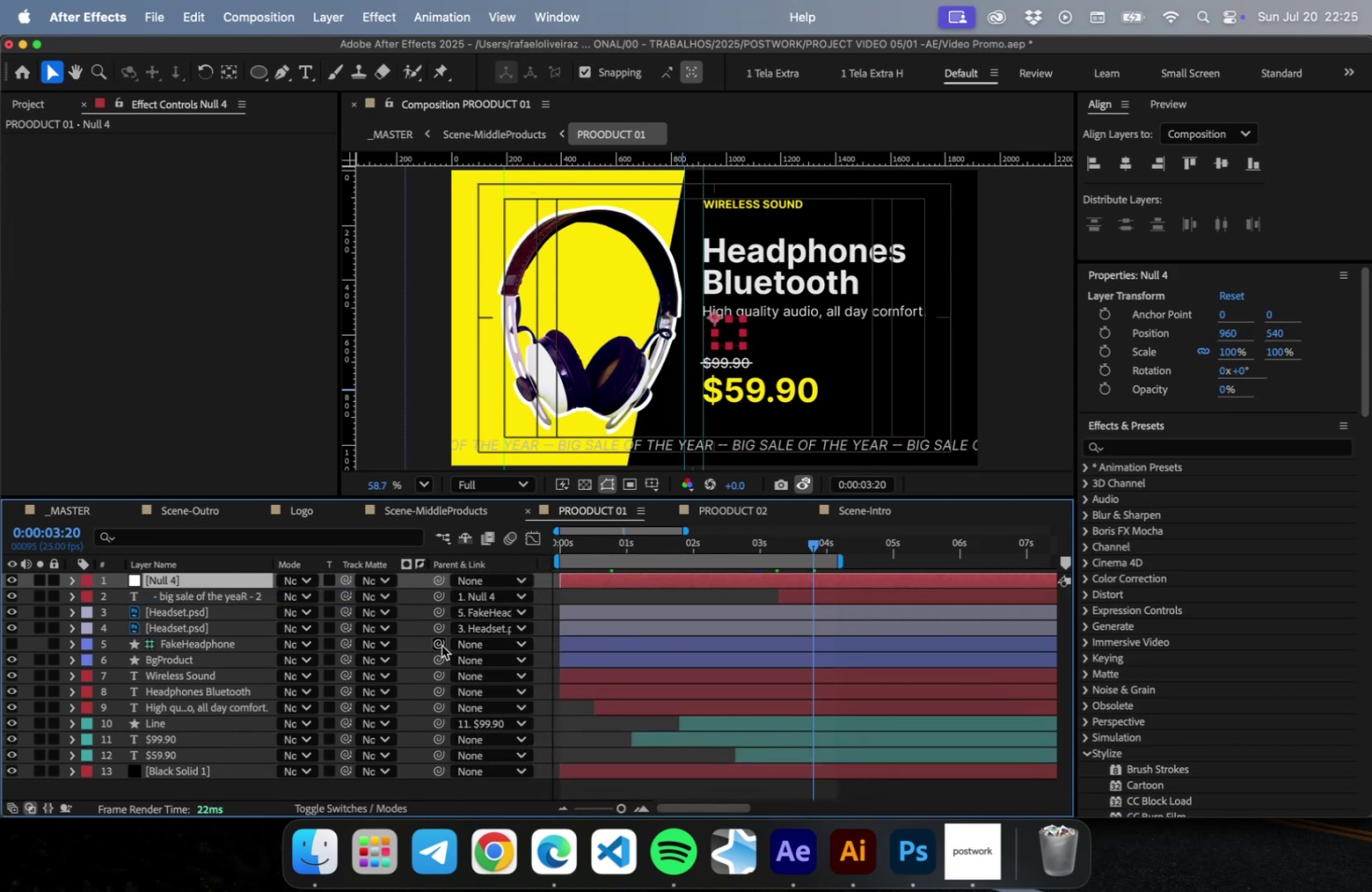 
key(R)
 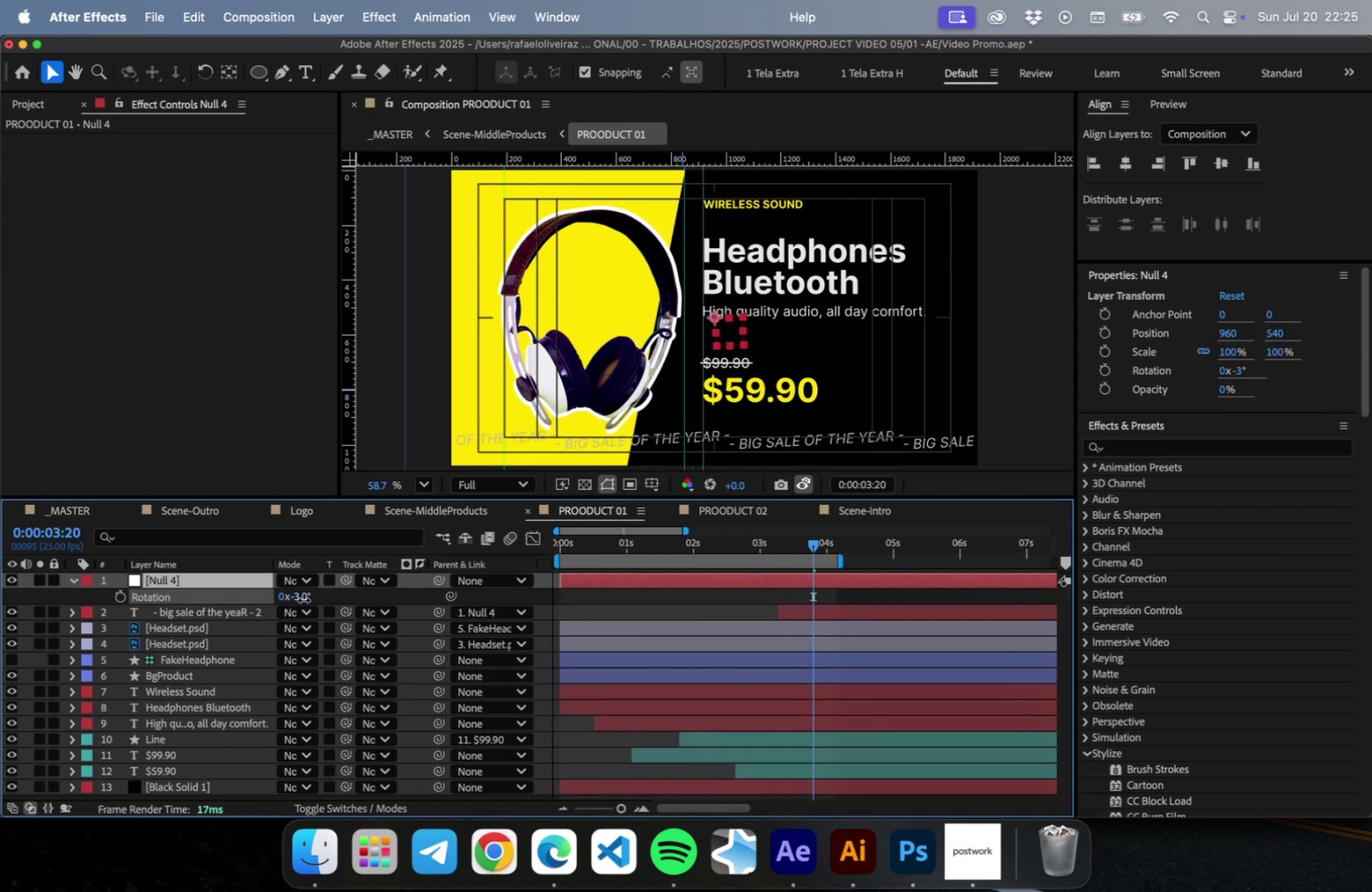 
key(Meta+Z)
 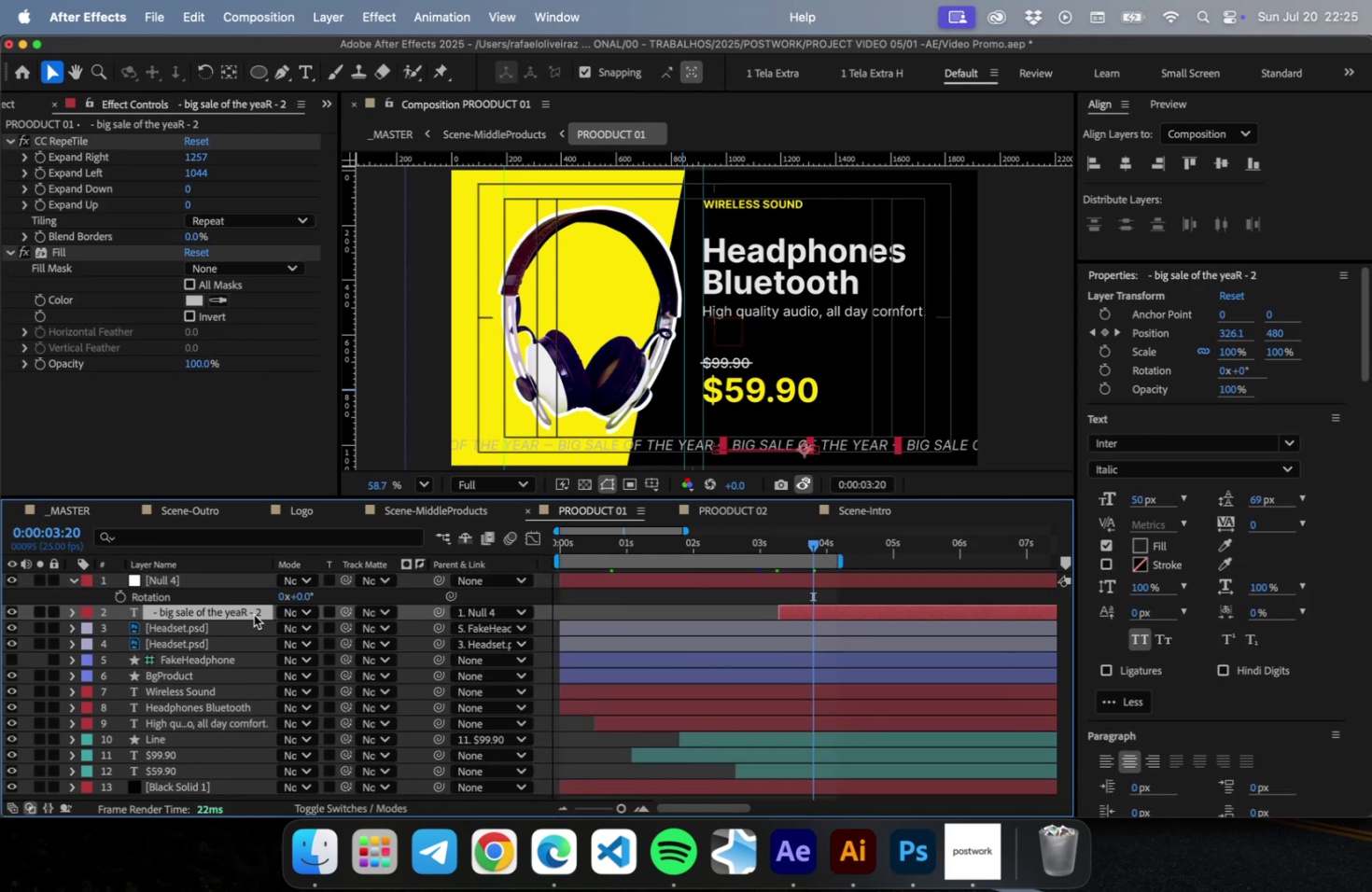 
left_click([254, 614])
 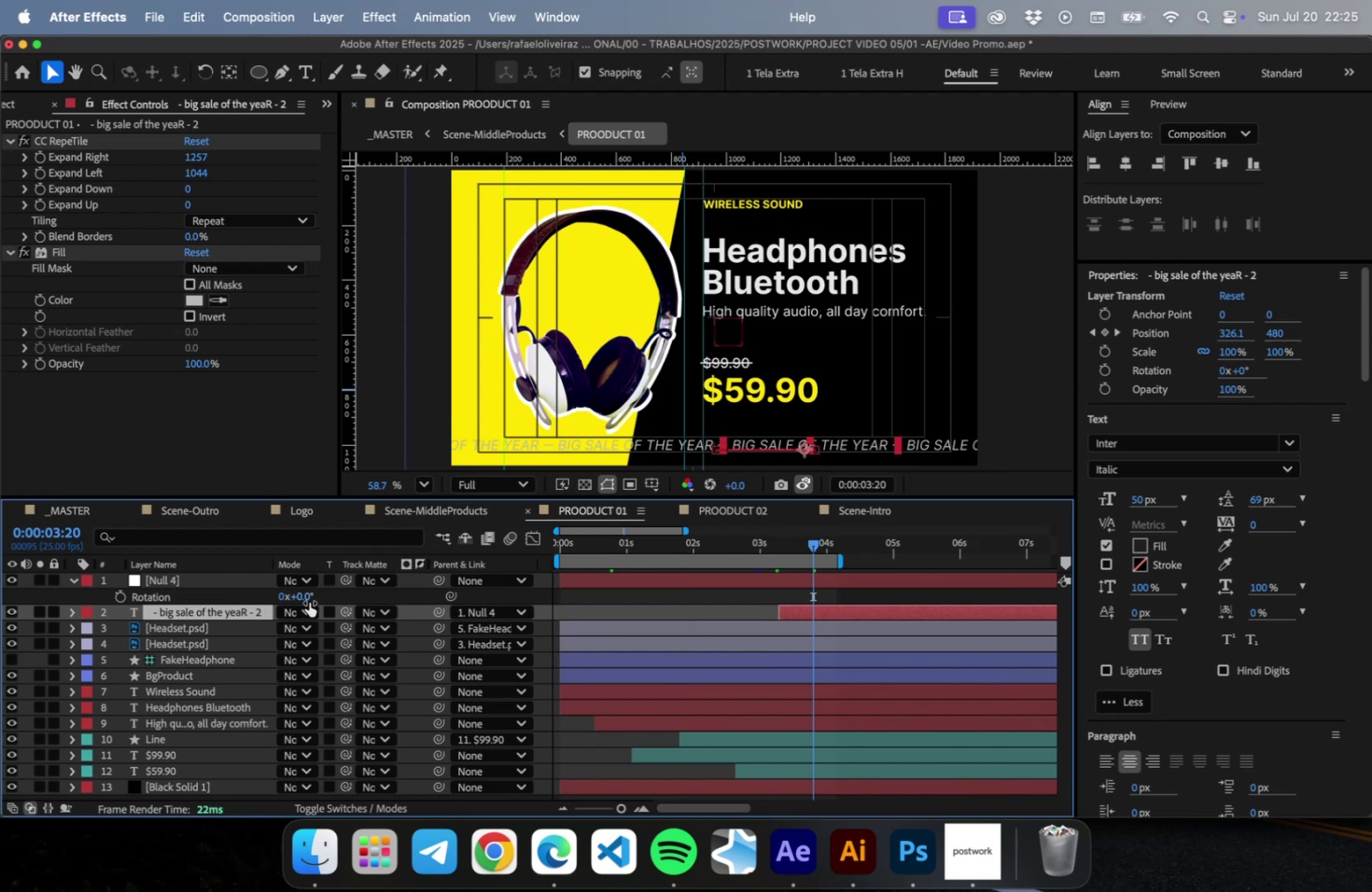 
left_click_drag(start_coordinate=[308, 600], to_coordinate=[252, 608])
 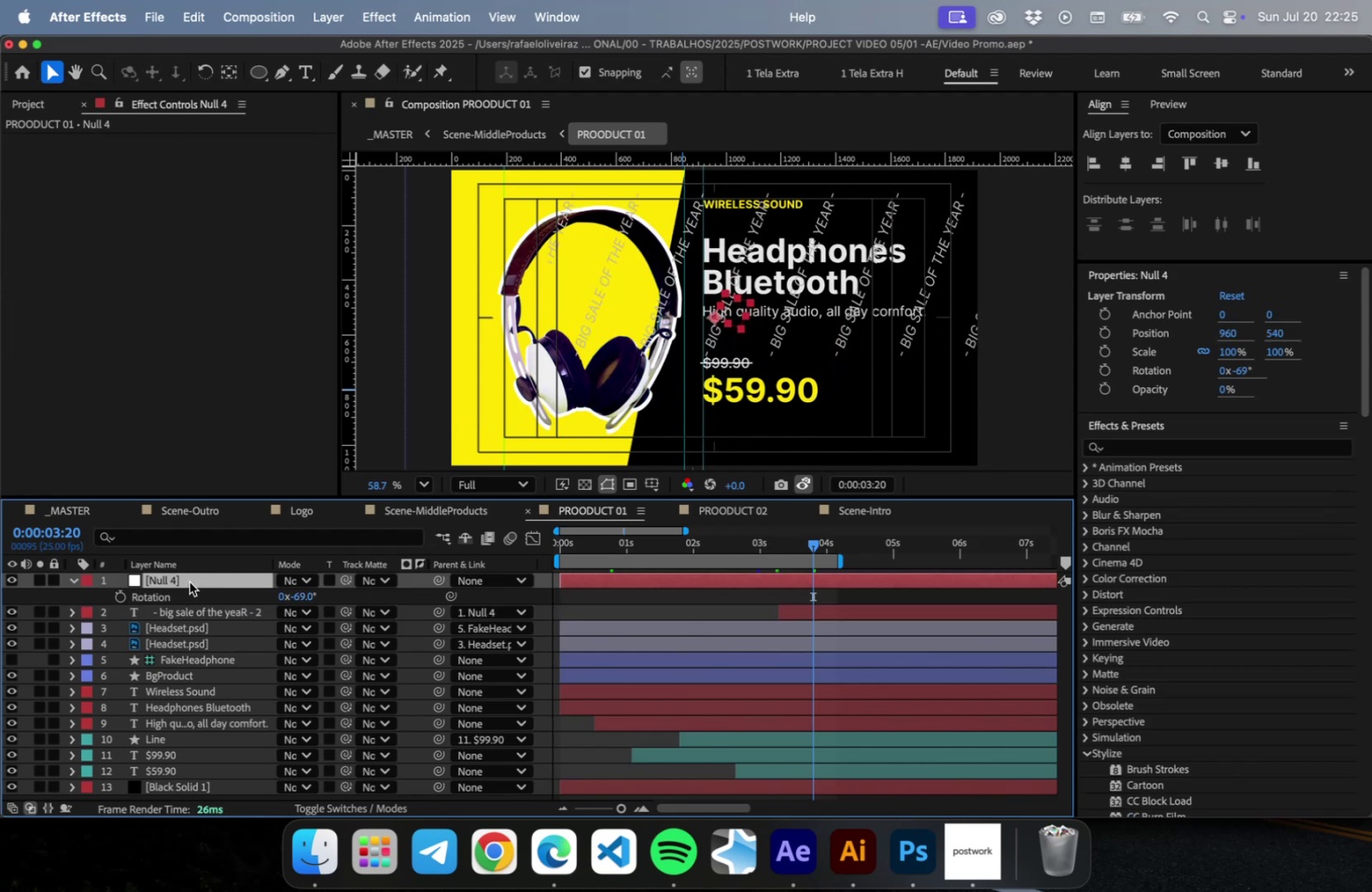 
key(Shift+ArrowDown)
 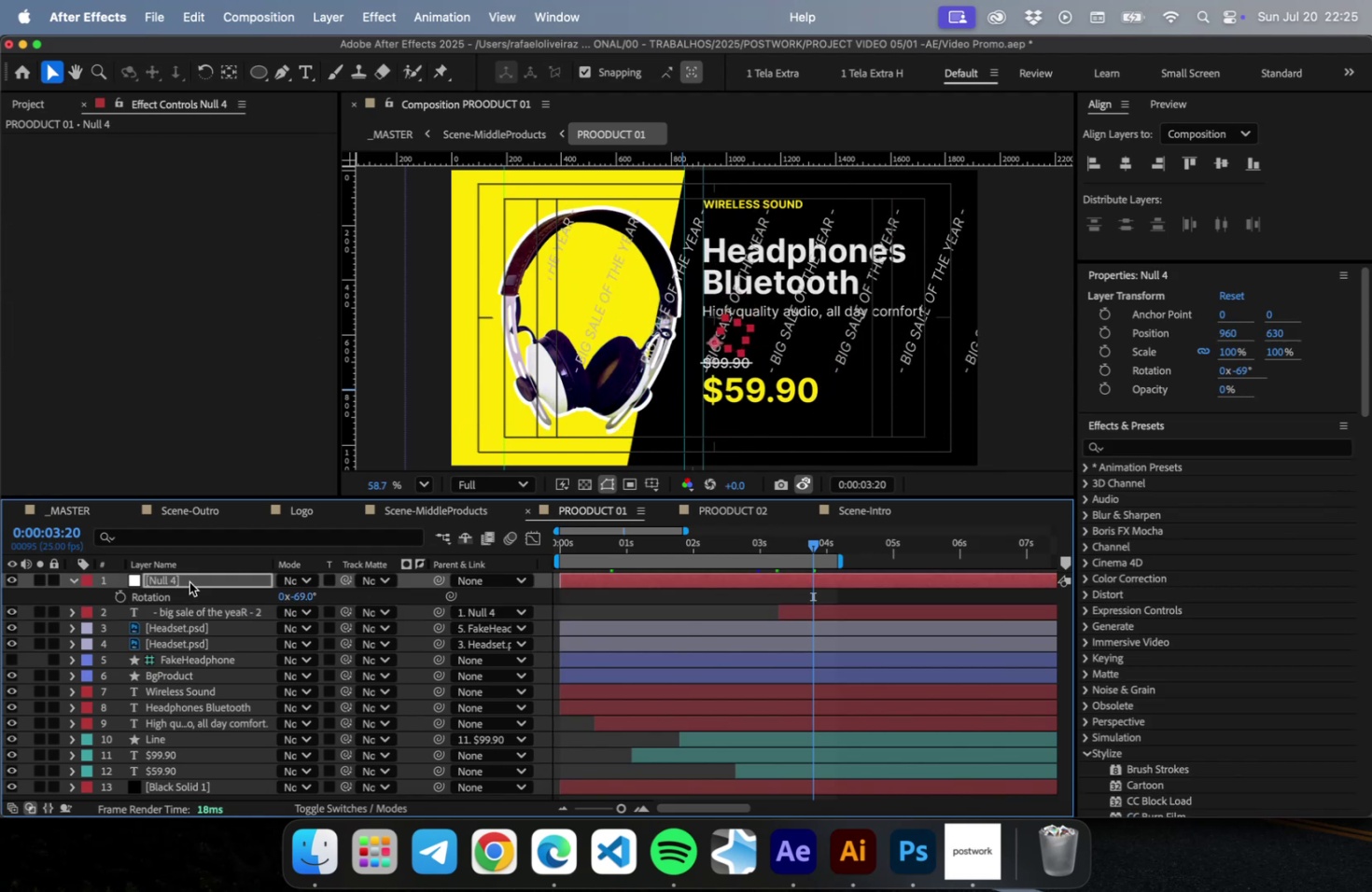 
key(Shift+ArrowDown)
 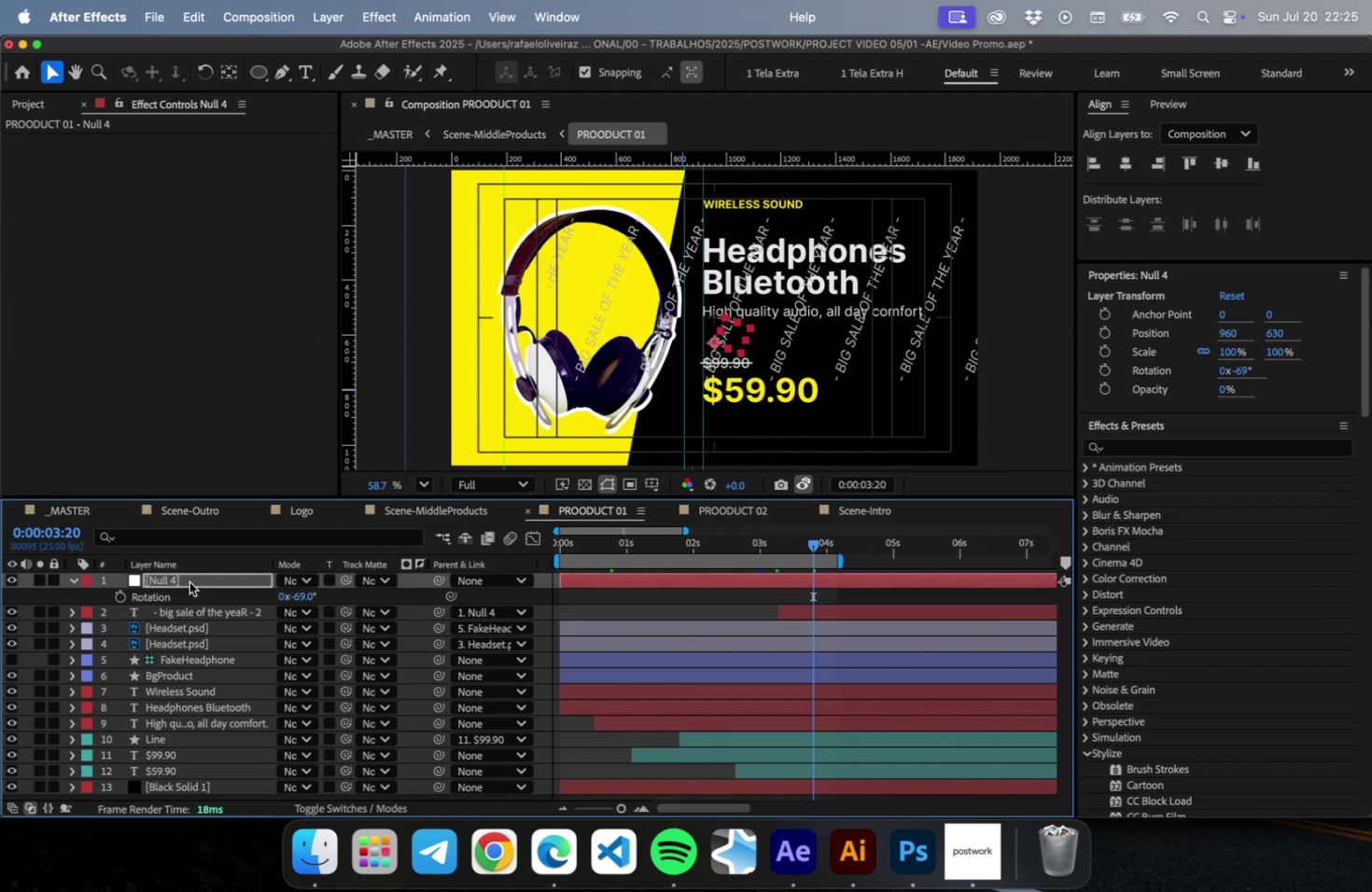 
key(Shift+ArrowDown)
 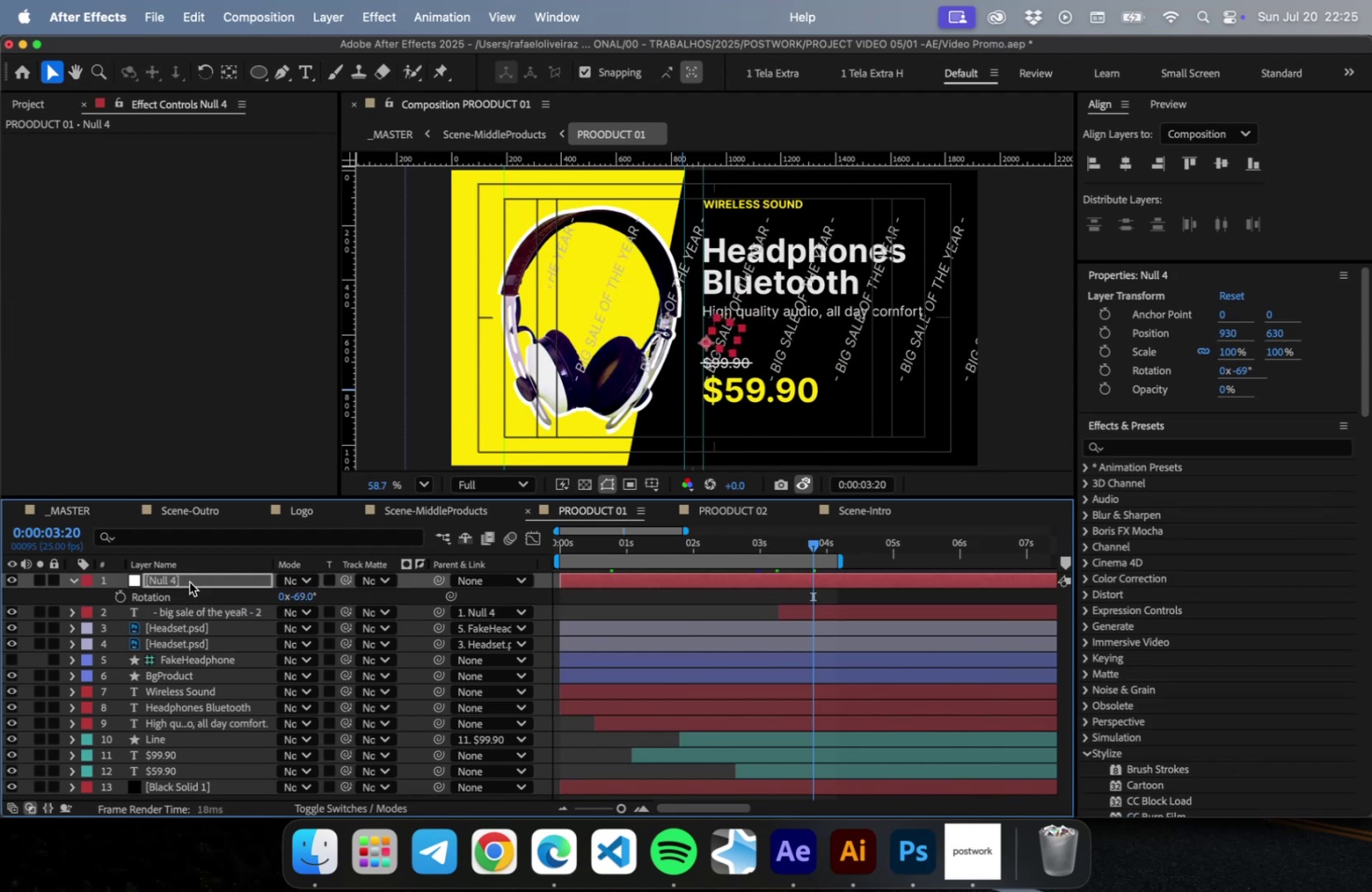 
hold_key(key=ArrowLeft, duration=0.87)
 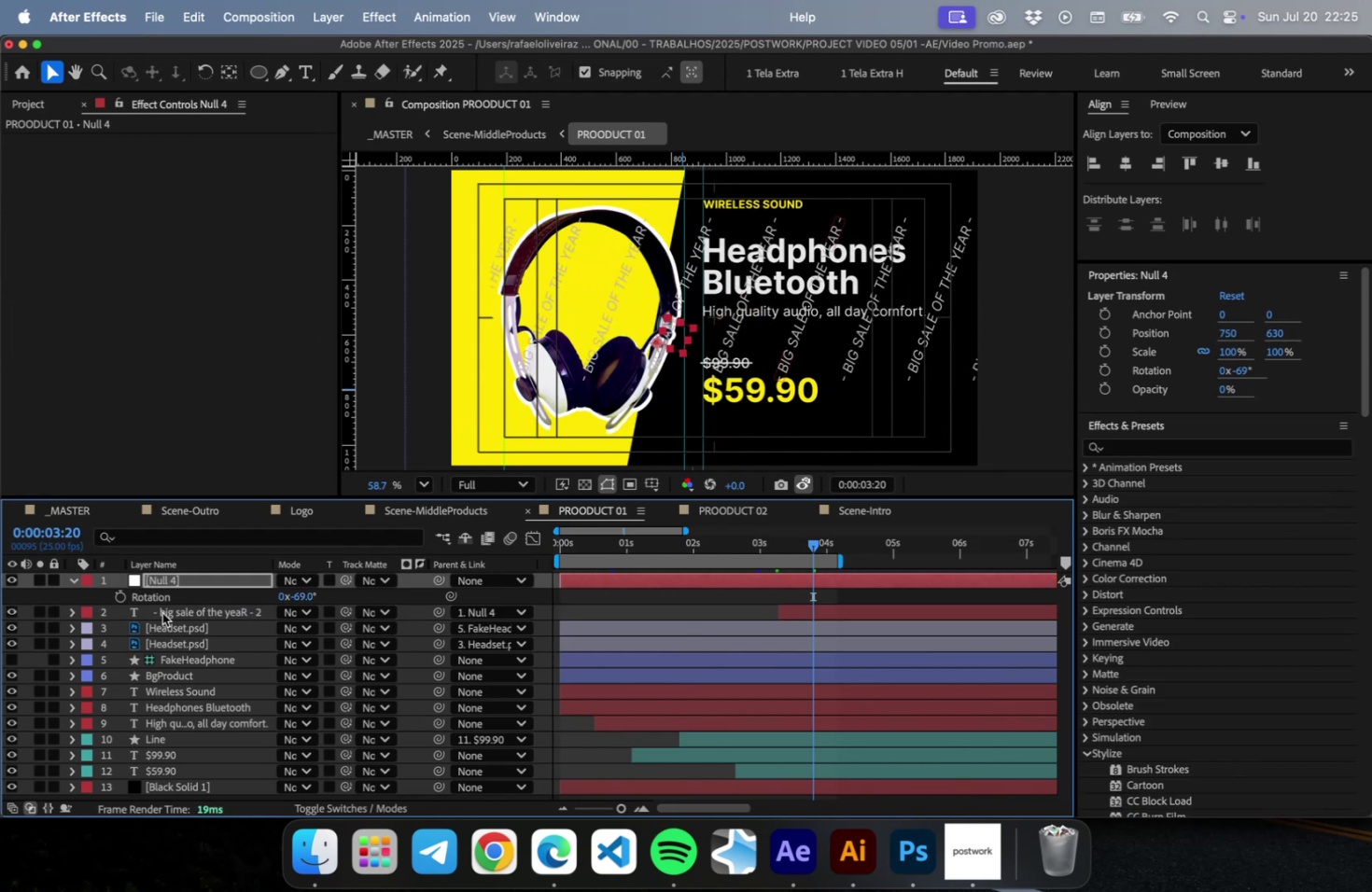 
key(Shift+ArrowLeft)
 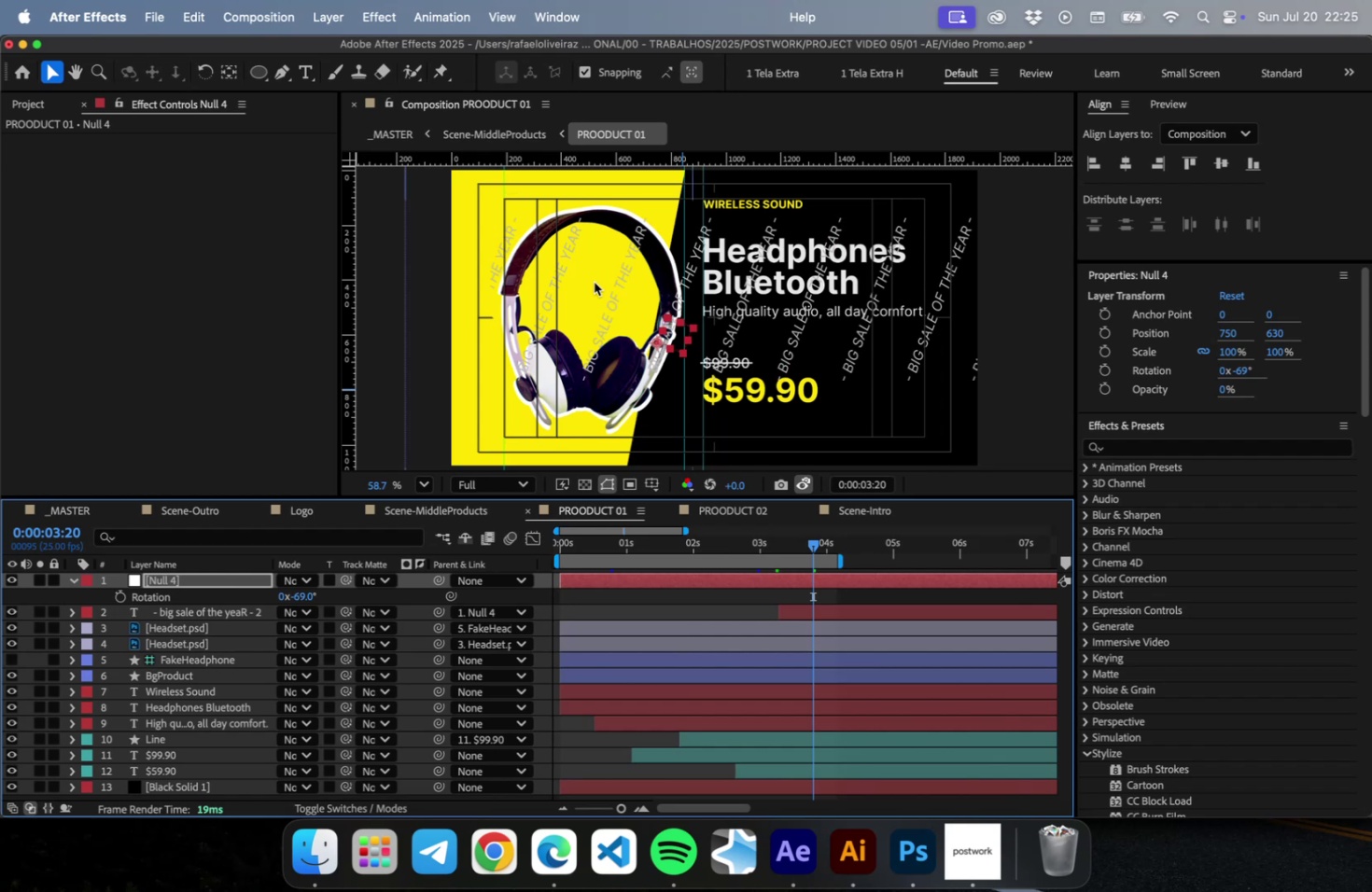 
scroll: coordinate [640, 347], scroll_direction: up, amount: 31.0
 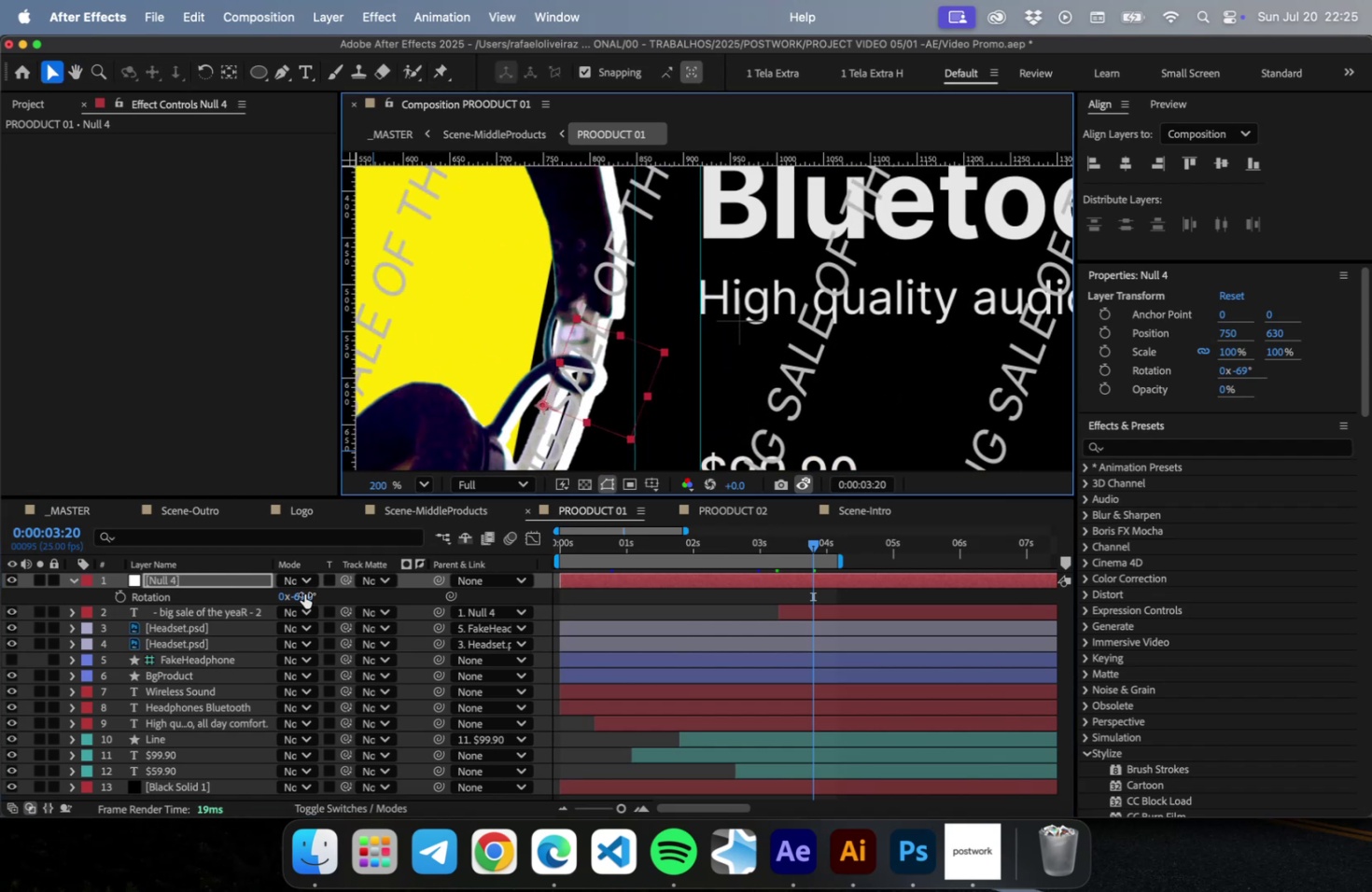 
key(ArrowDown)
 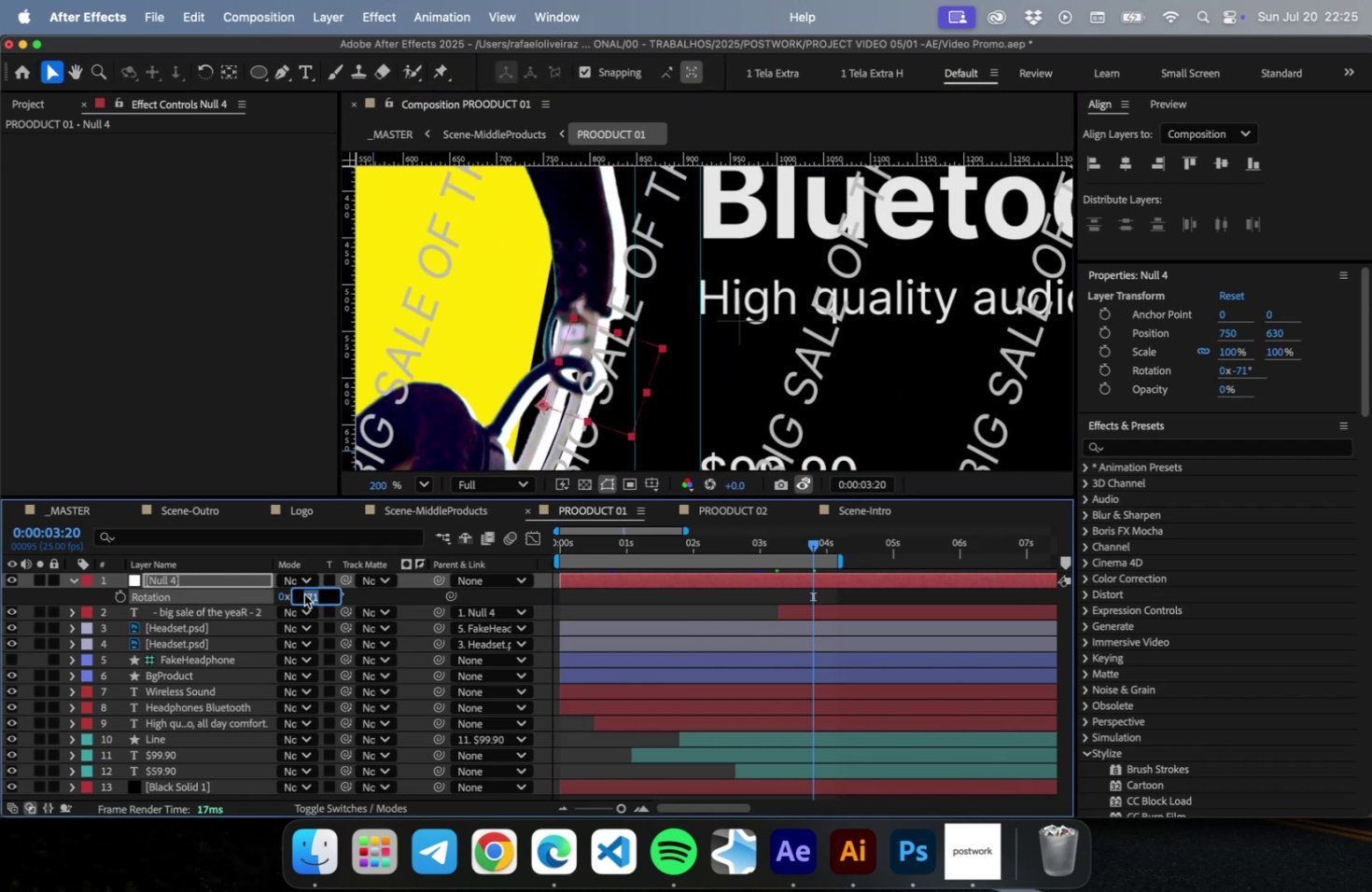 
key(ArrowDown)
 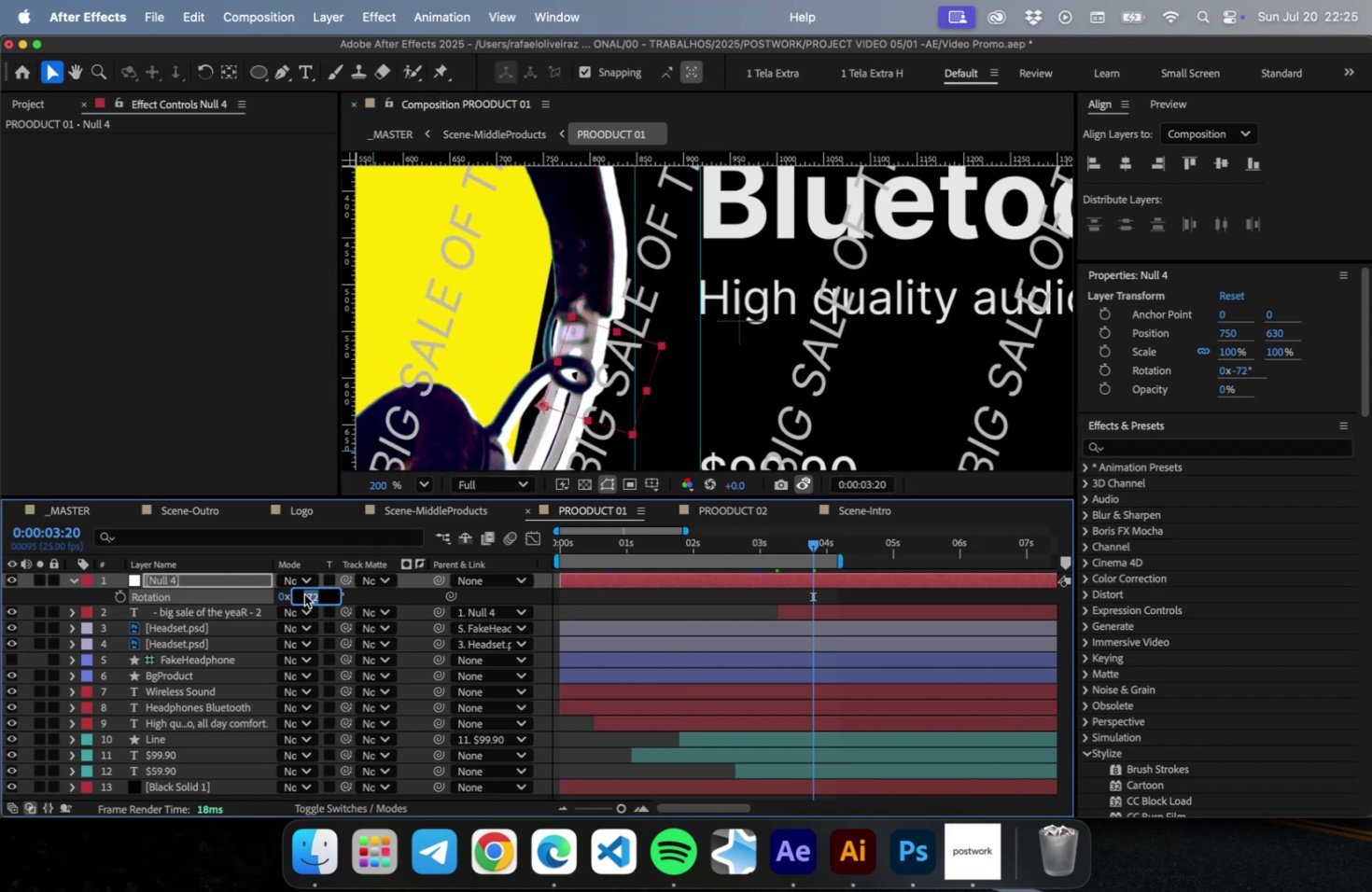 
key(ArrowDown)
 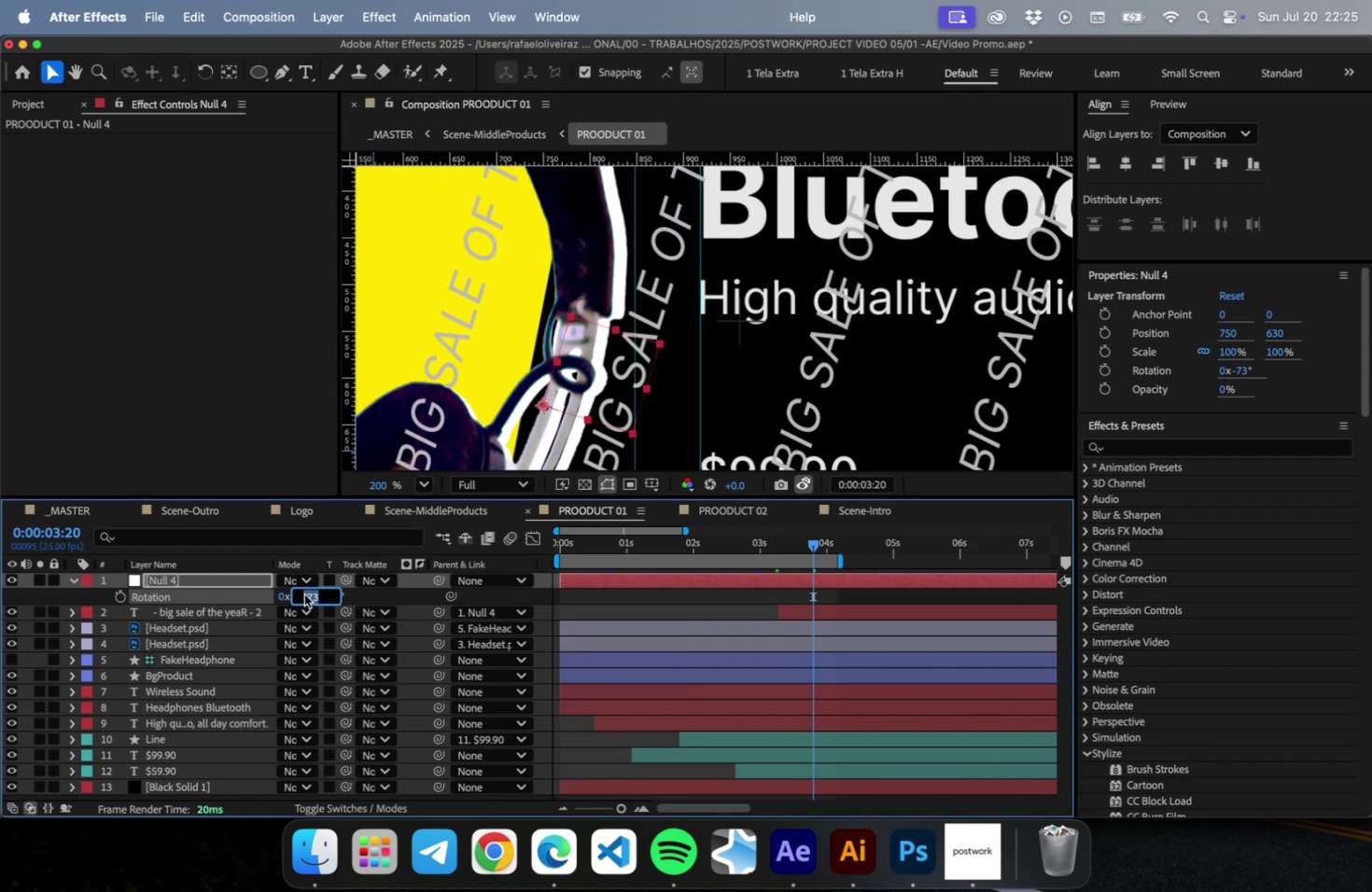 
key(ArrowDown)
 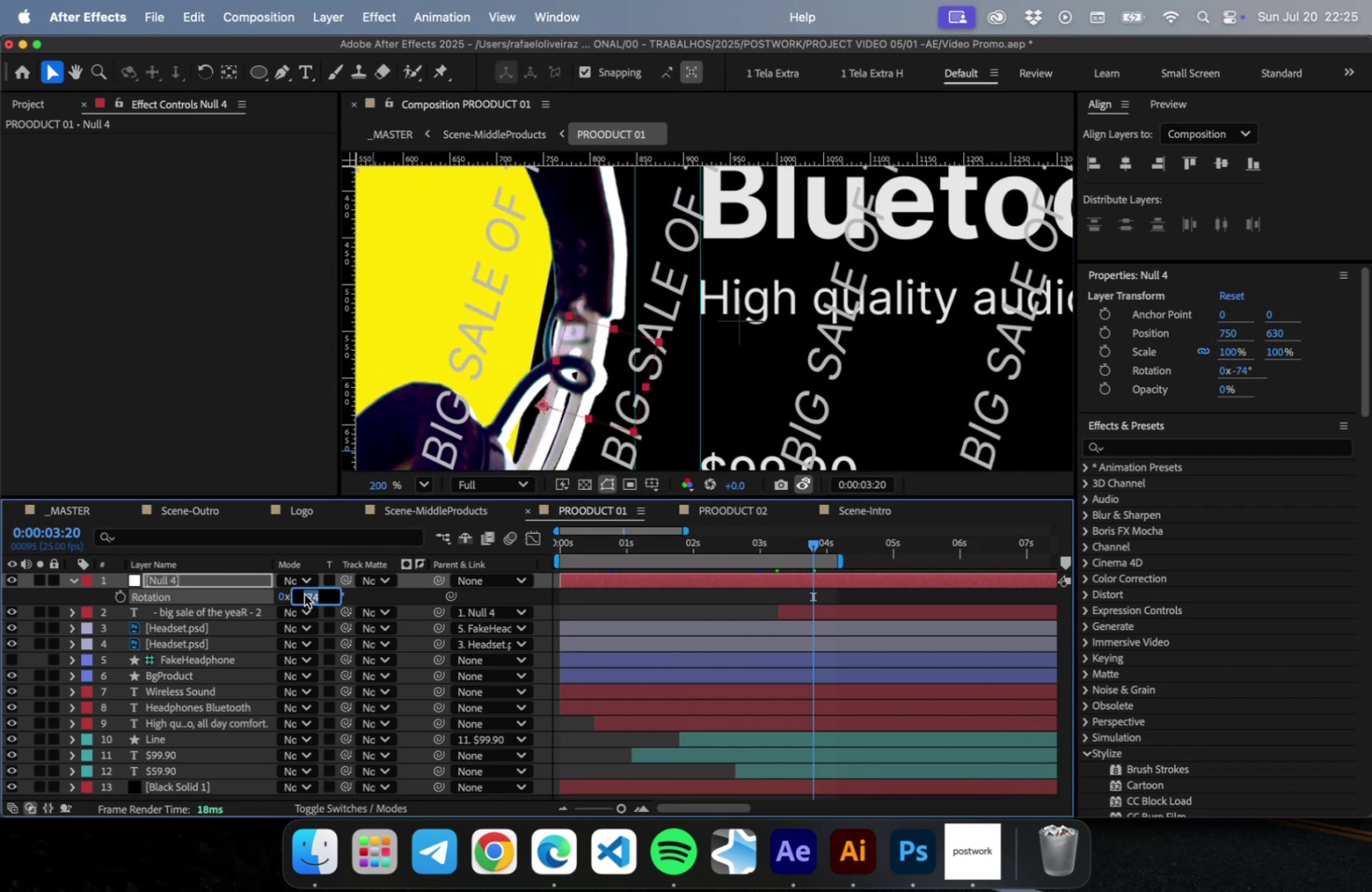 
key(ArrowDown)
 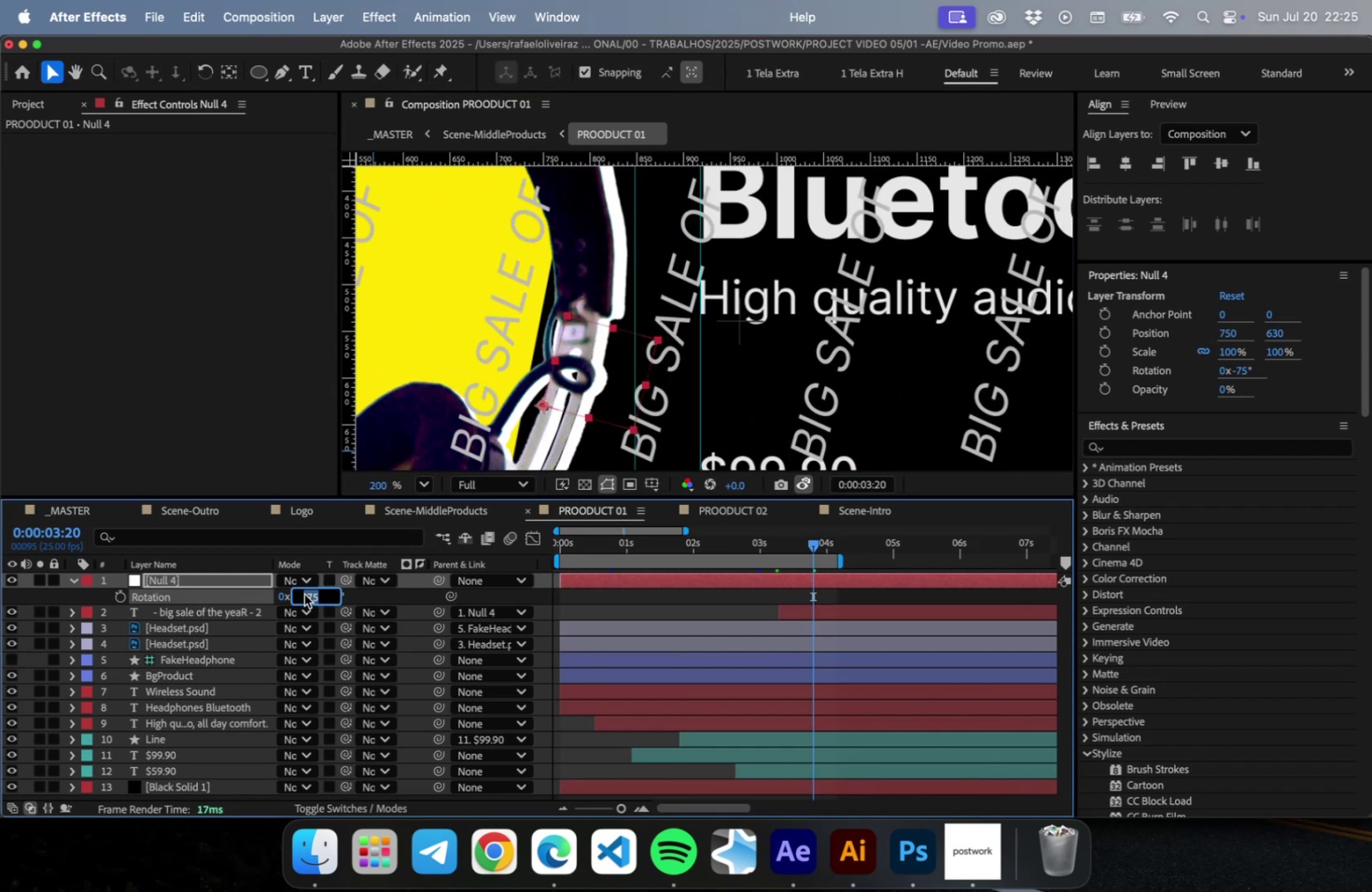 
key(ArrowDown)
 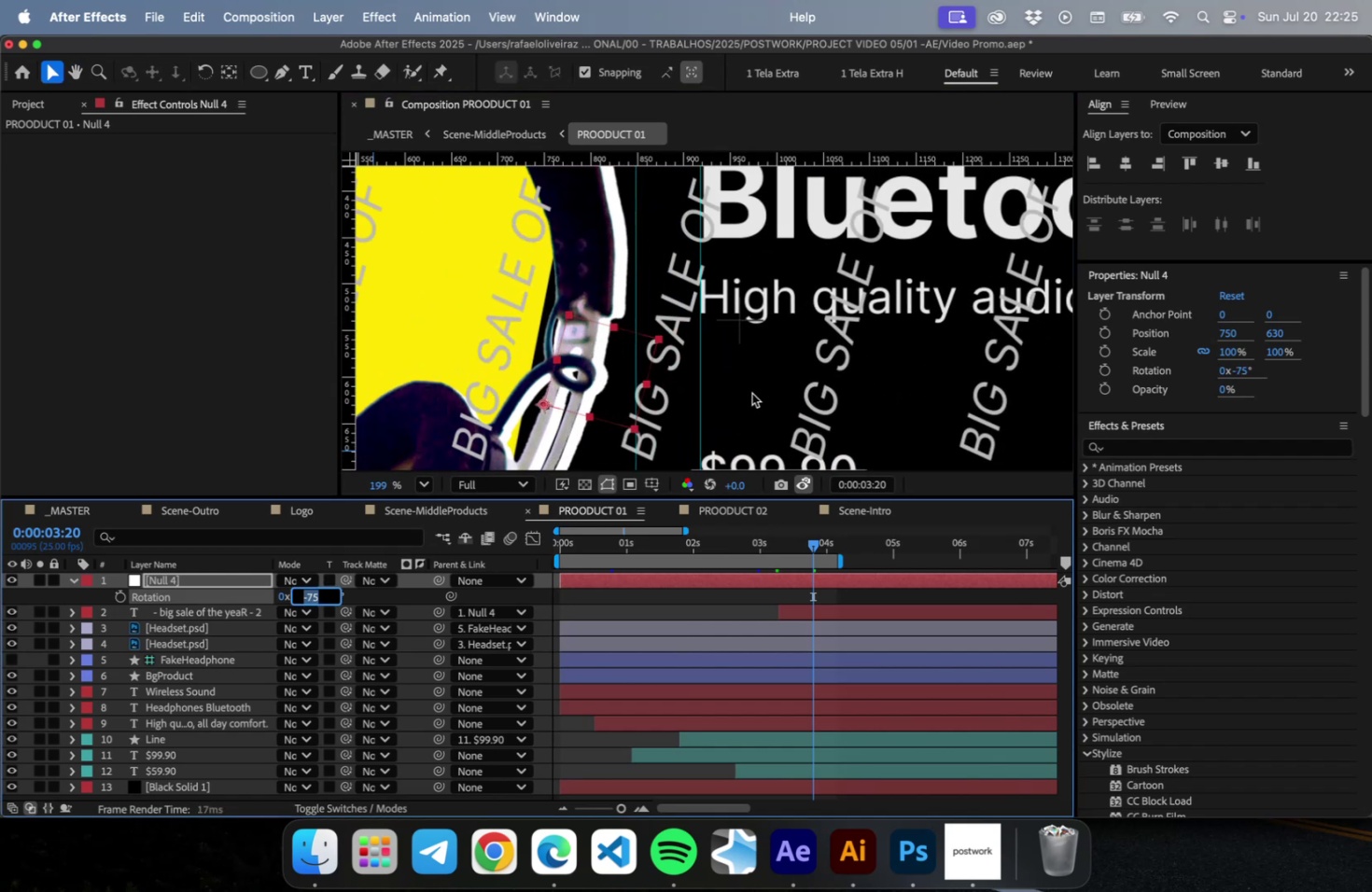 
scroll: coordinate [751, 397], scroll_direction: down, amount: 9.0
 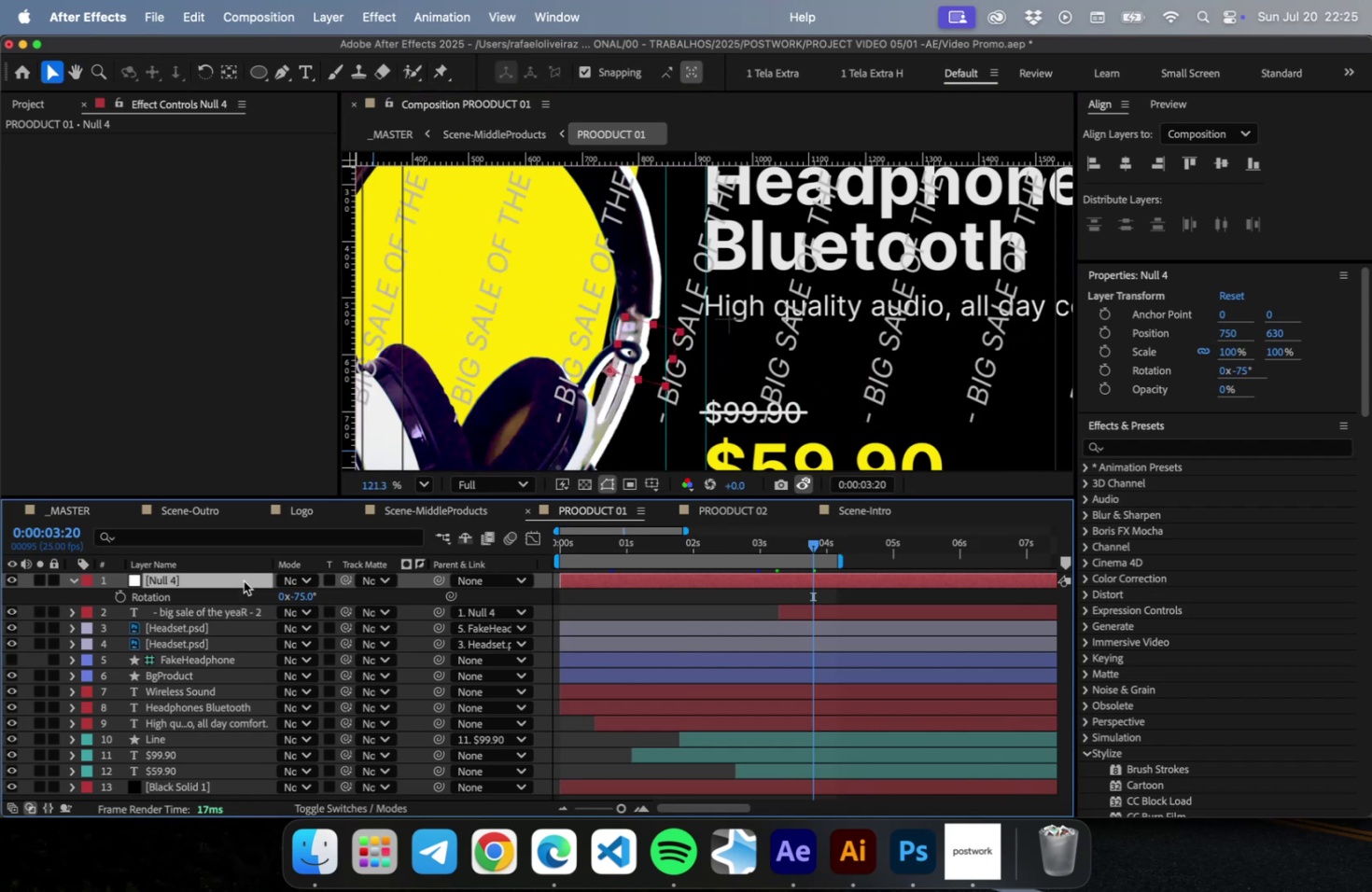 
key(Shift+ArrowUp)
 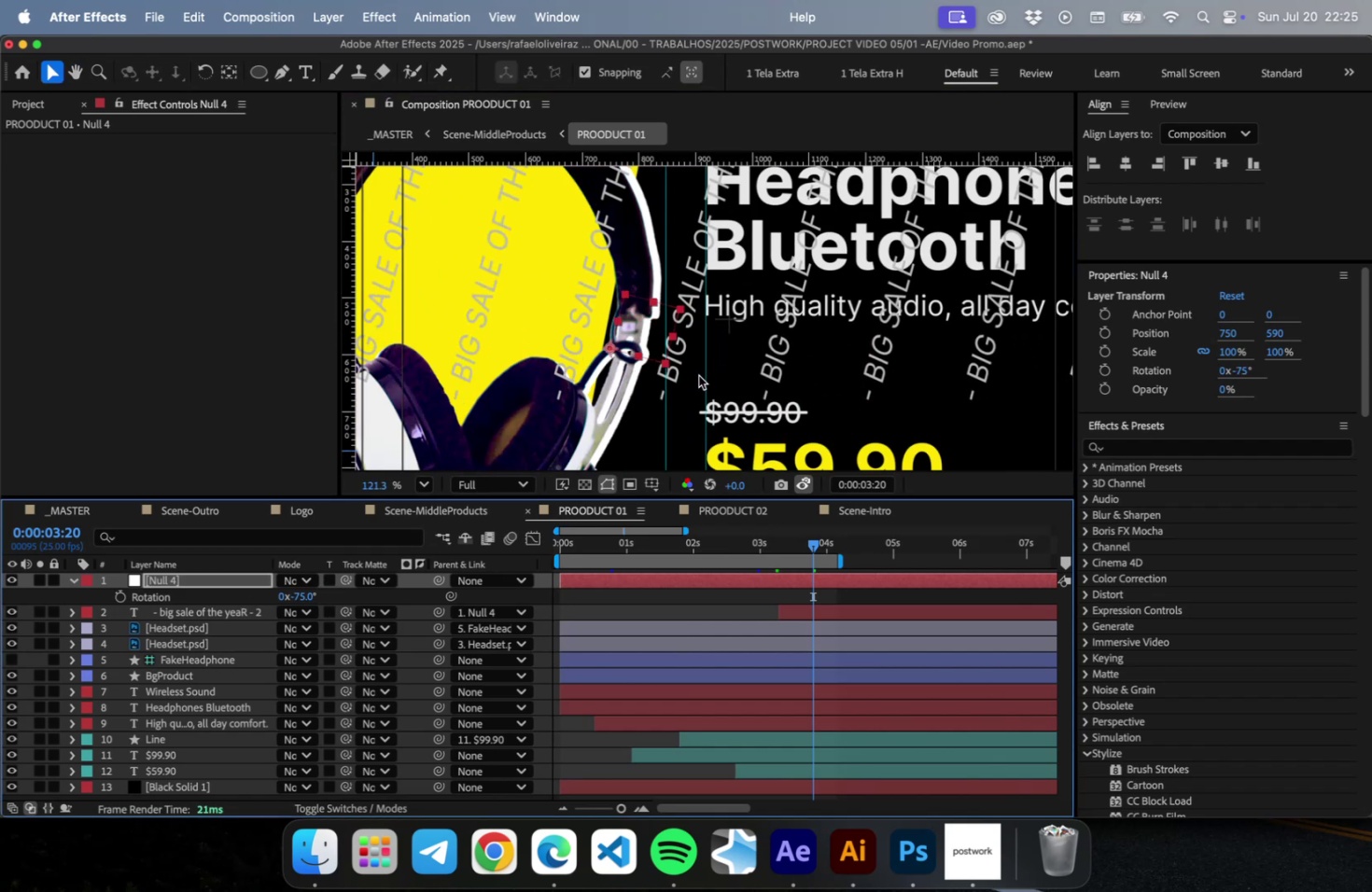 
key(Shift+ArrowUp)
 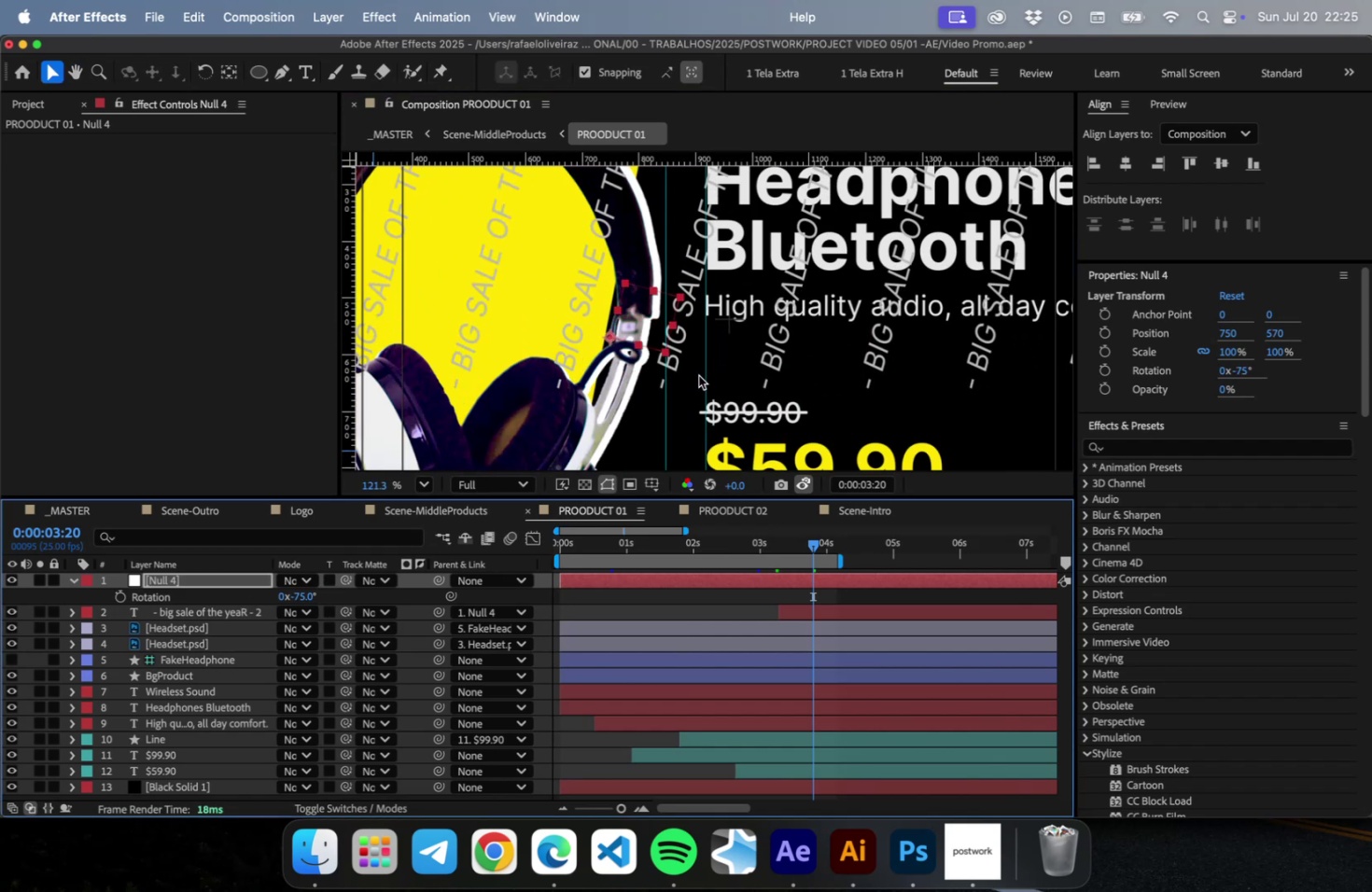 
key(Shift+ArrowUp)
 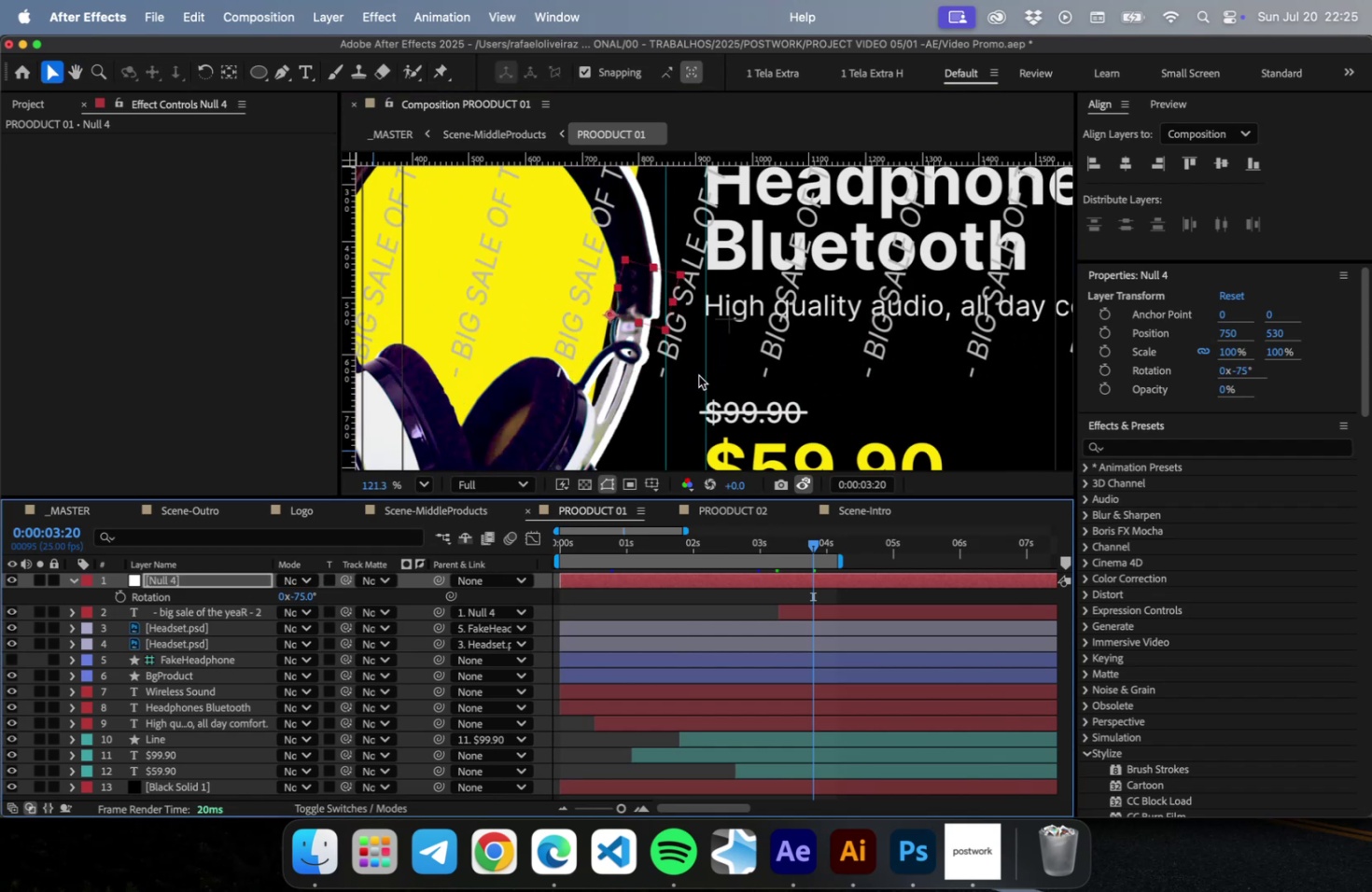 
key(Shift+ArrowUp)
 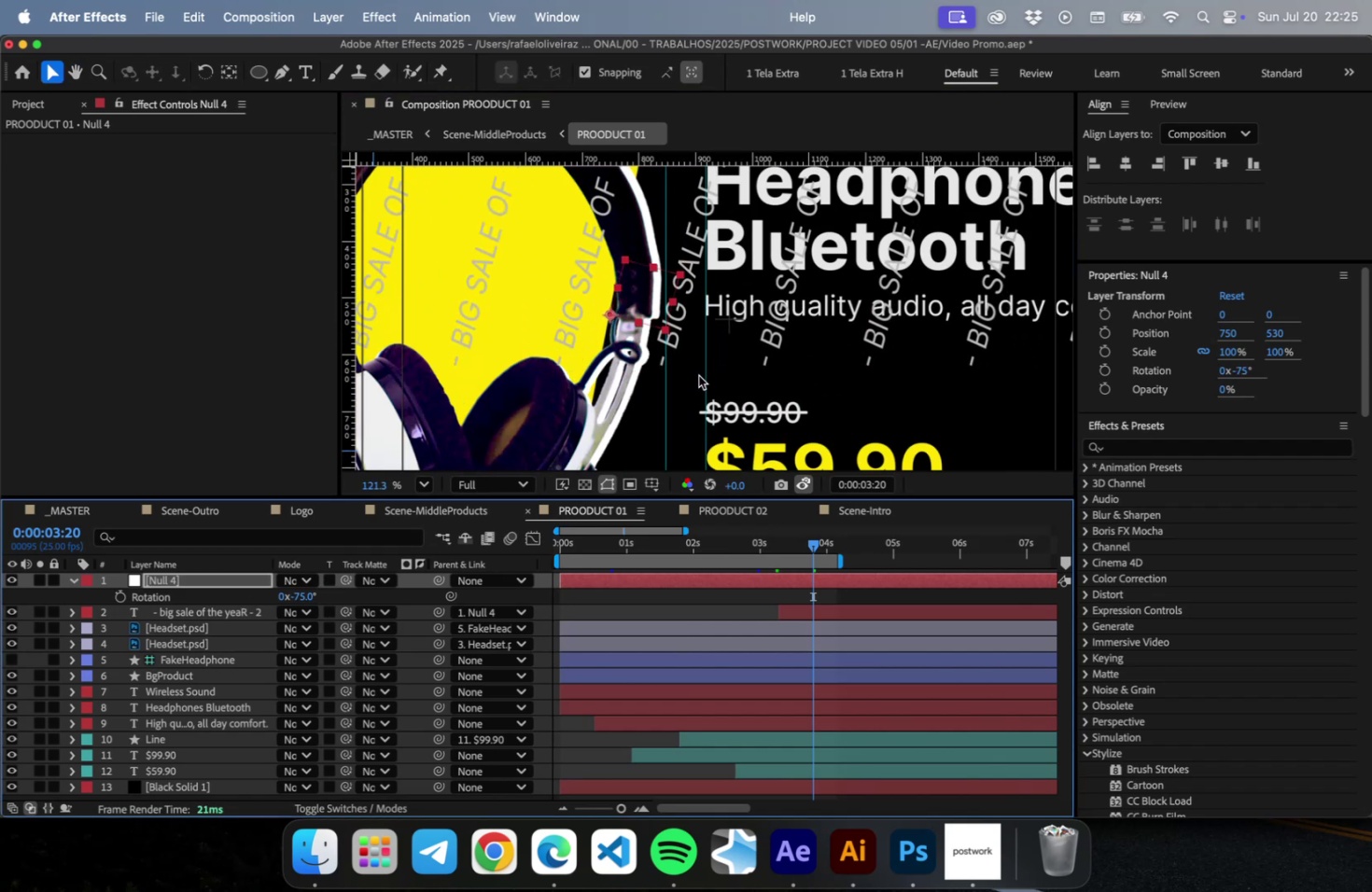 
key(Shift+ArrowUp)
 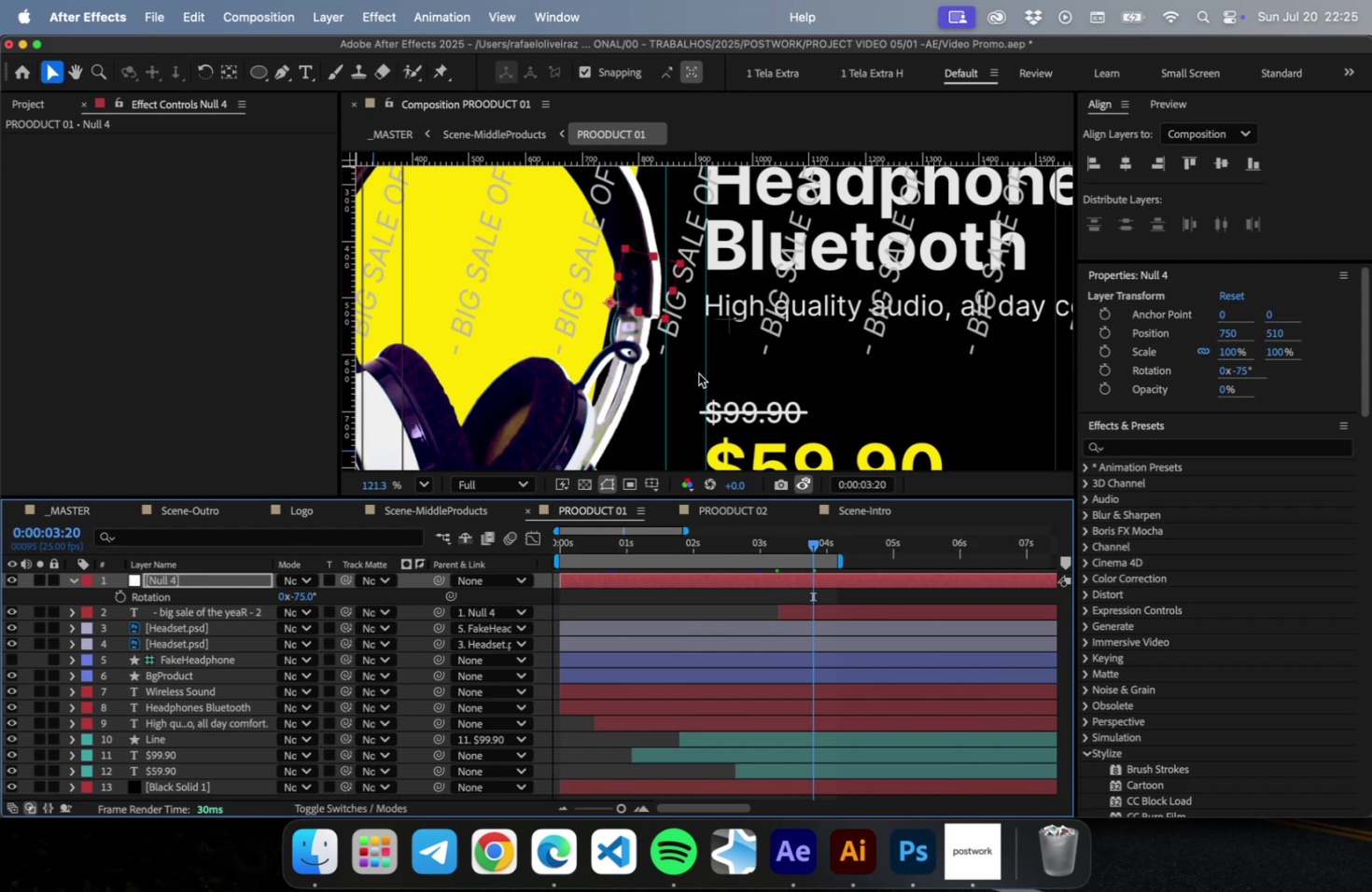 
key(Shift+ArrowUp)
 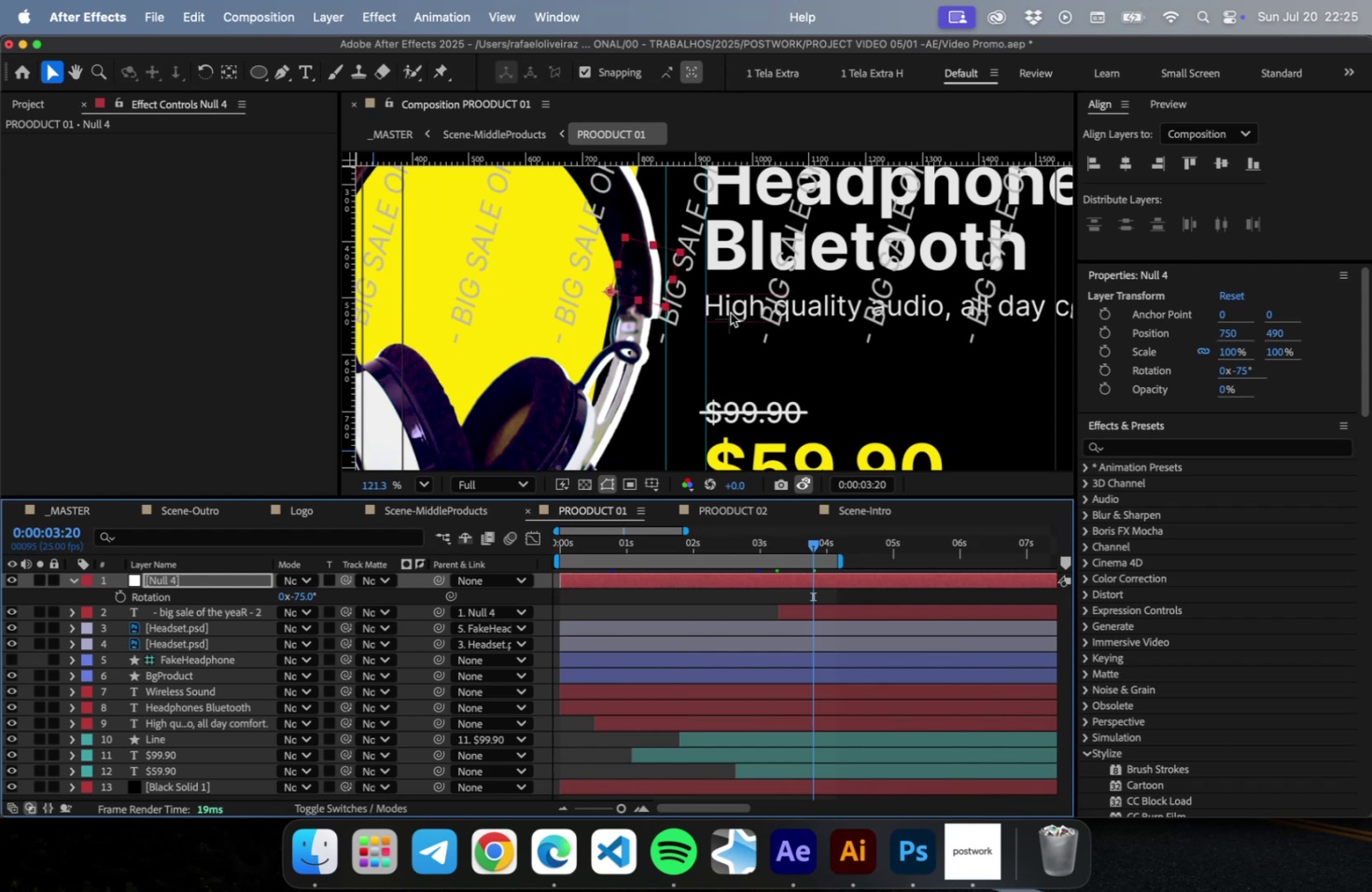 
key(Shift+ArrowUp)
 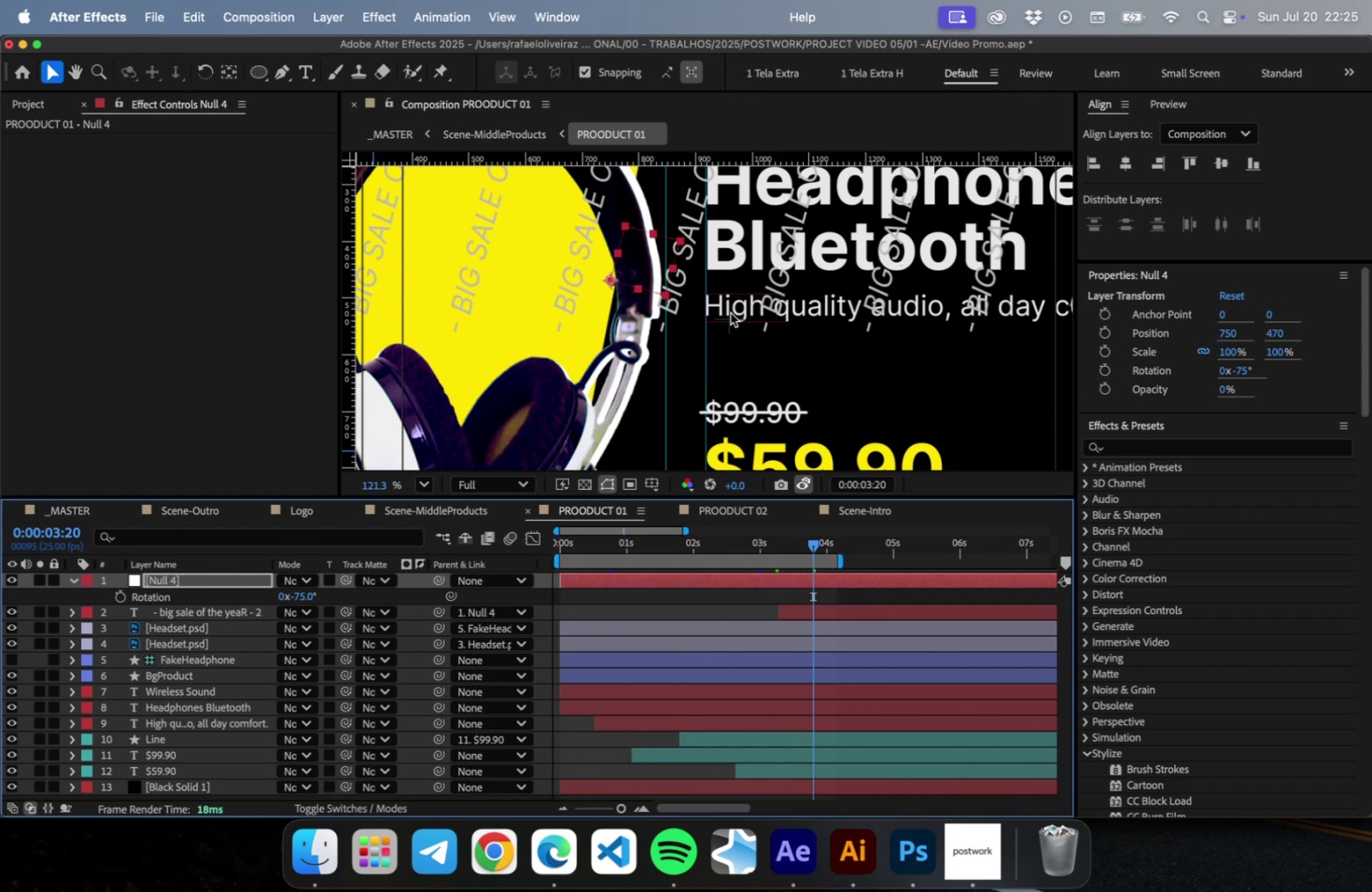 
key(Shift+ArrowUp)
 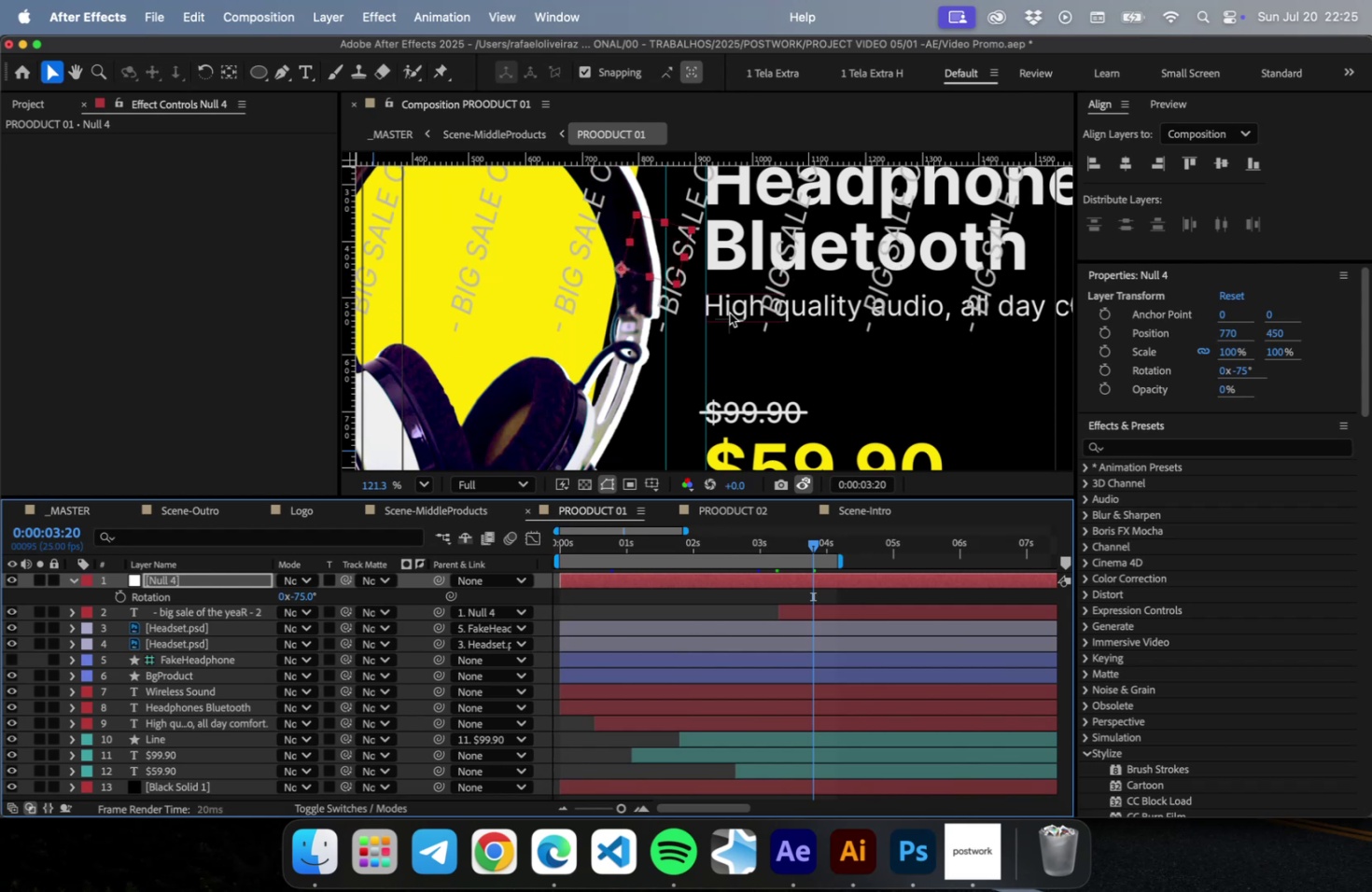 
key(Shift+ArrowRight)
 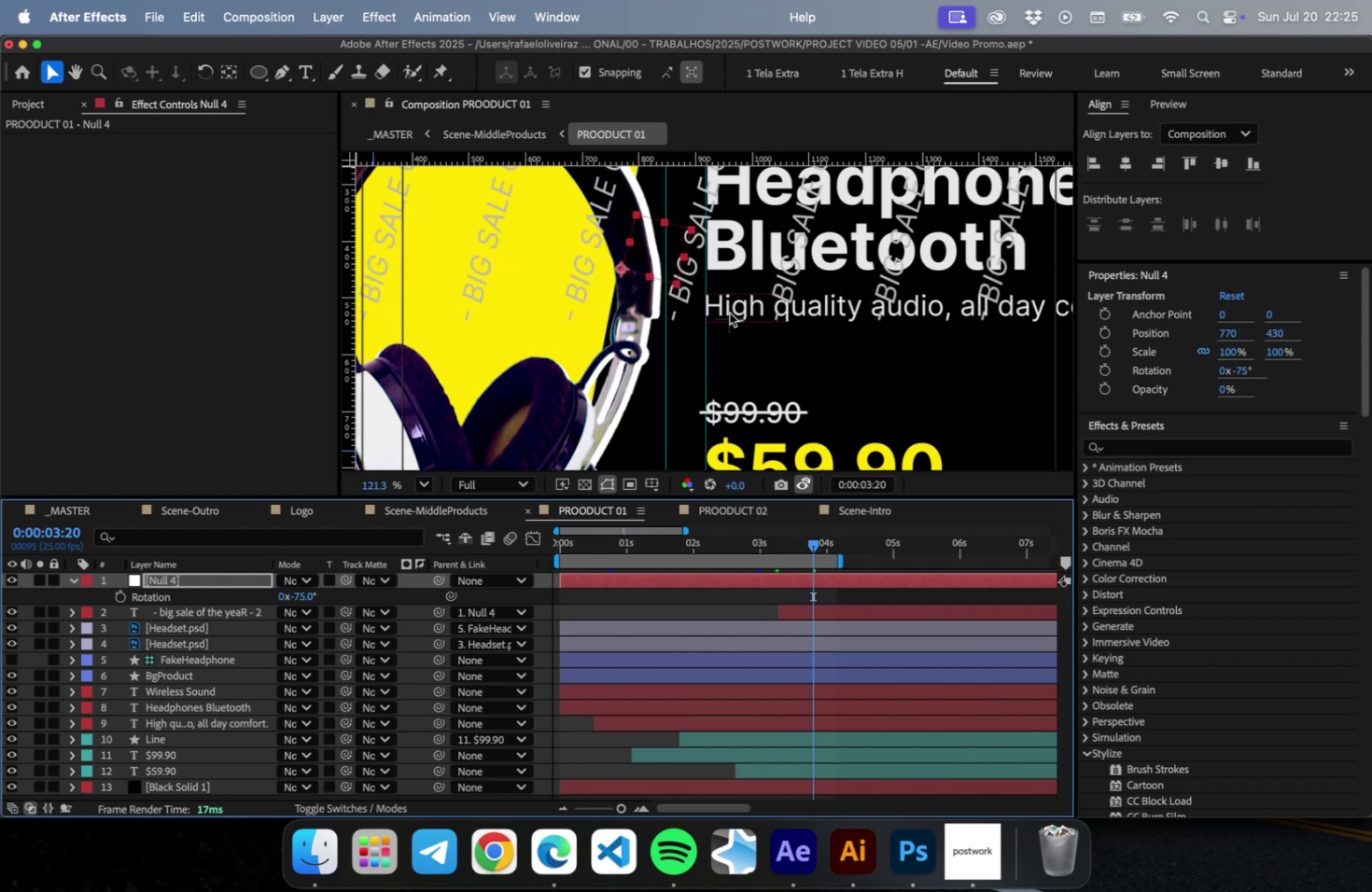 
key(Shift+ArrowUp)
 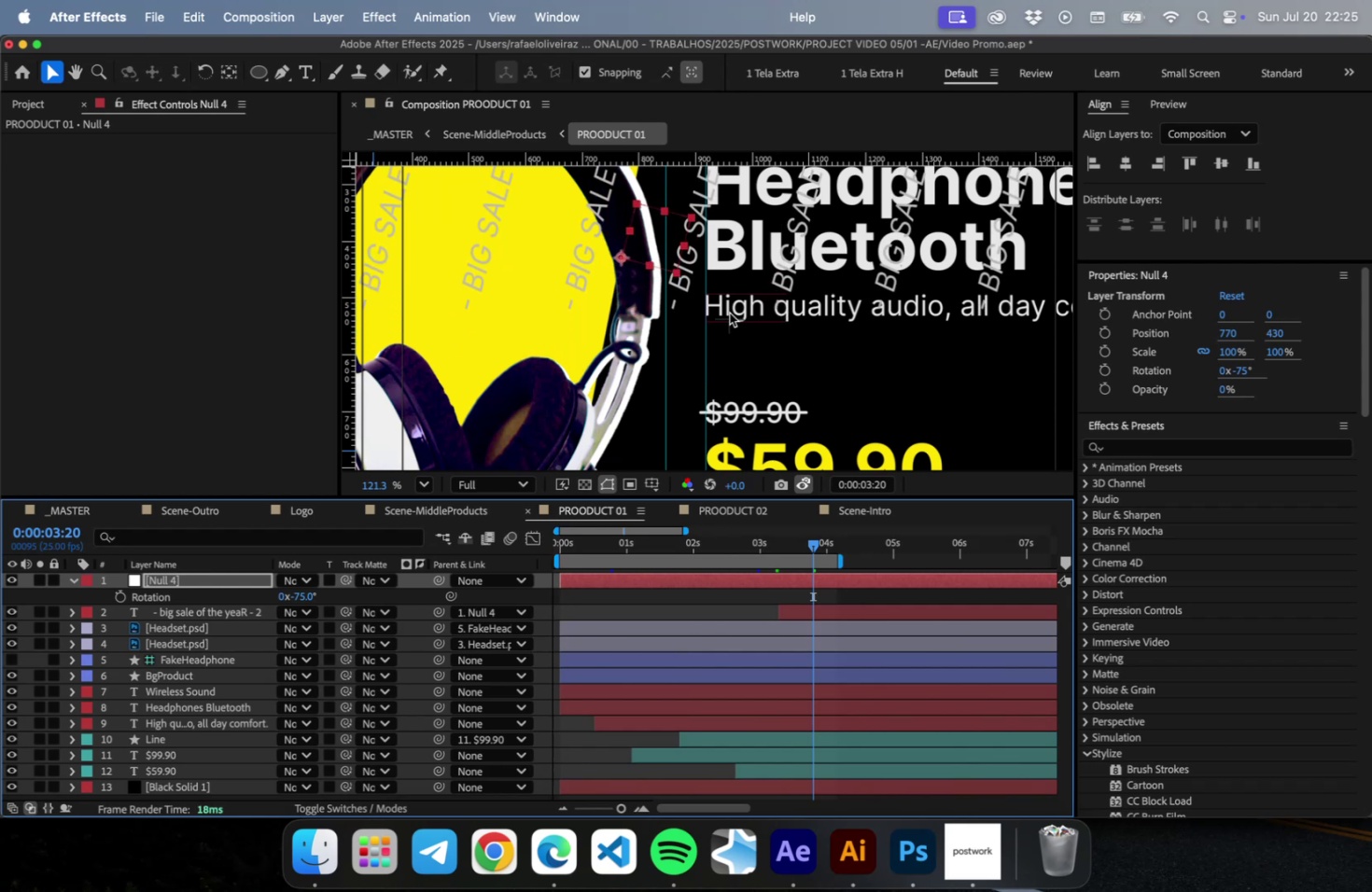 
key(Shift+ArrowUp)
 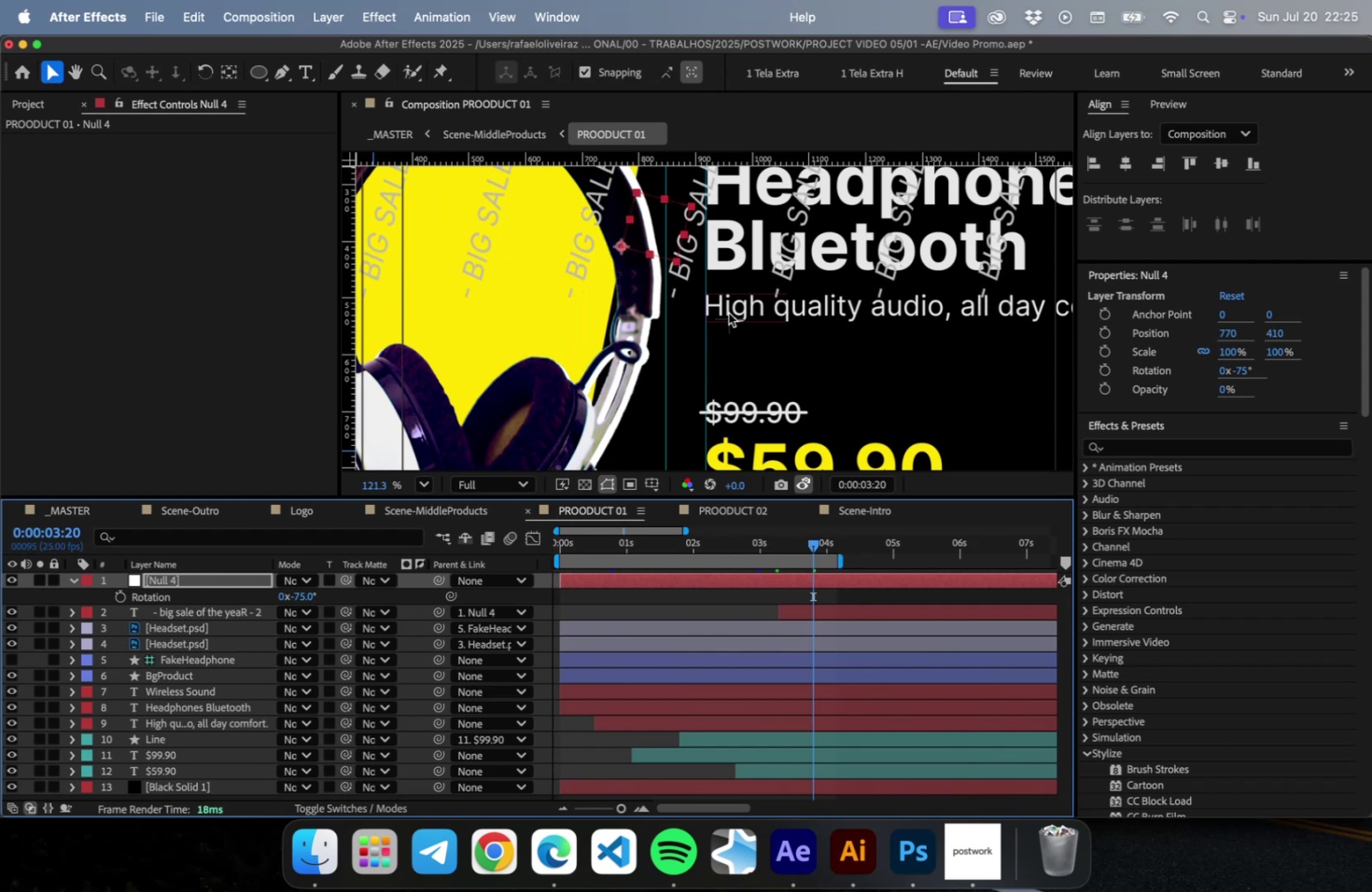 
key(Shift+ArrowUp)
 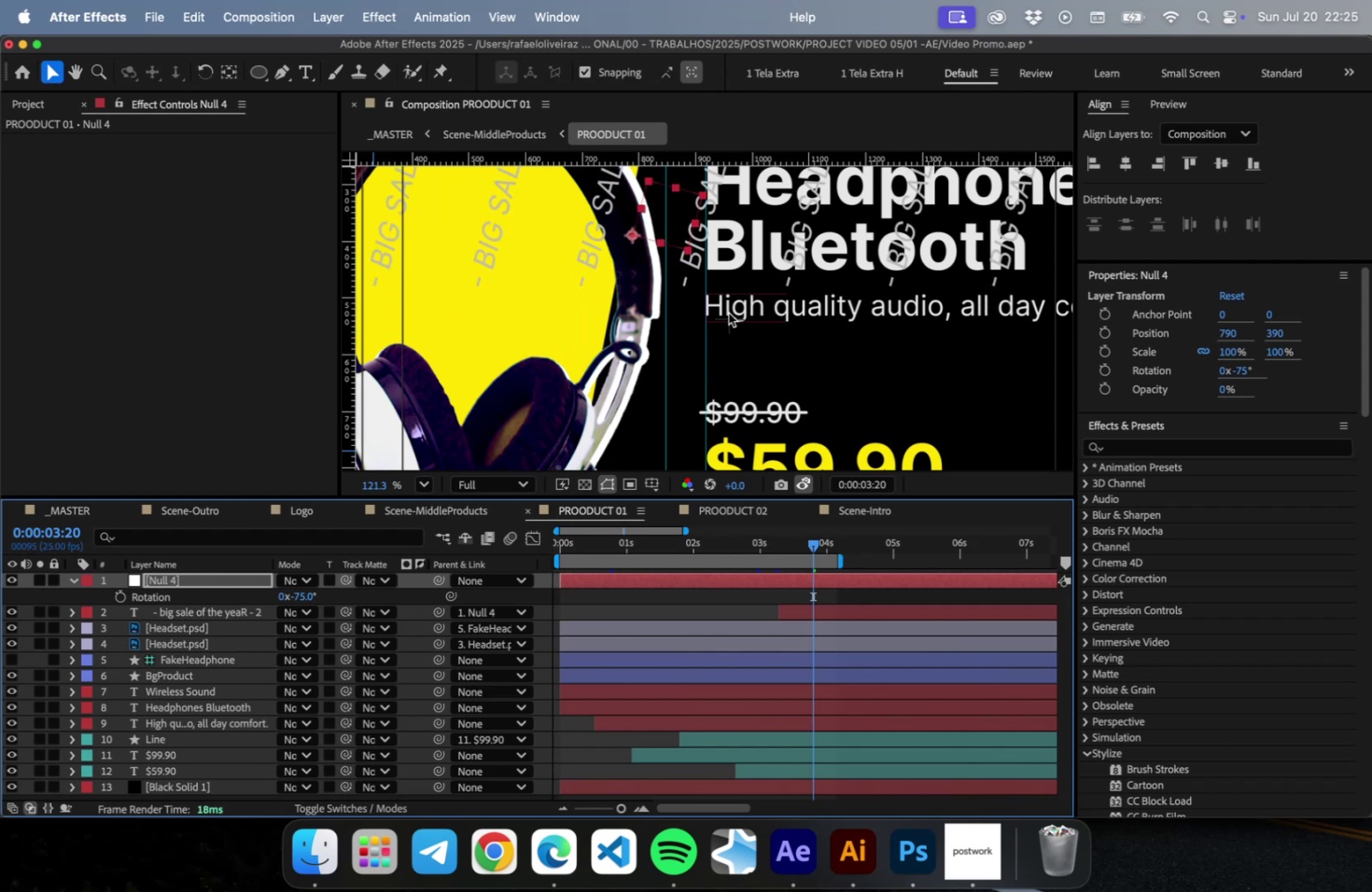 
key(Shift+ArrowUp)
 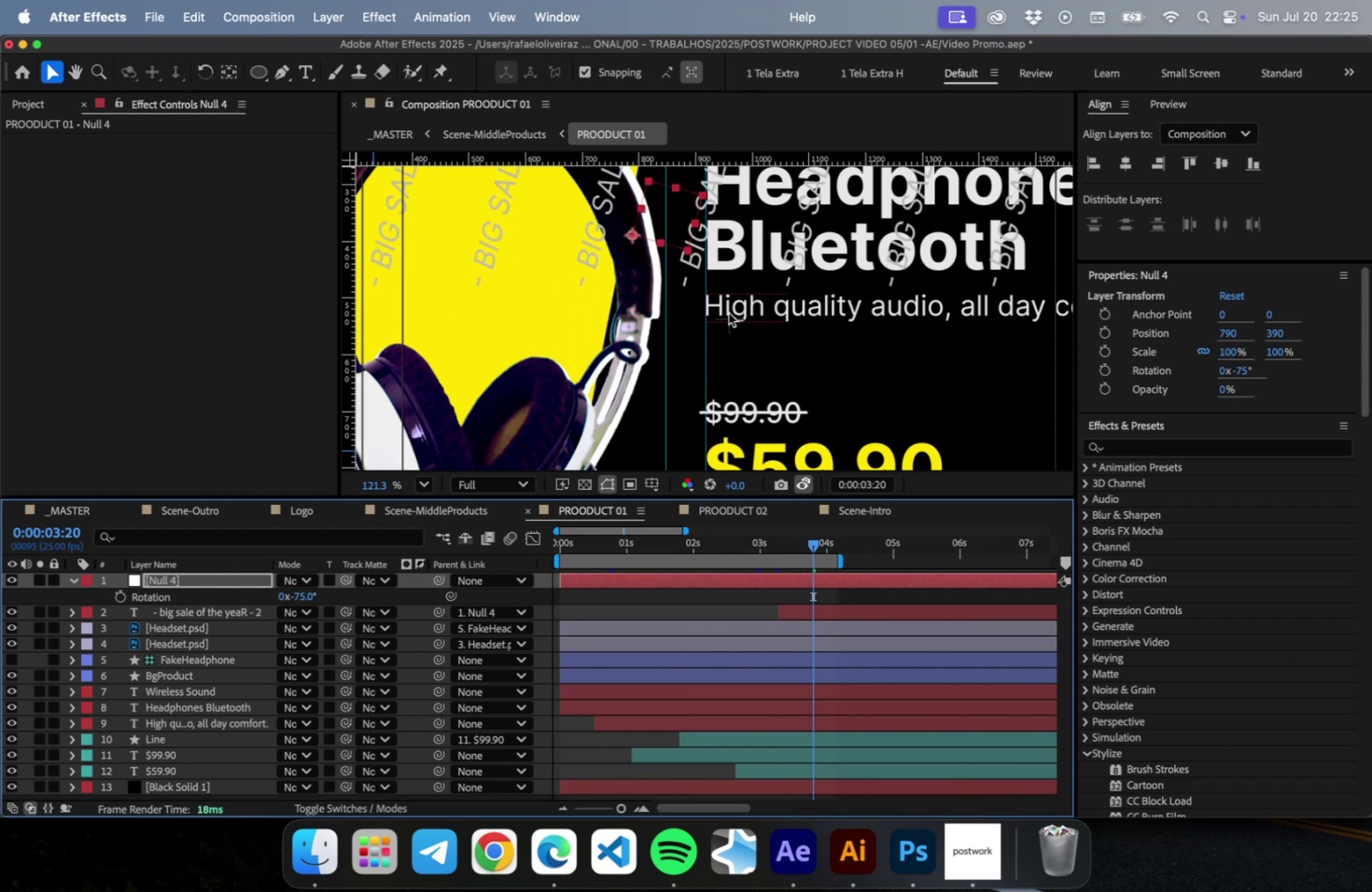 
key(Shift+ArrowRight)
 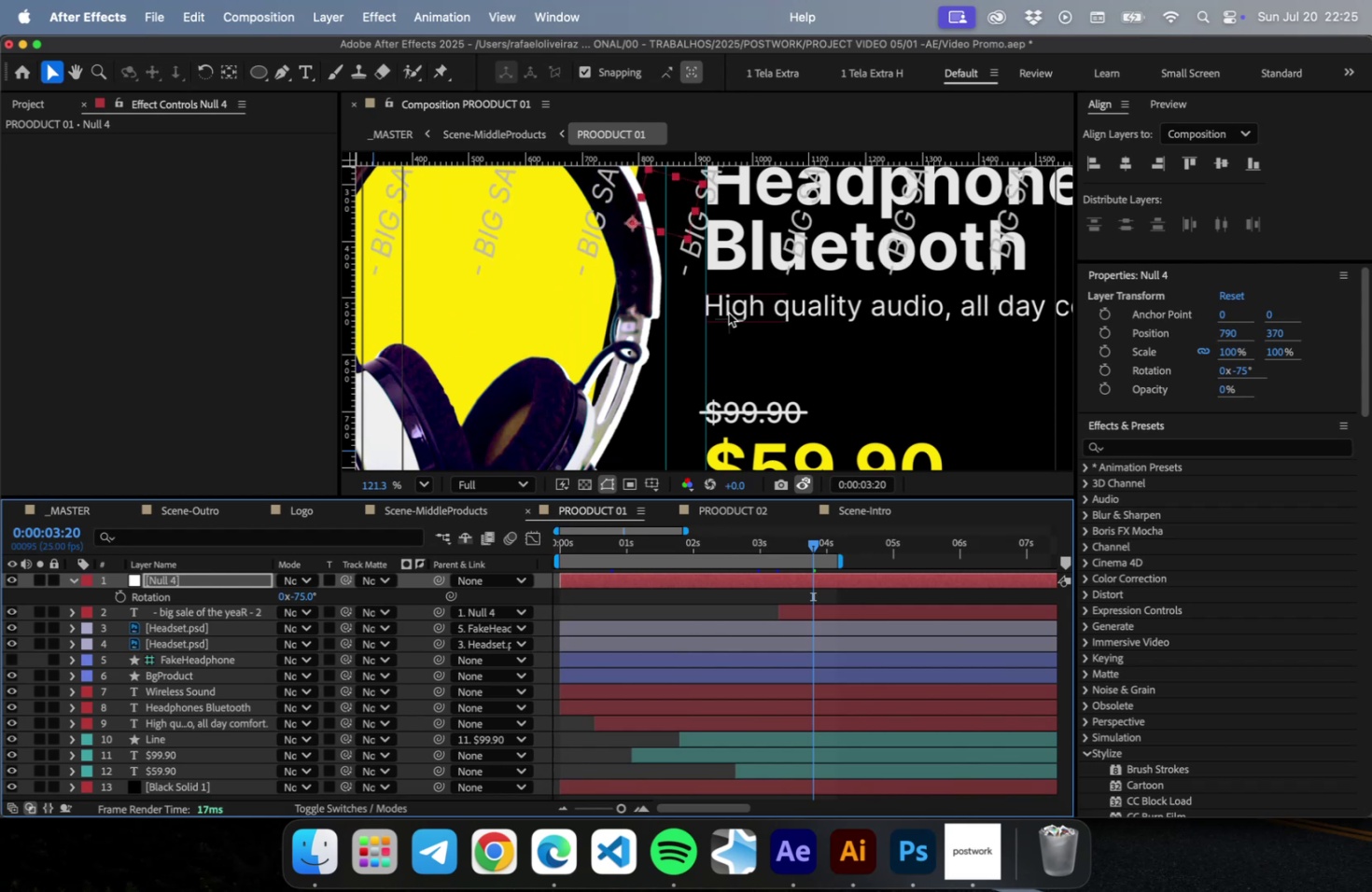 
key(Shift+ArrowUp)
 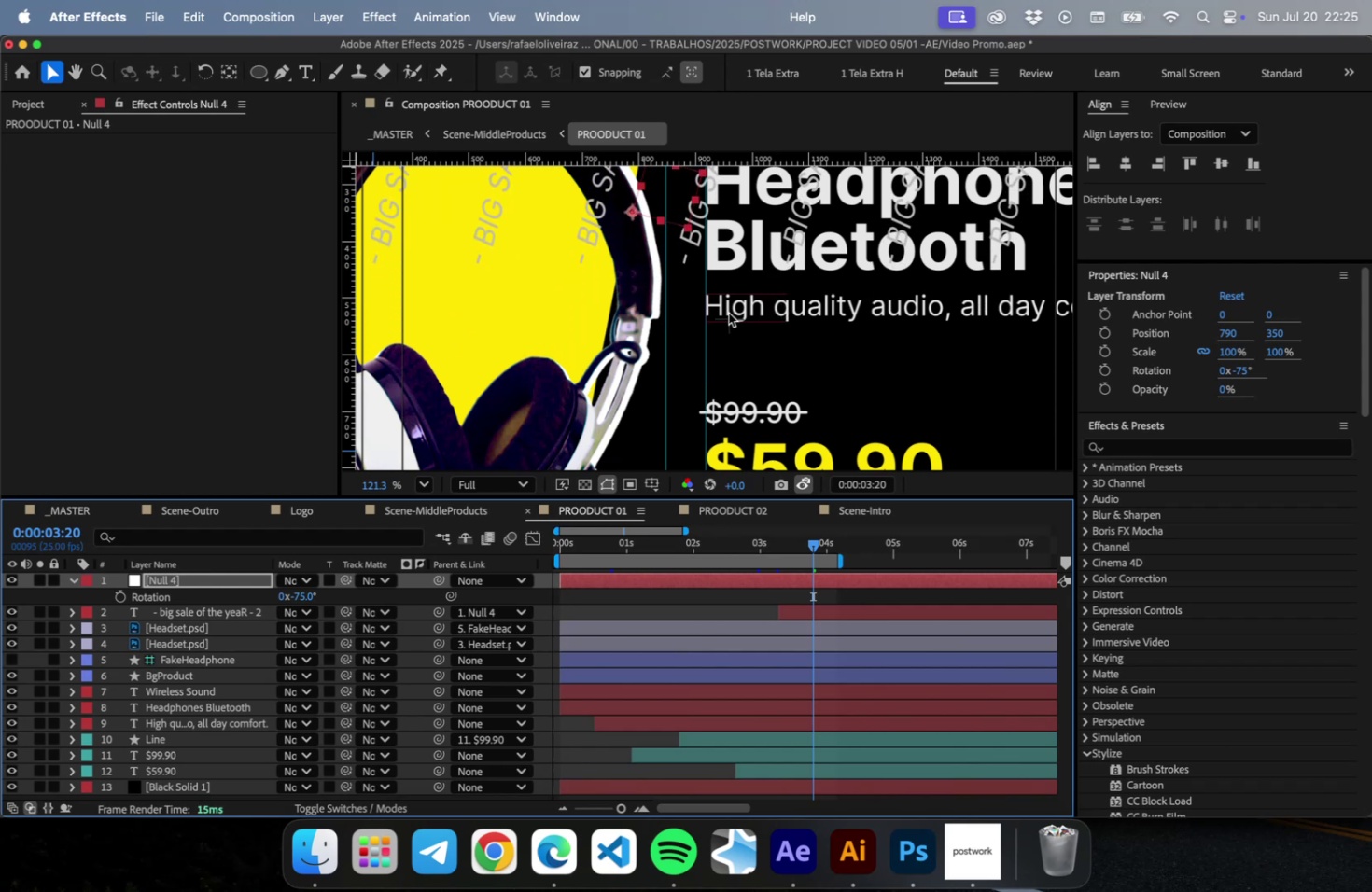 
key(Shift+ArrowUp)
 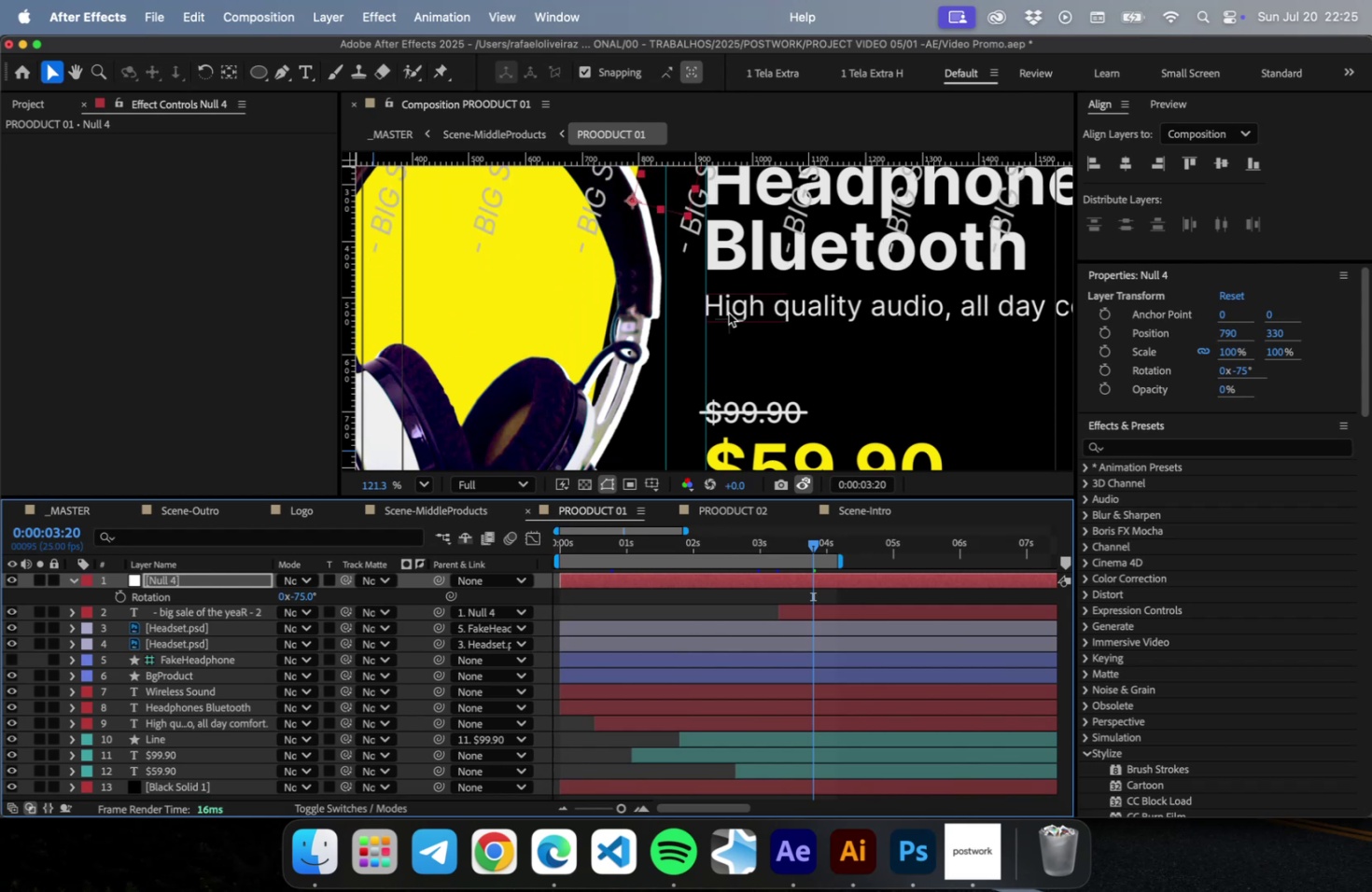 
key(Shift+ArrowUp)
 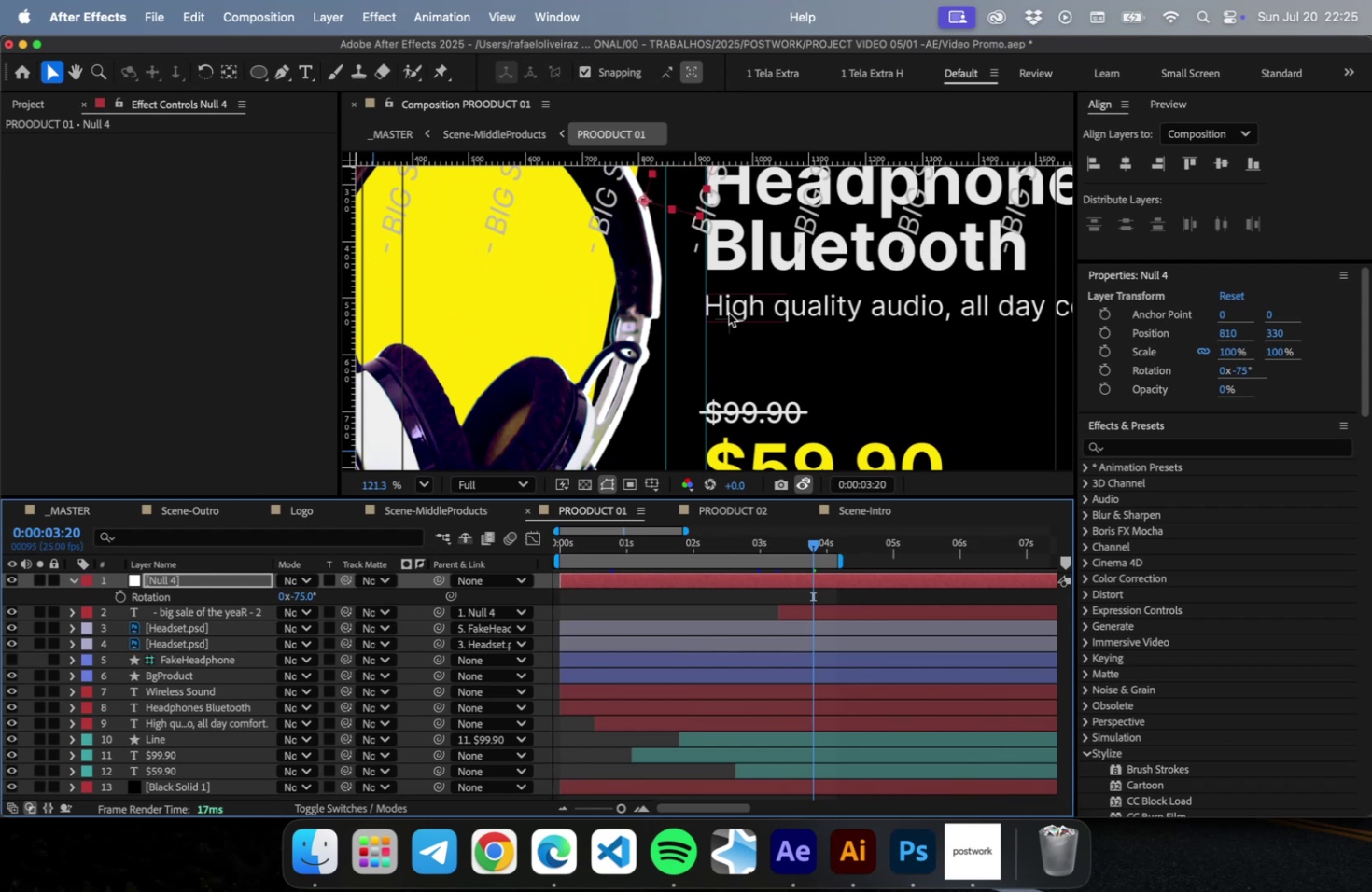 
key(Shift+ArrowRight)
 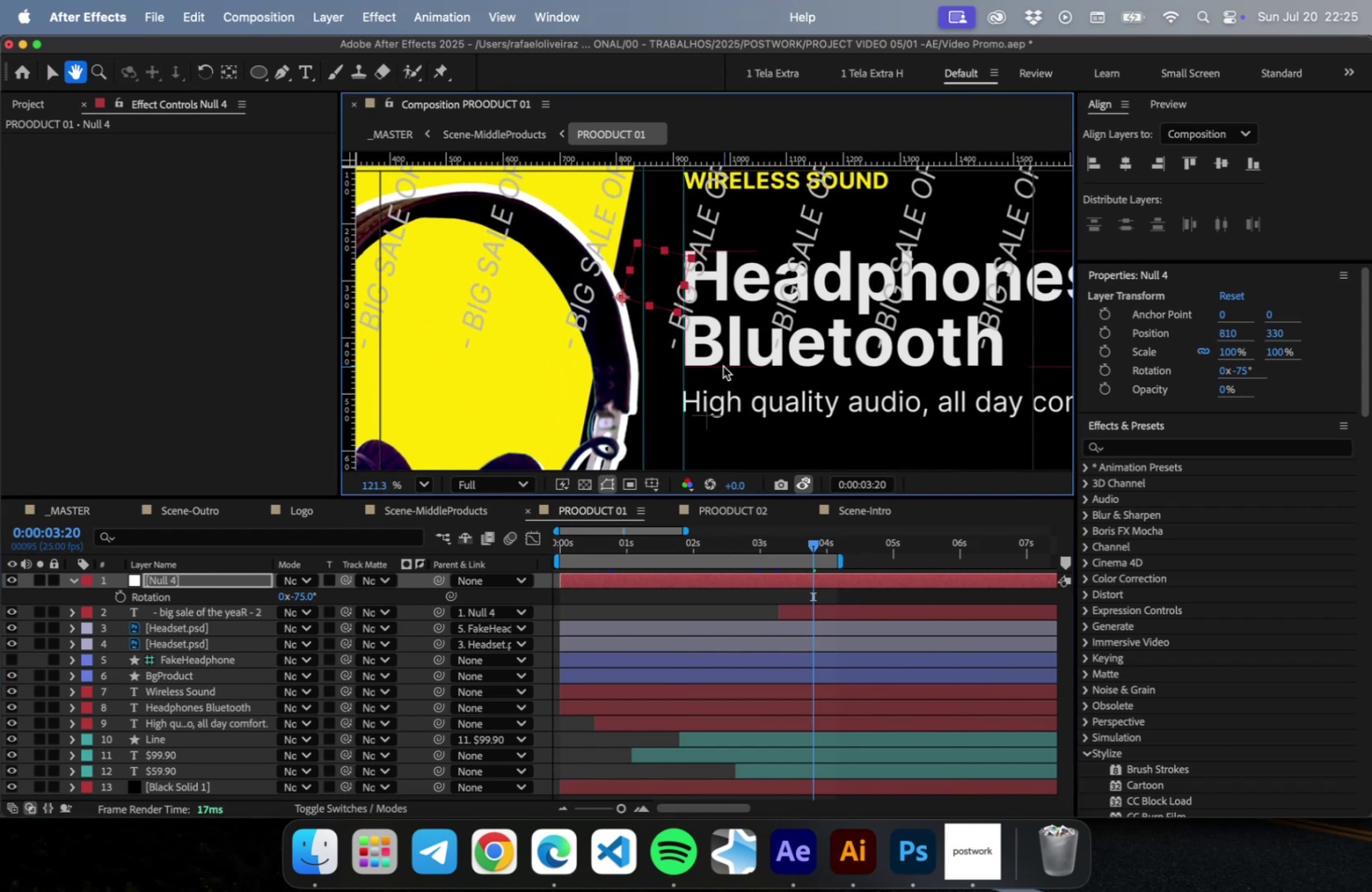 
key(Shift+ArrowUp)
 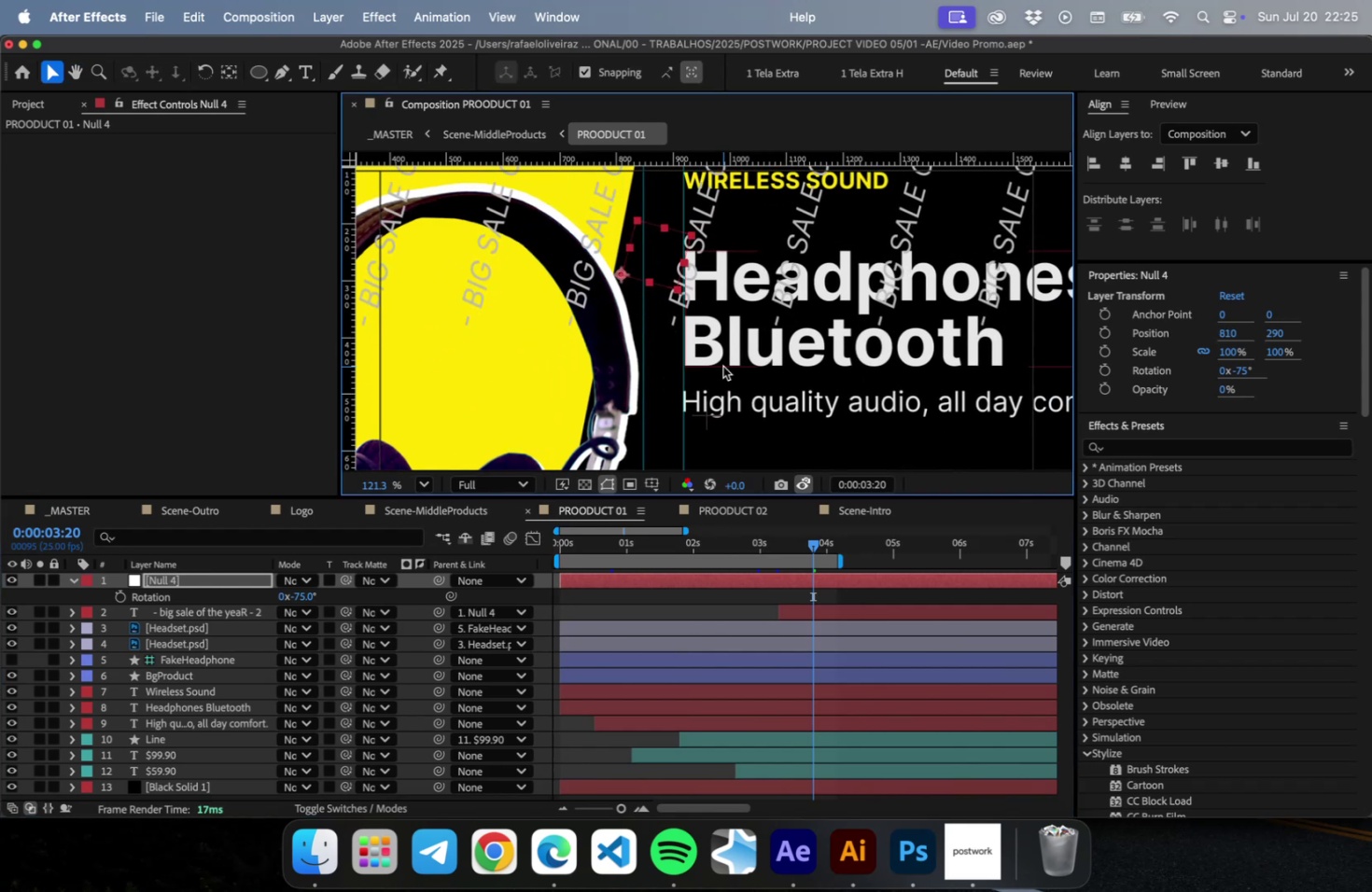 
key(Shift+ArrowUp)
 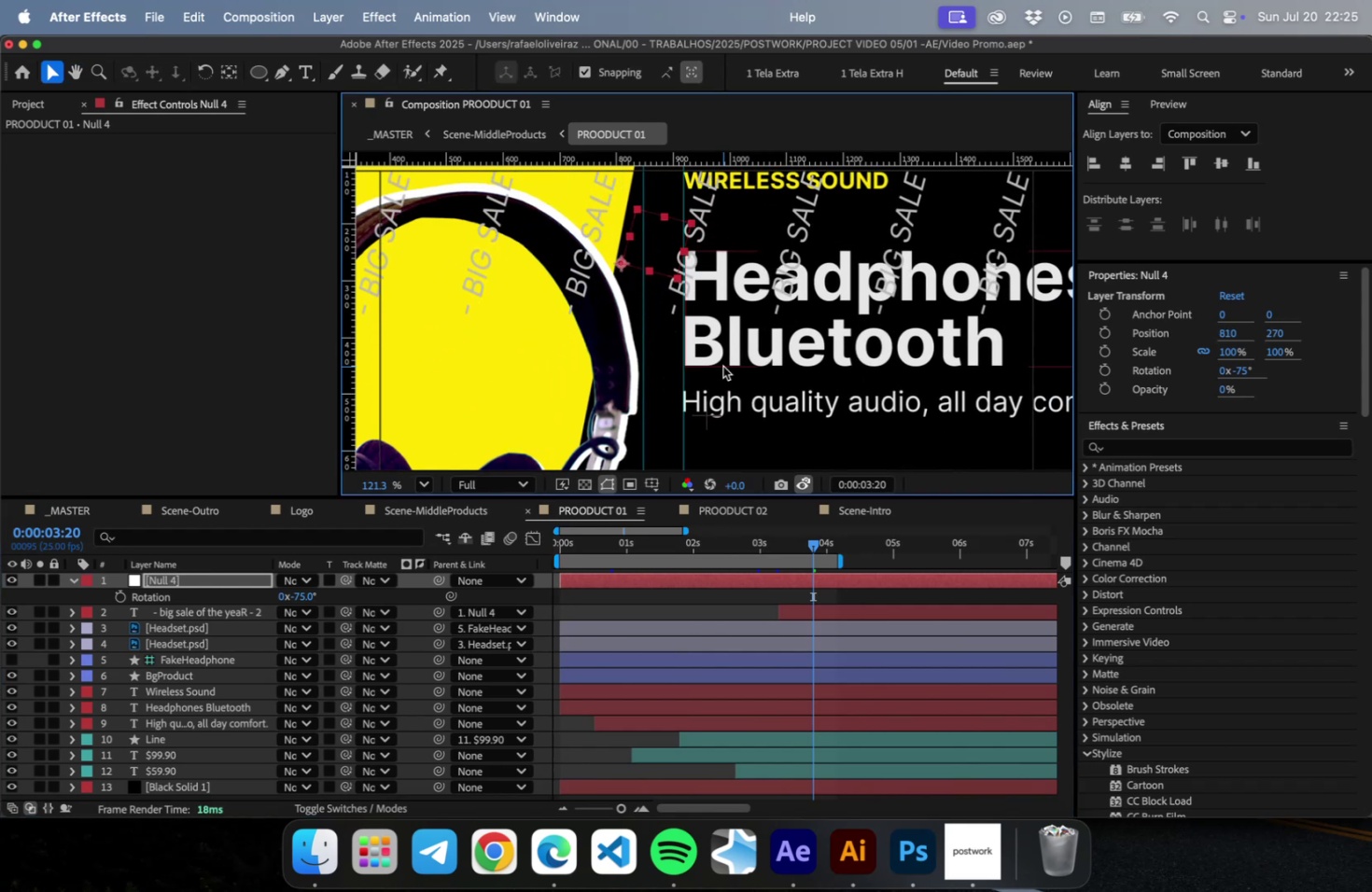 
key(Shift+ArrowUp)
 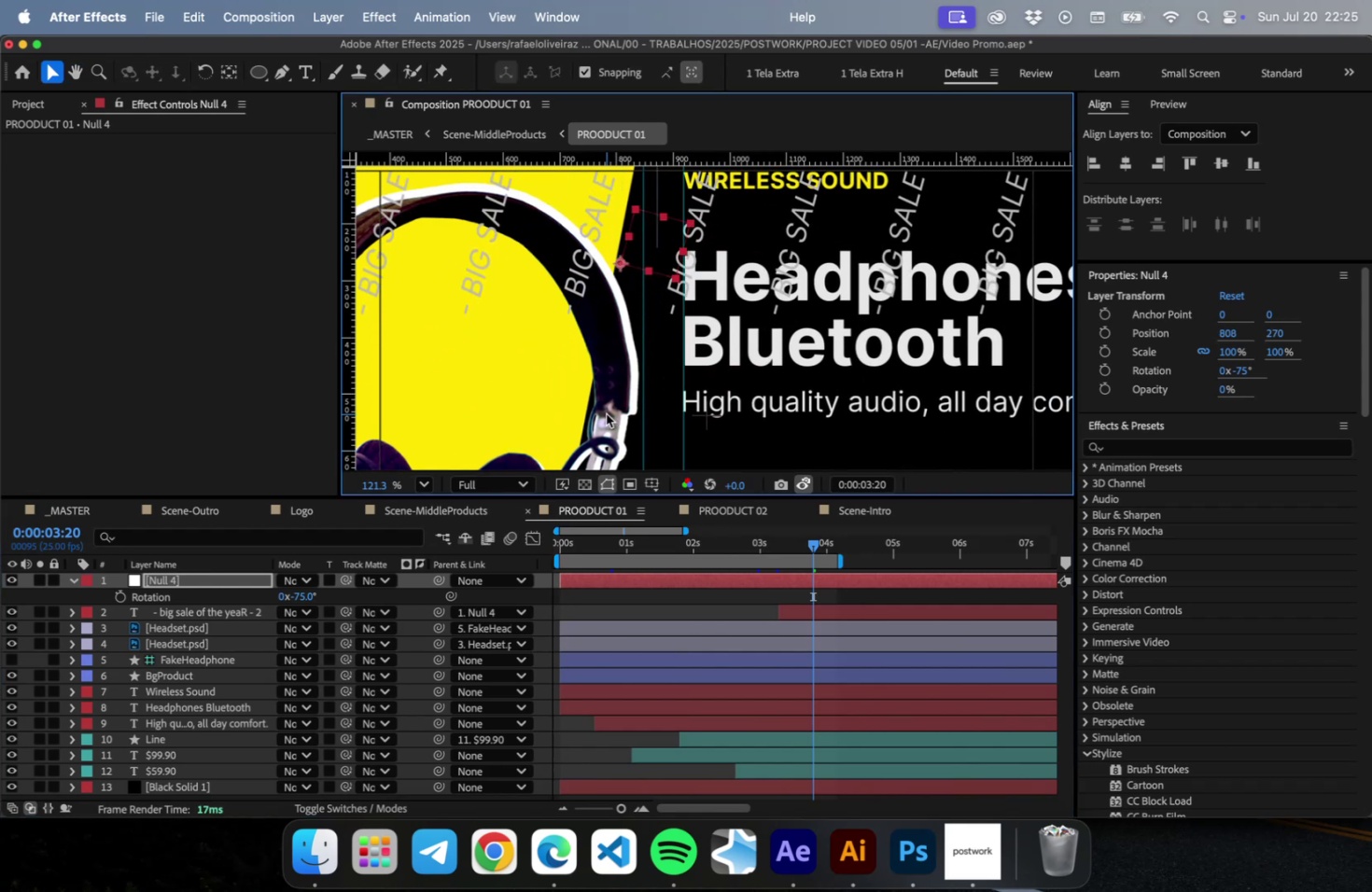 
key(ArrowLeft)
 